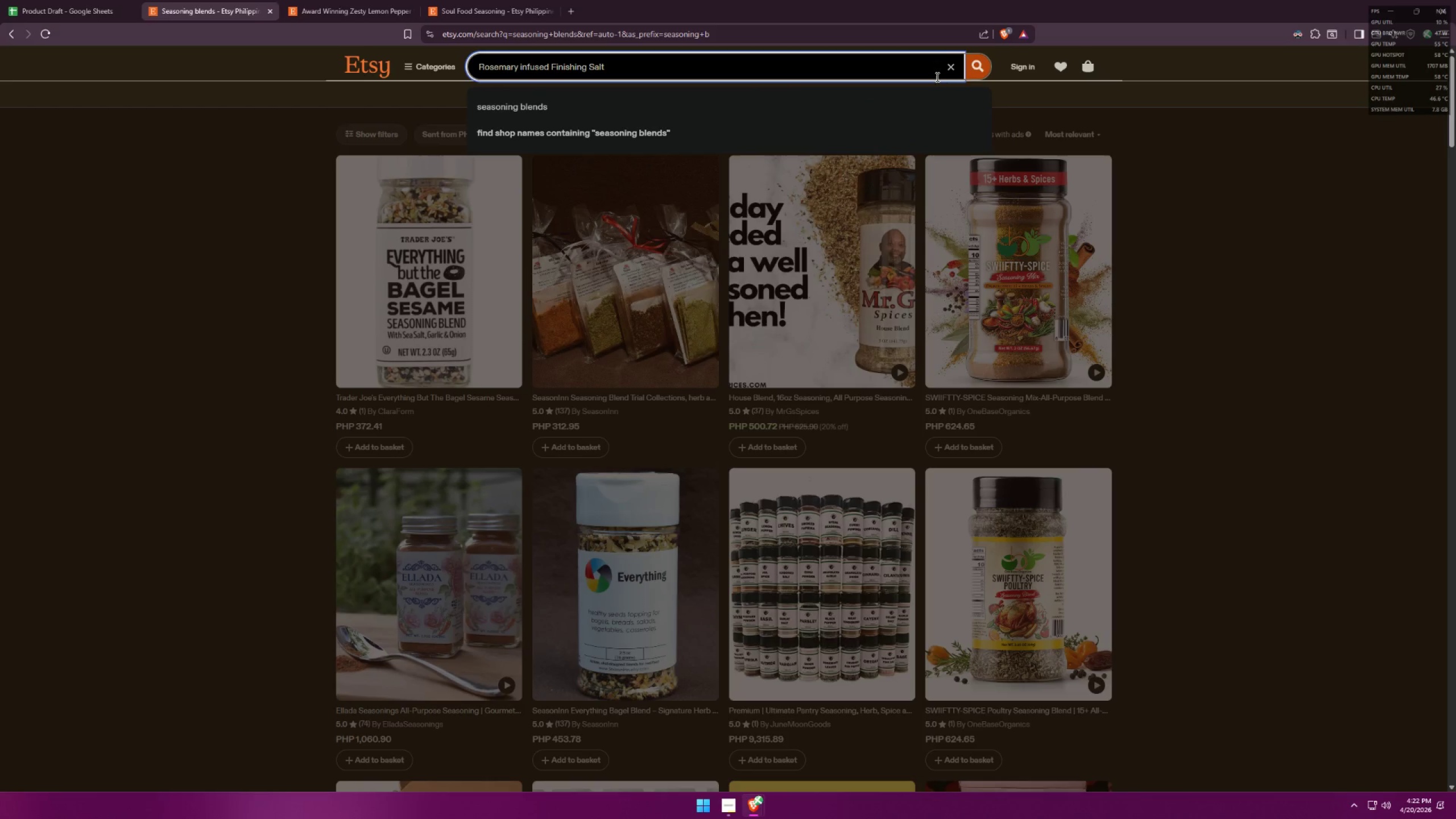 
left_click([978, 63])
 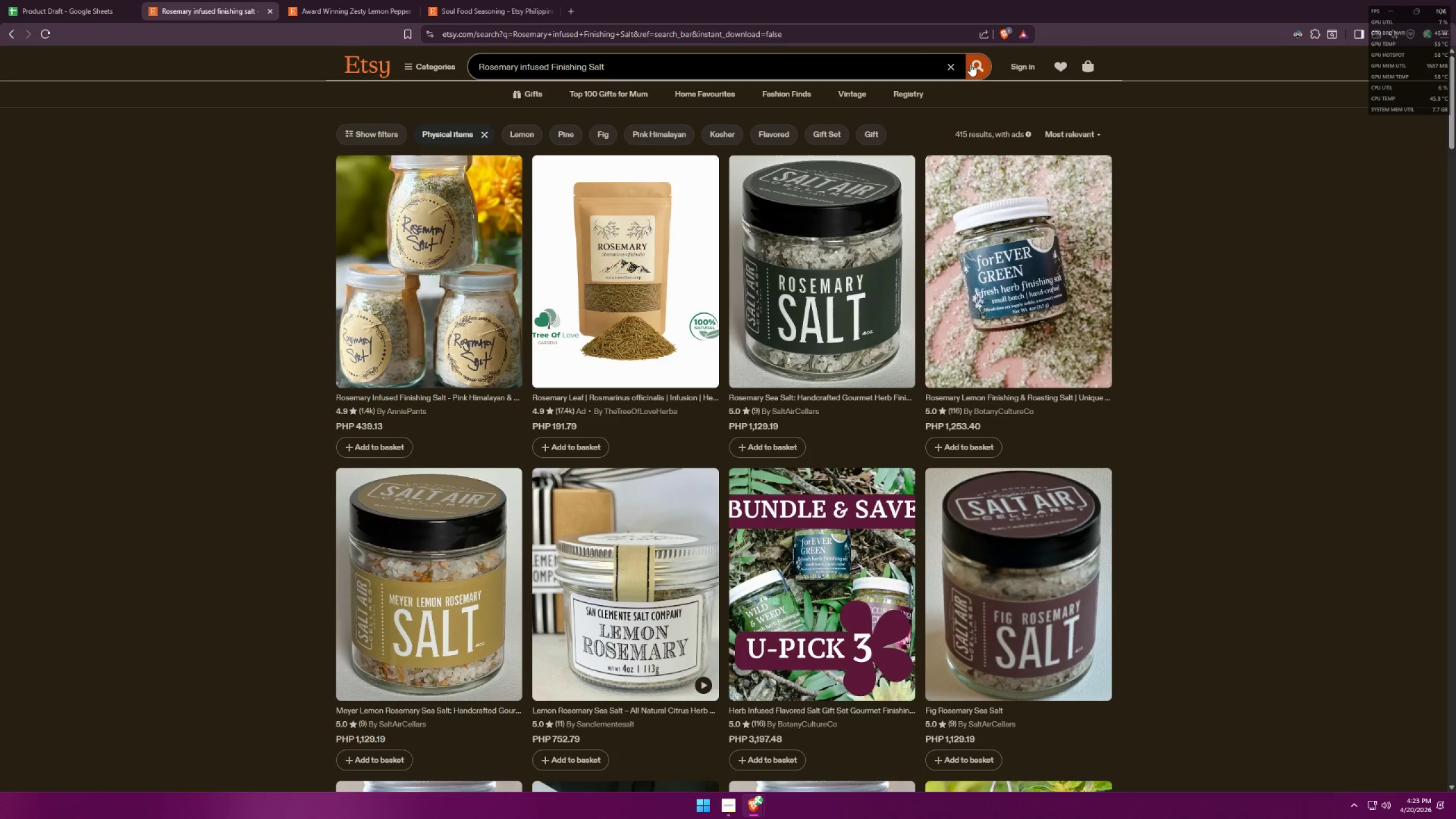 
wait(19.74)
 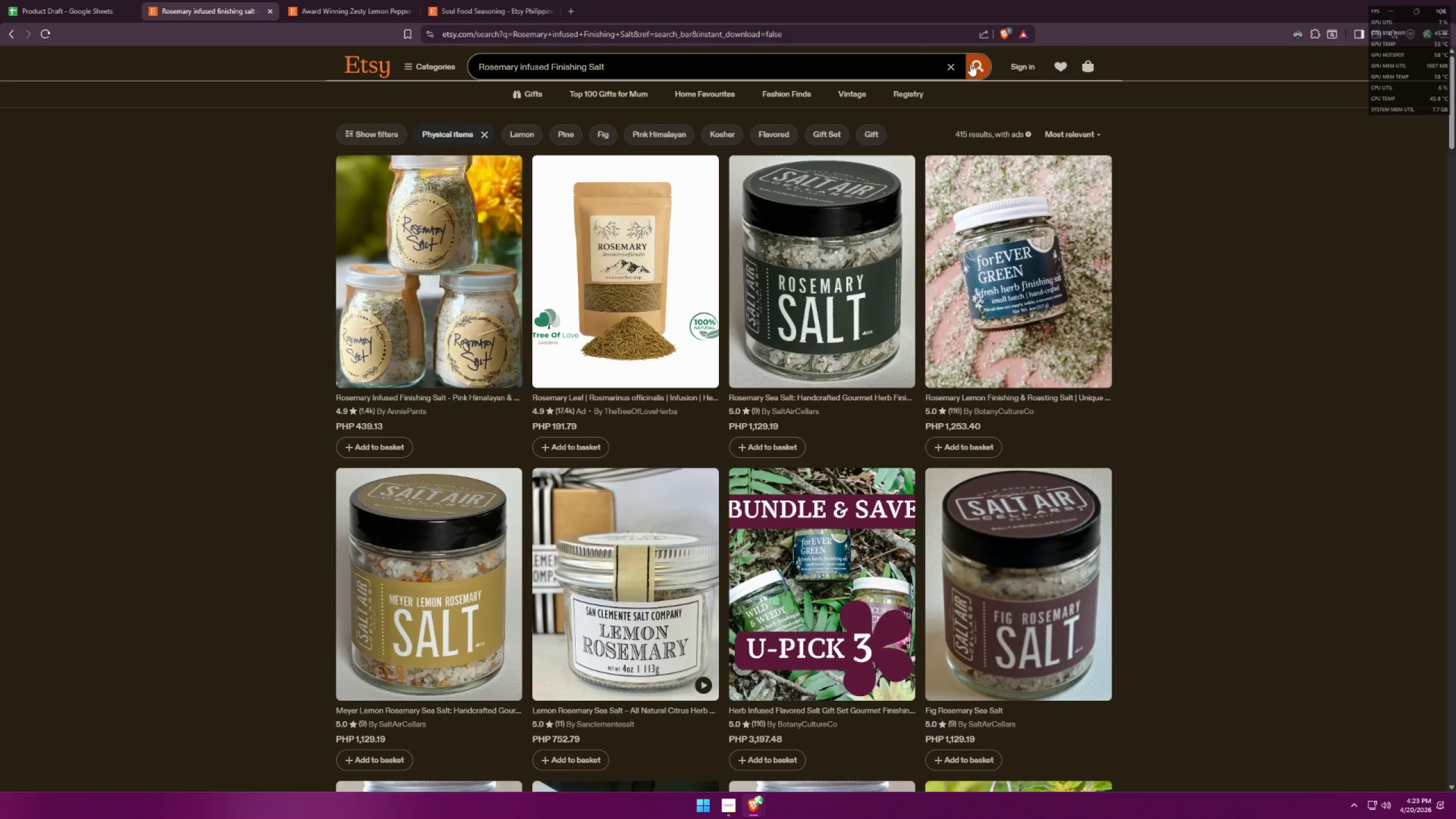 
middle_click([827, 277])
 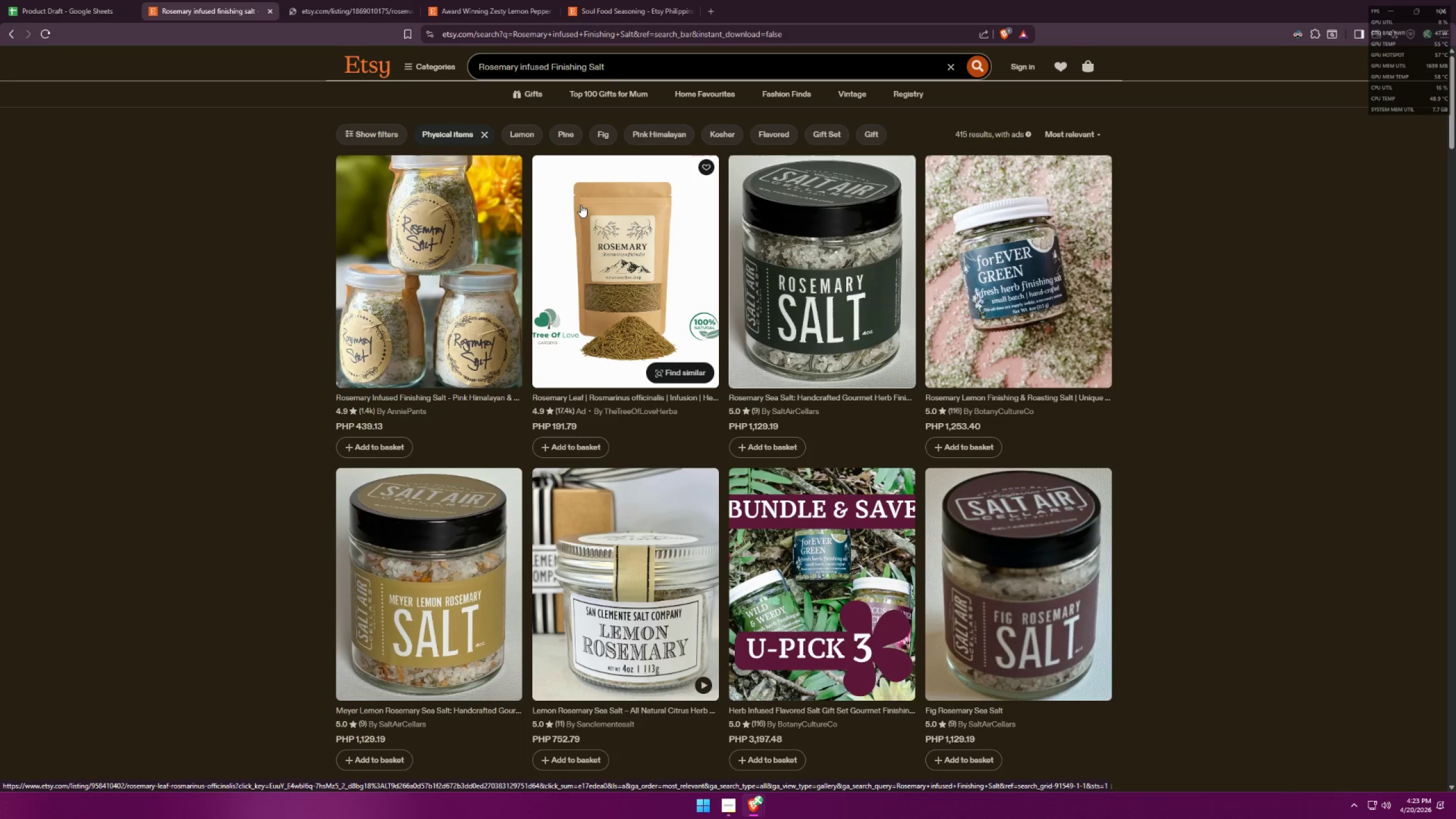 
middle_click([427, 324])
 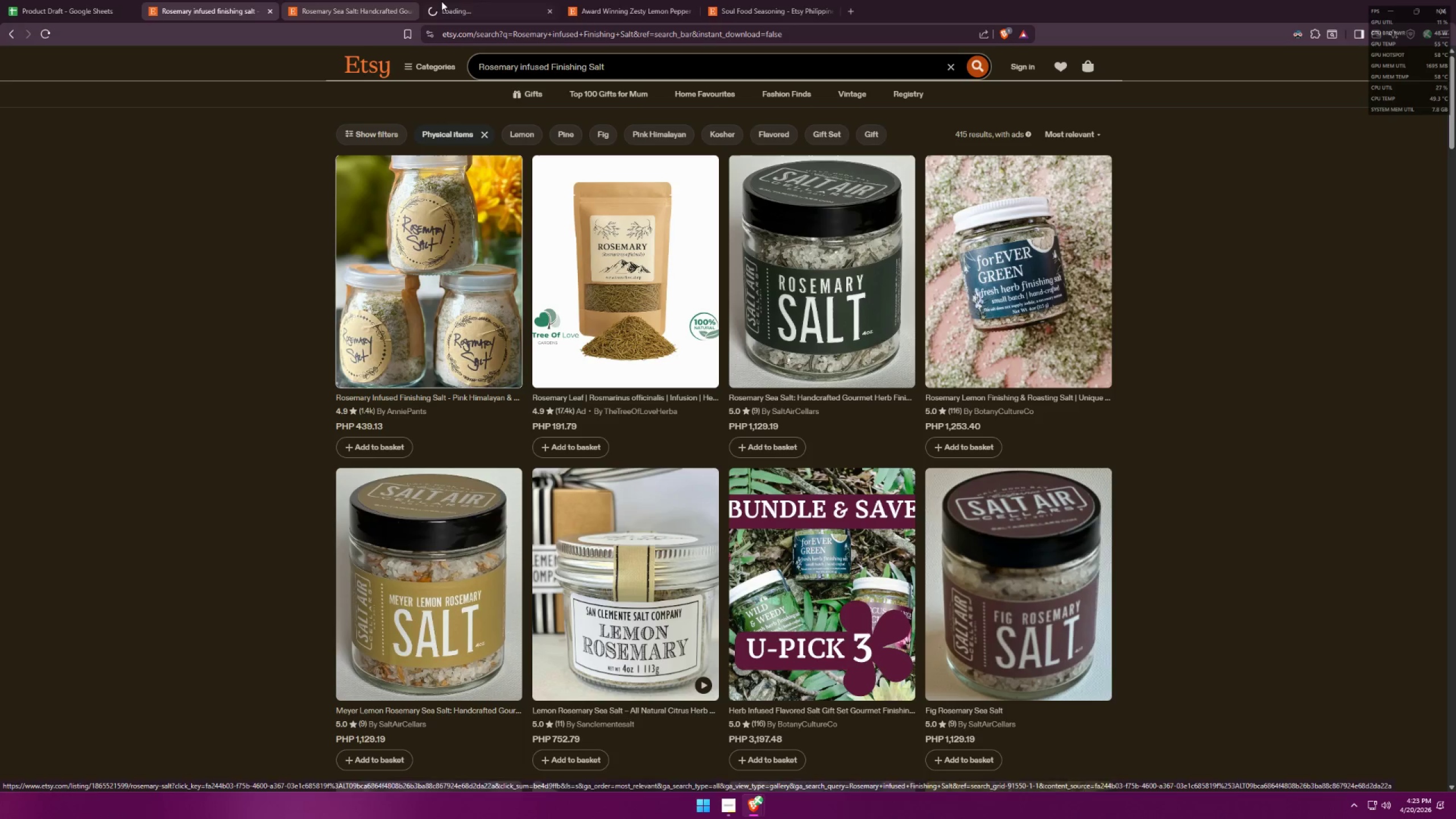 
left_click([630, 9])
 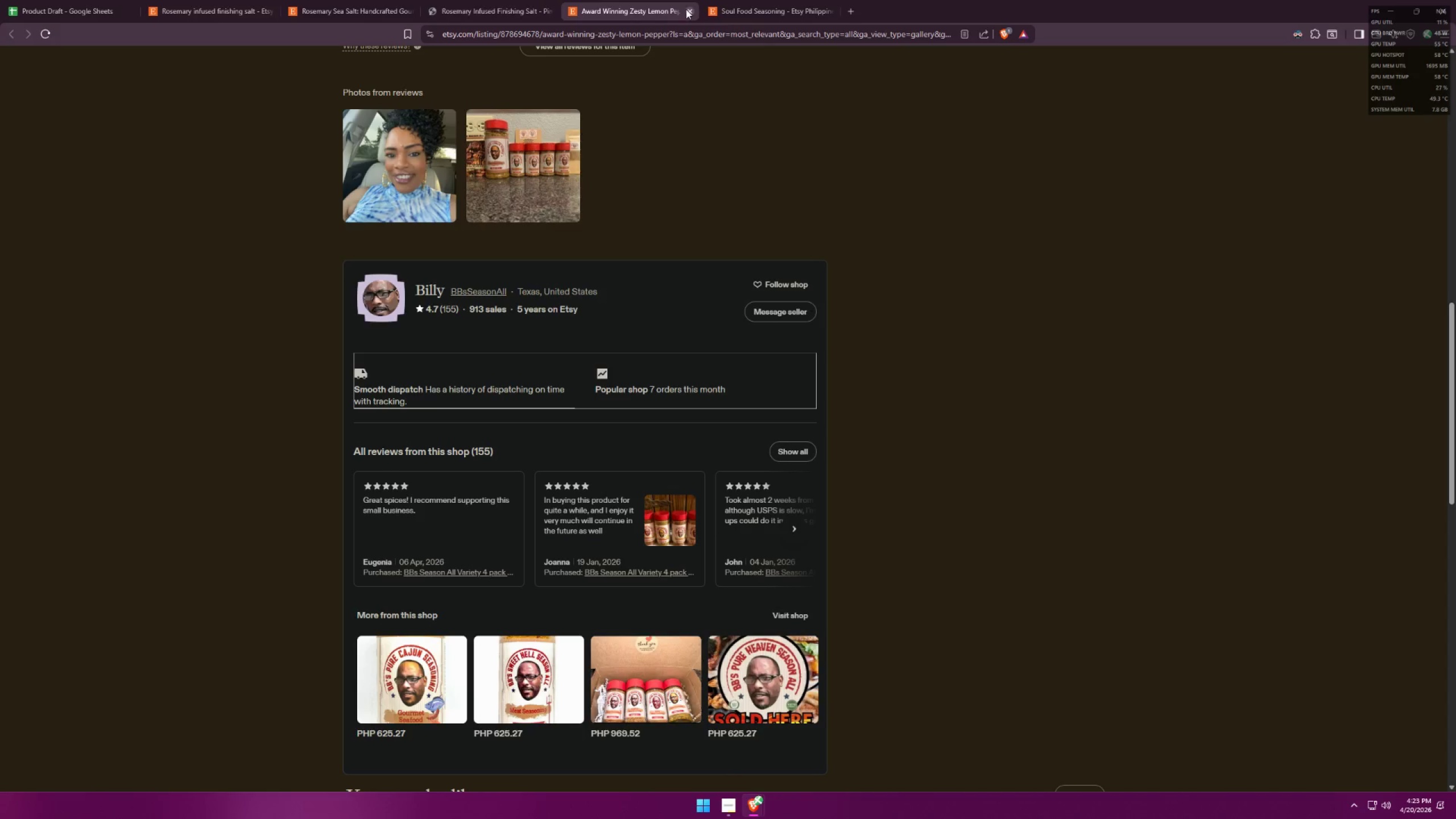 
double_click([686, 9])
 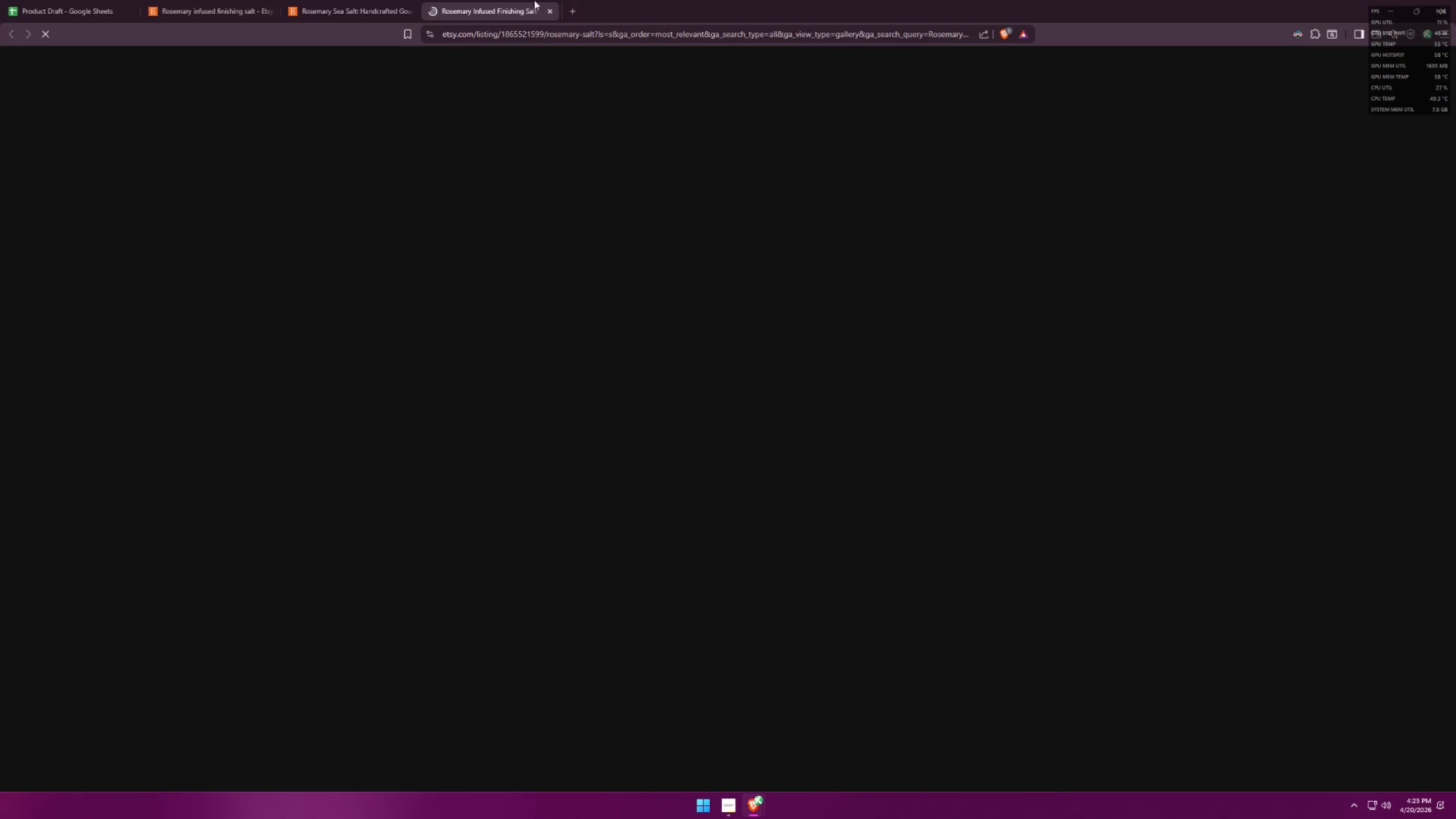 
triple_click([364, 0])
 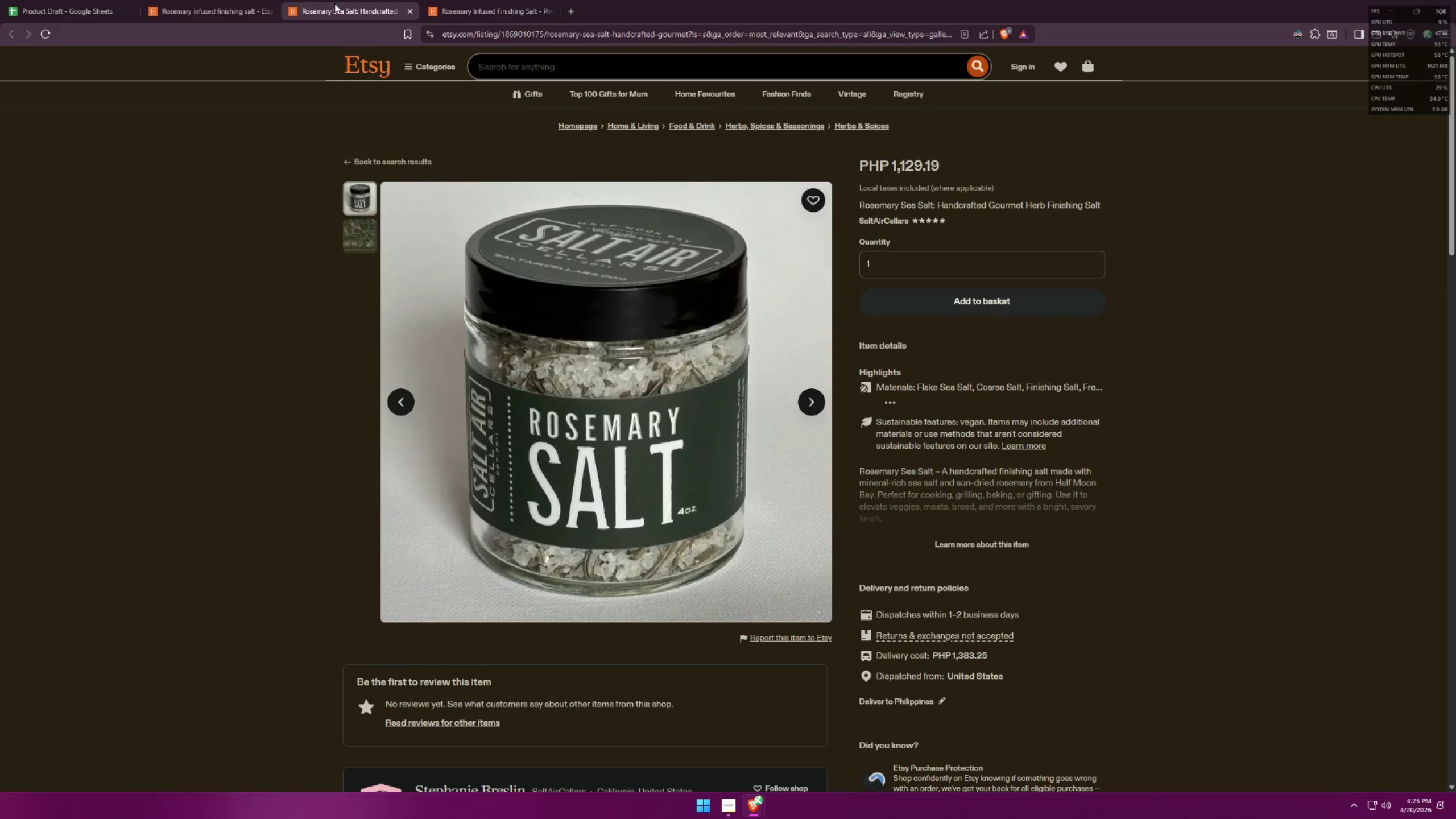 
double_click([978, 537])
 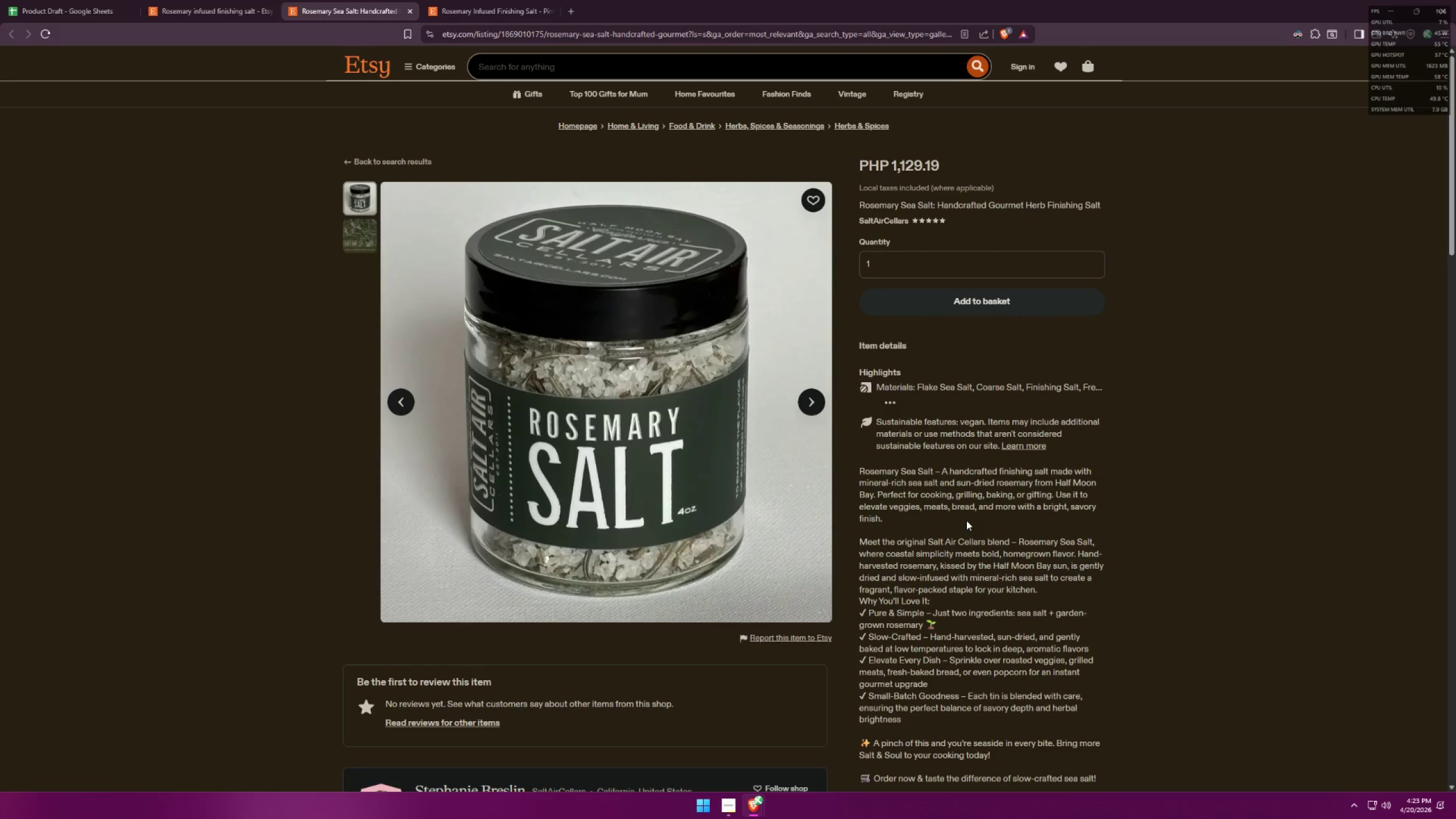 
key(Alt+AltLeft)
 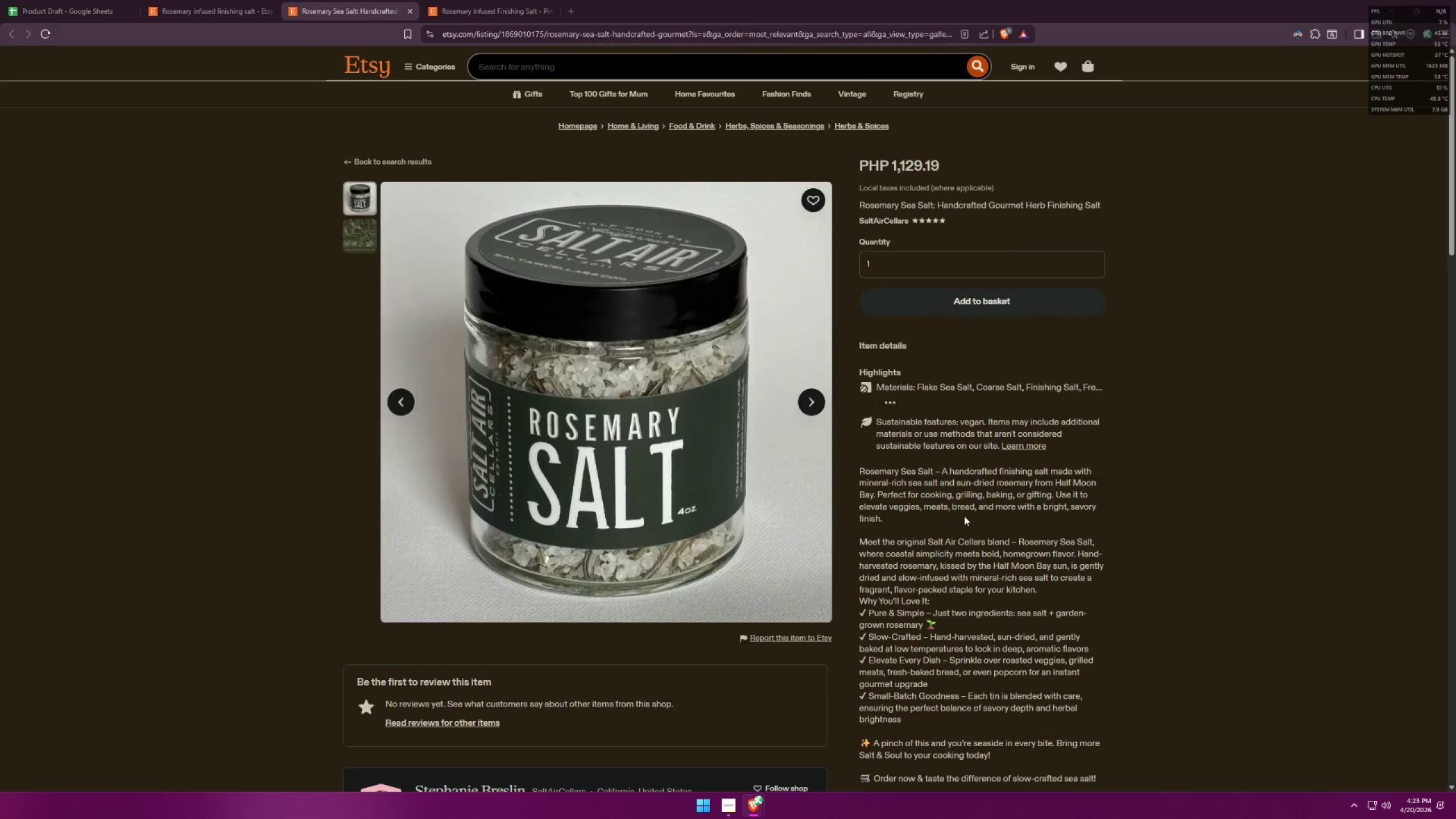 
key(Alt+Tab)
 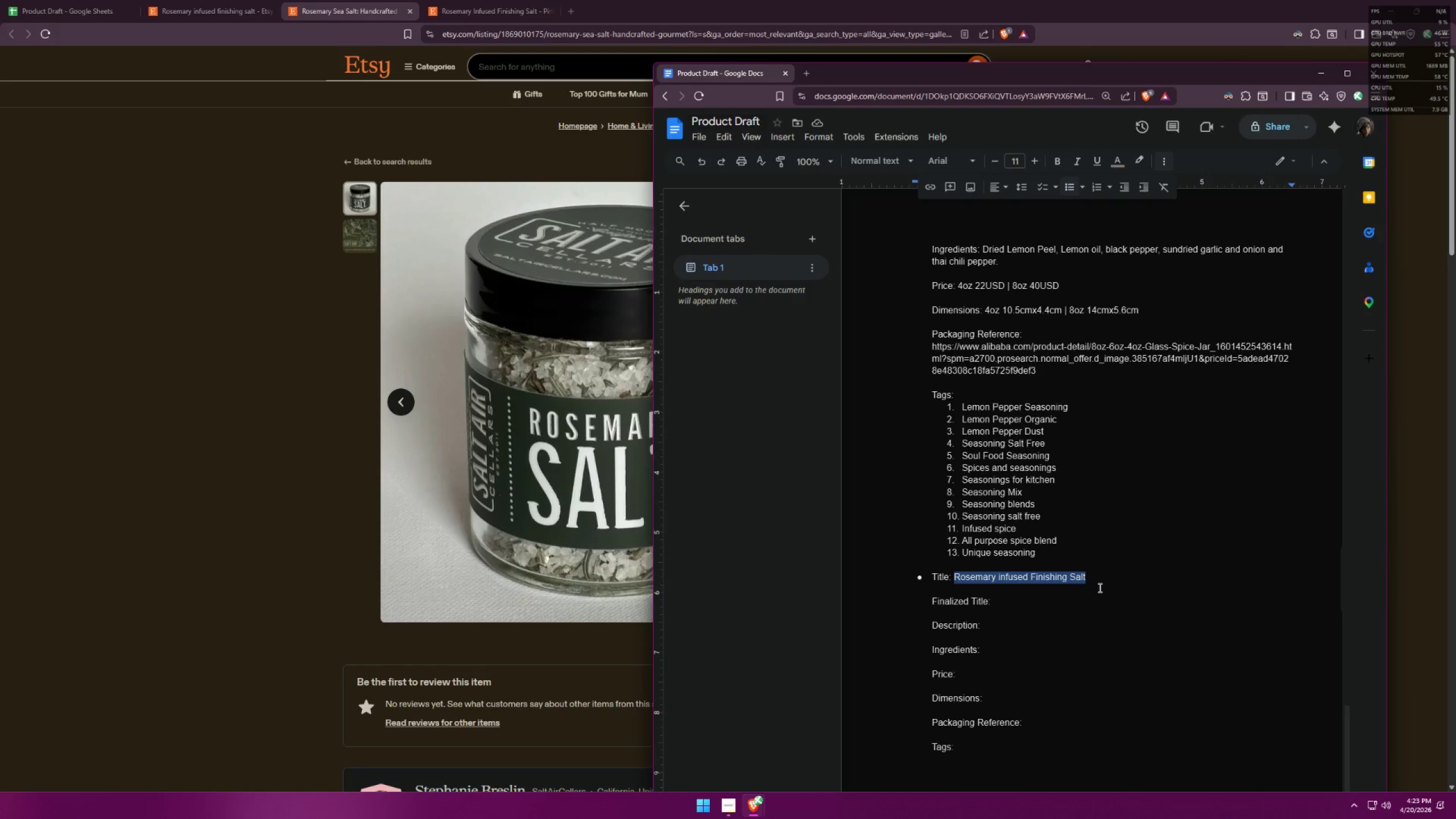 
key(Shift+ShiftLeft)
 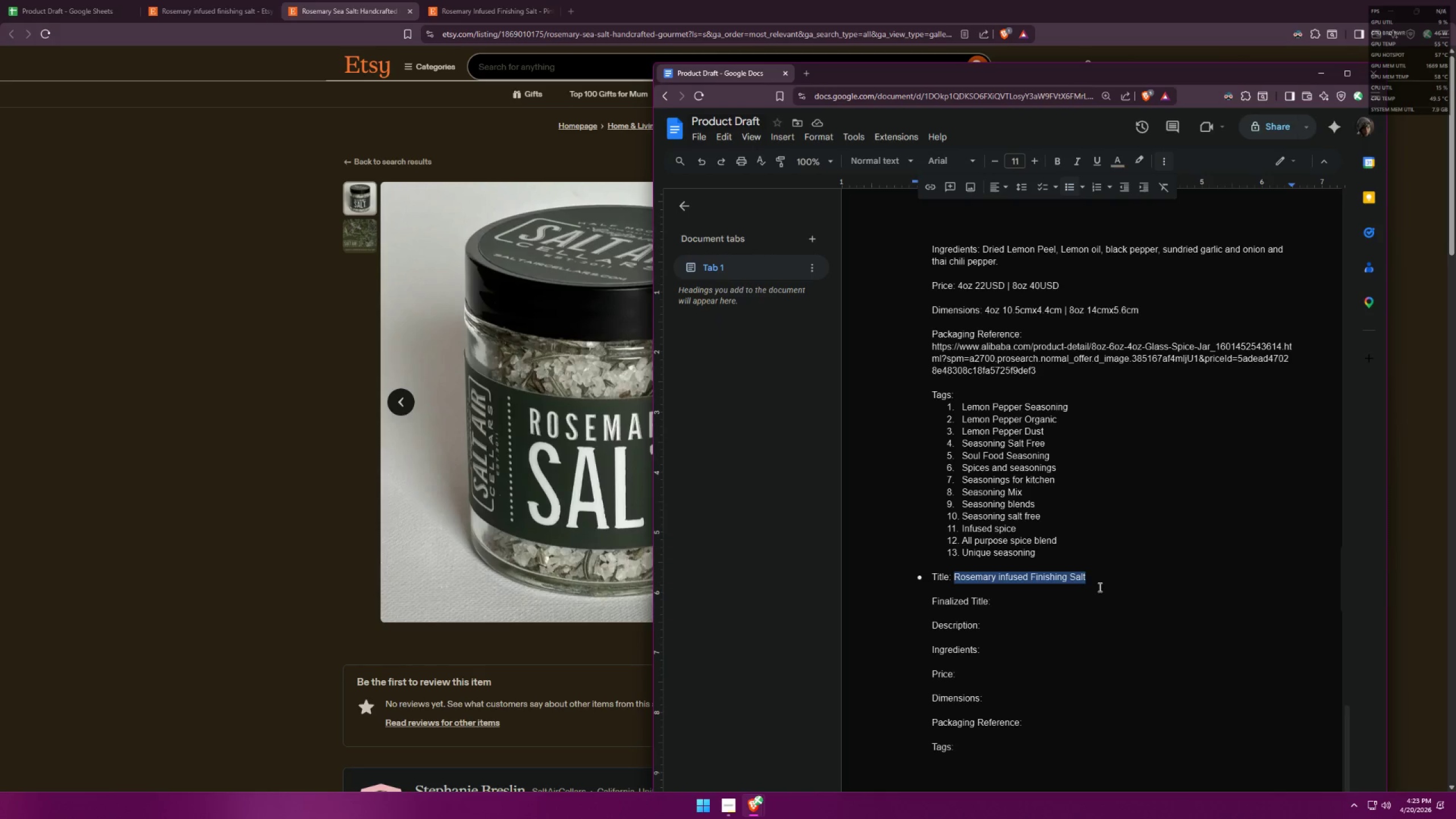 
key(Shift+R)
 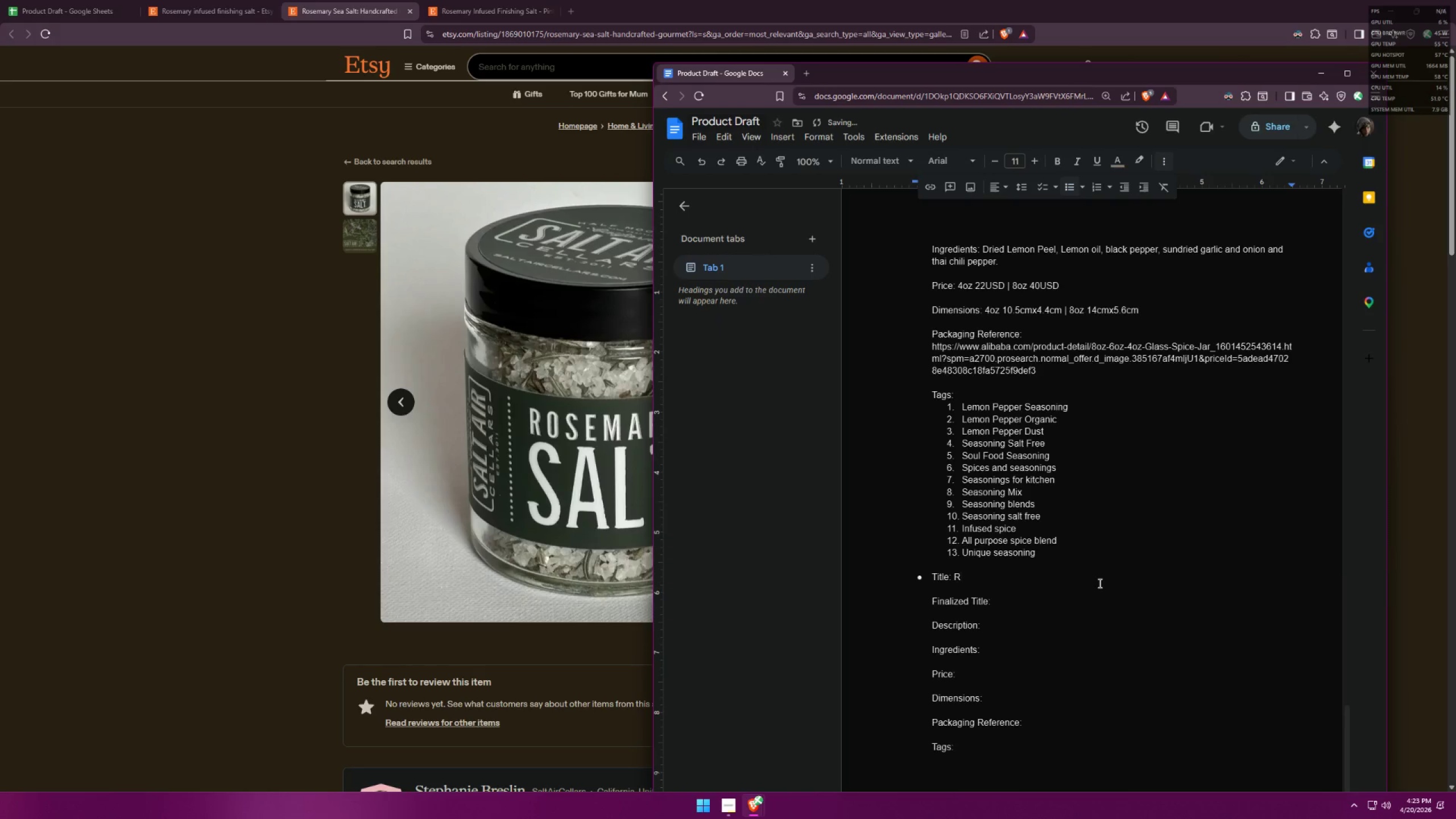 
key(Control+ControlLeft)
 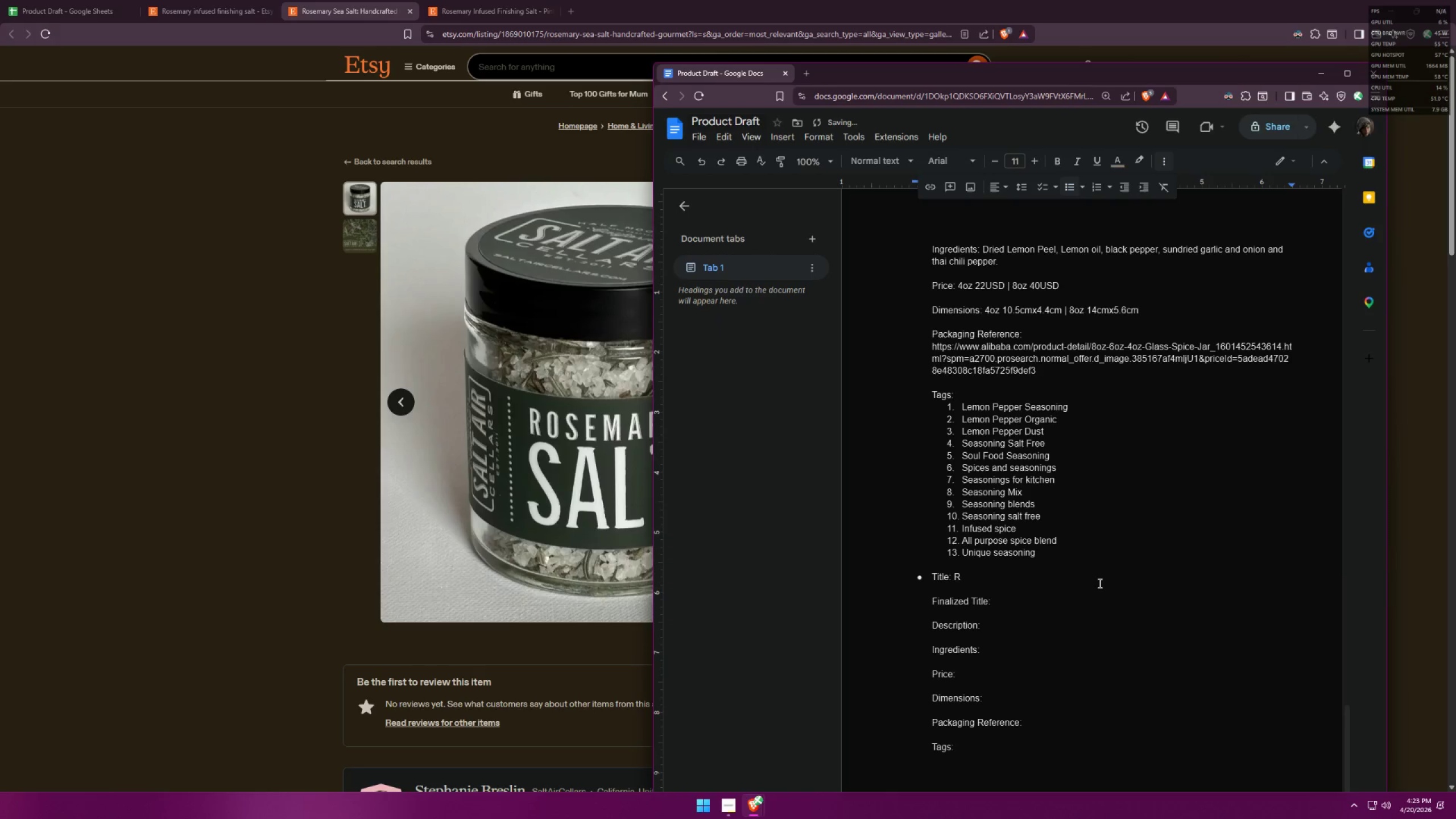 
key(Control+Z)
 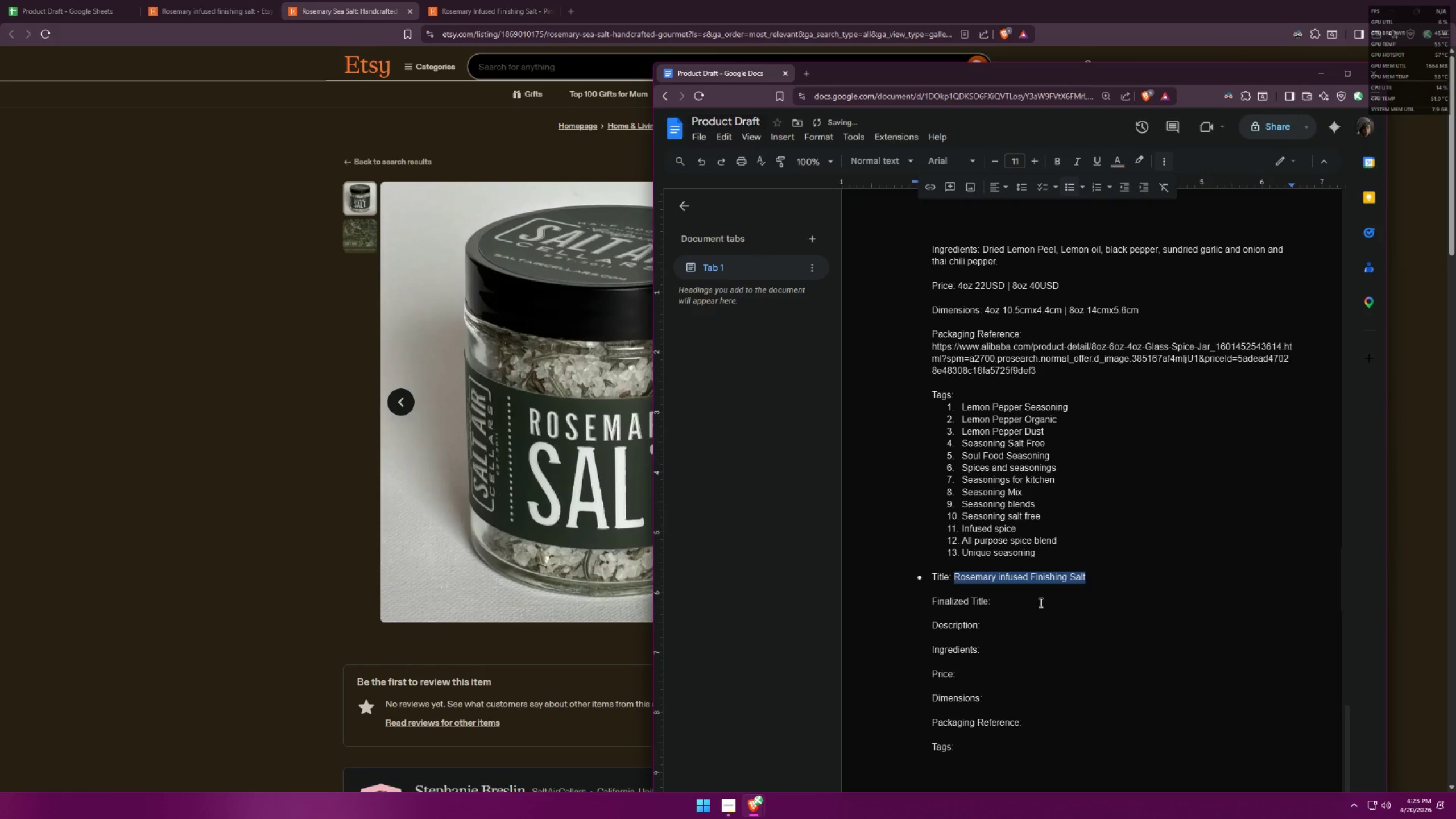 
left_click([1028, 603])
 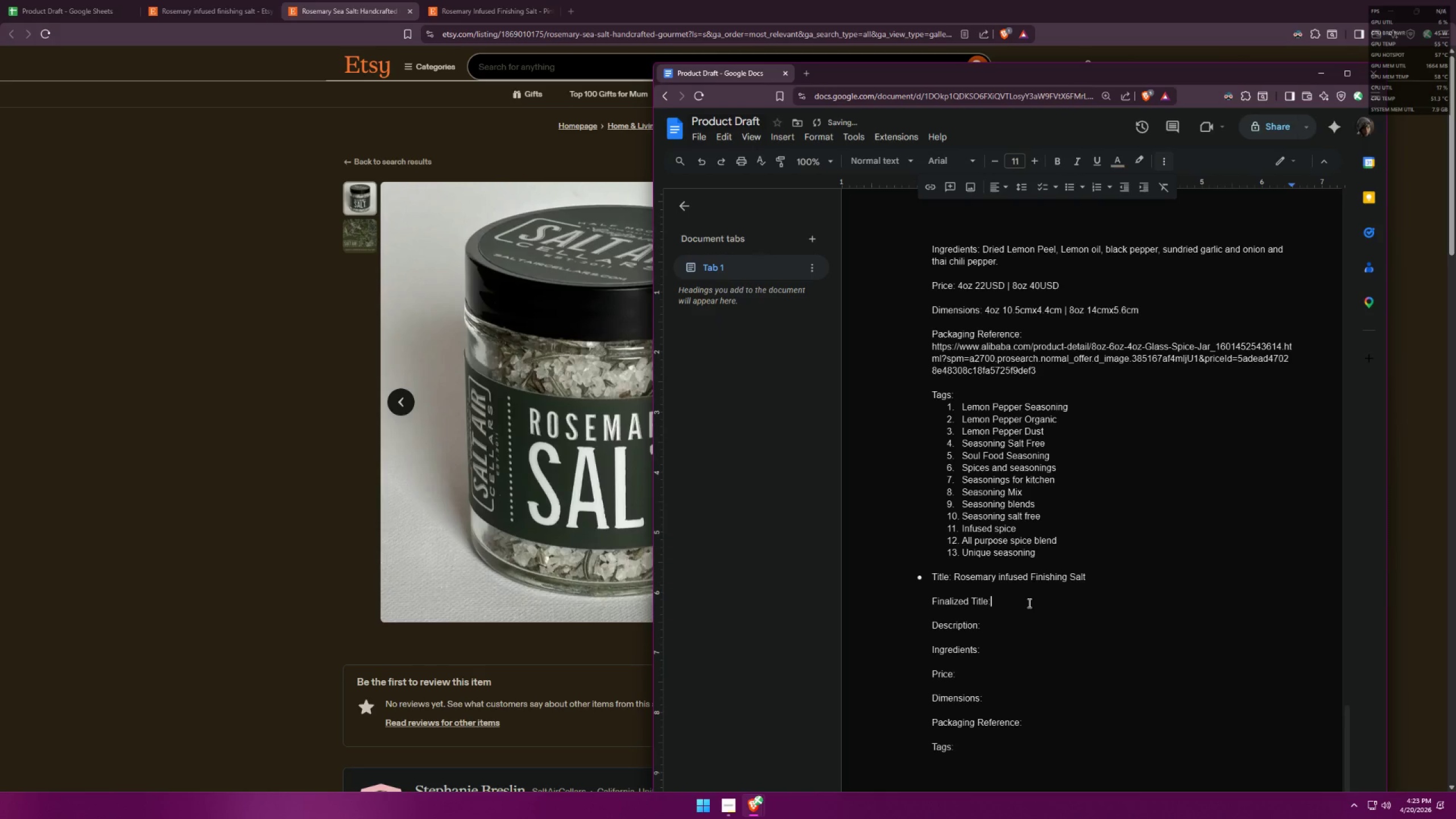 
key(Space)
 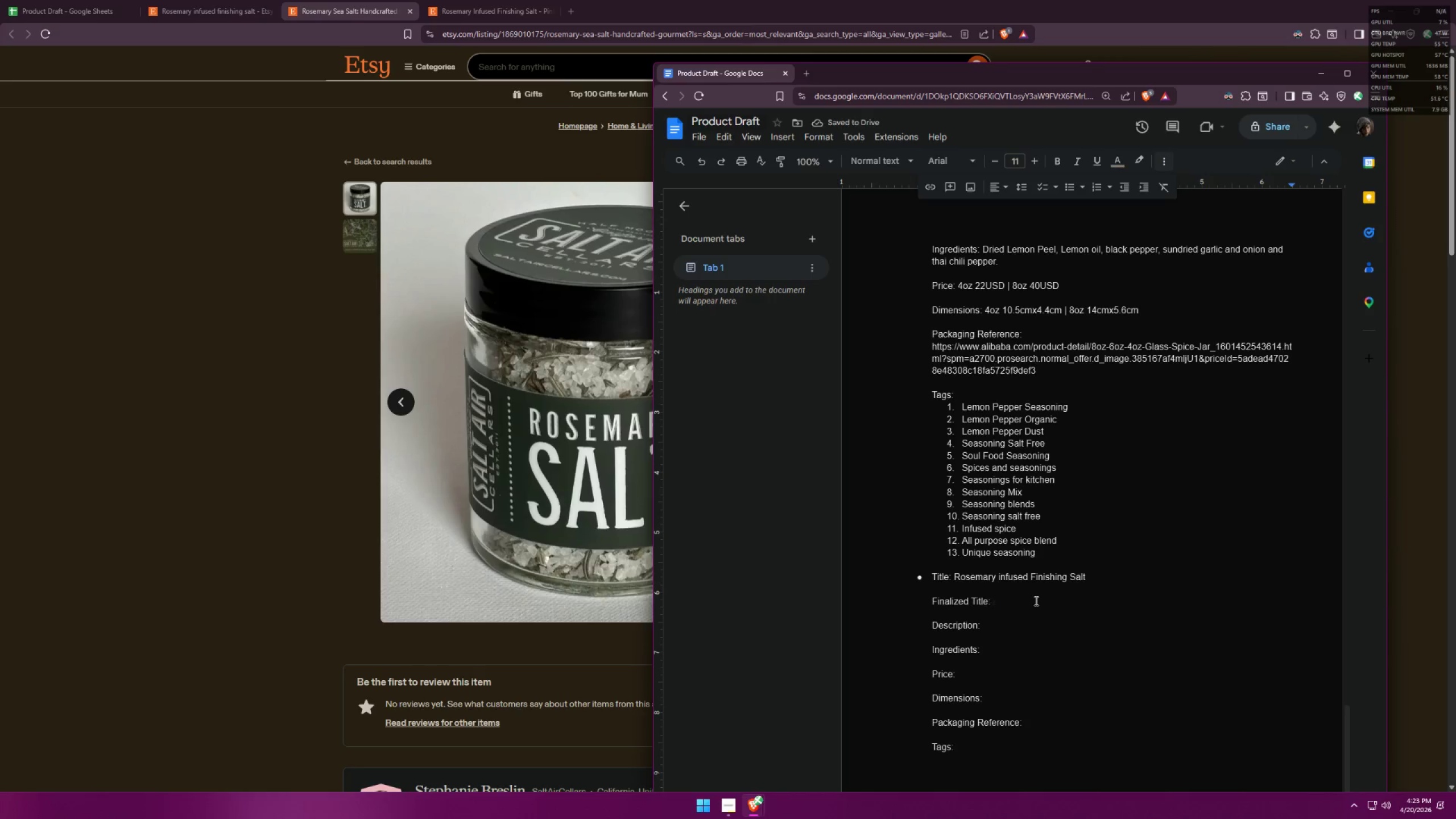 
type(Rose )
key(Backspace)
type(mary Sea Salt)
 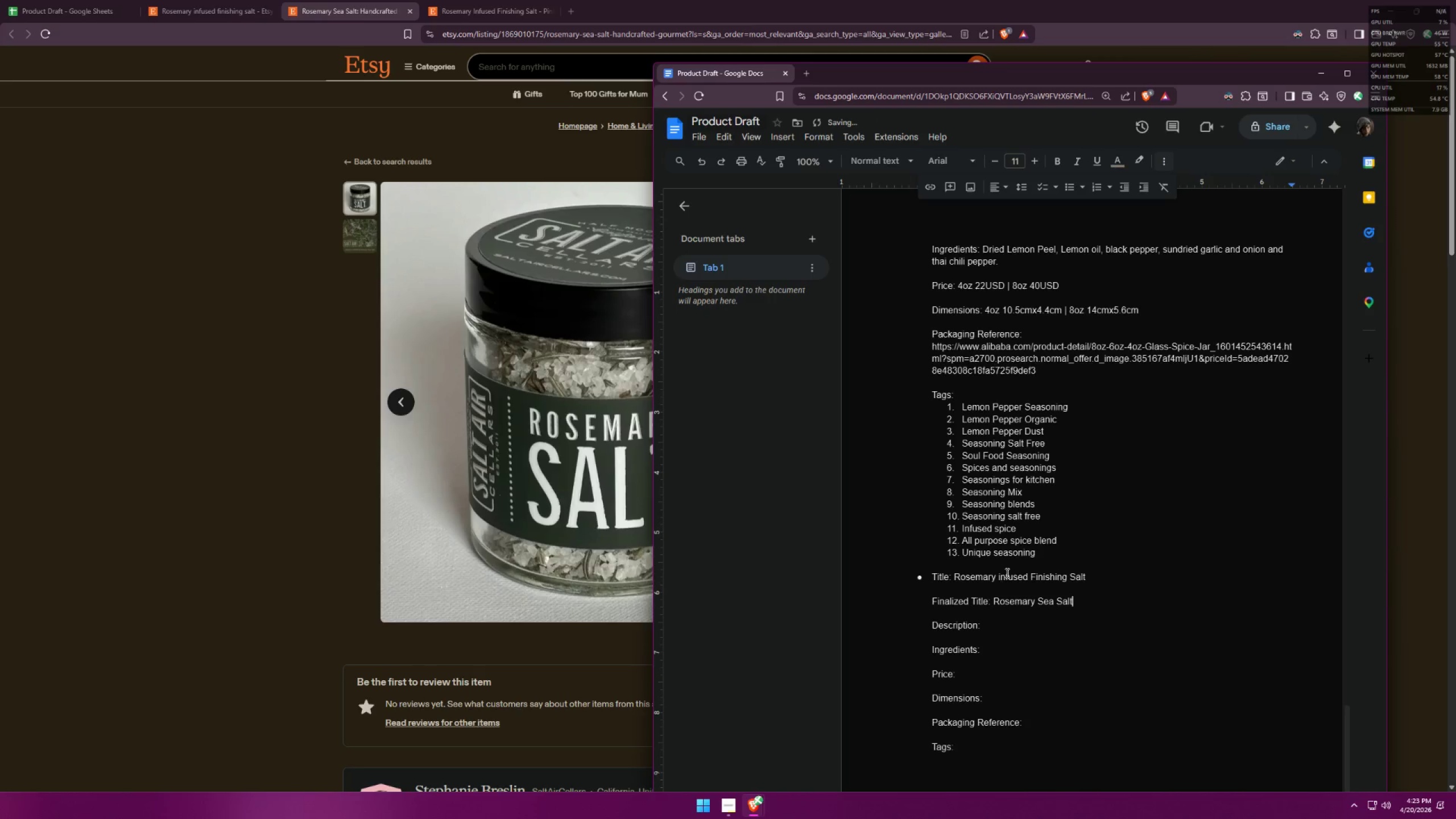 
scroll: coordinate [1033, 431], scroll_direction: up, amount: 18.0
 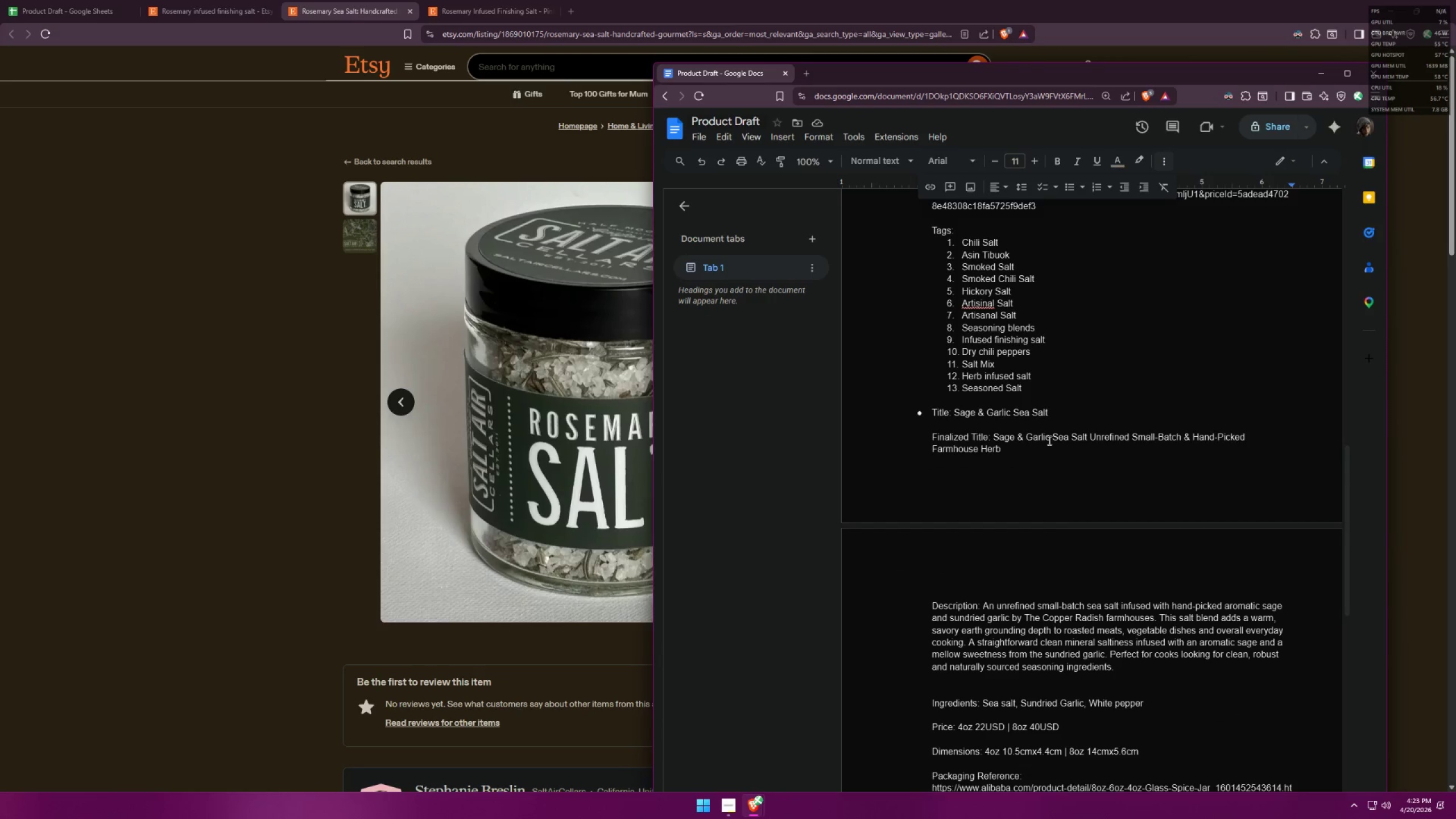 
scroll: coordinate [1076, 454], scroll_direction: down, amount: 2.0
 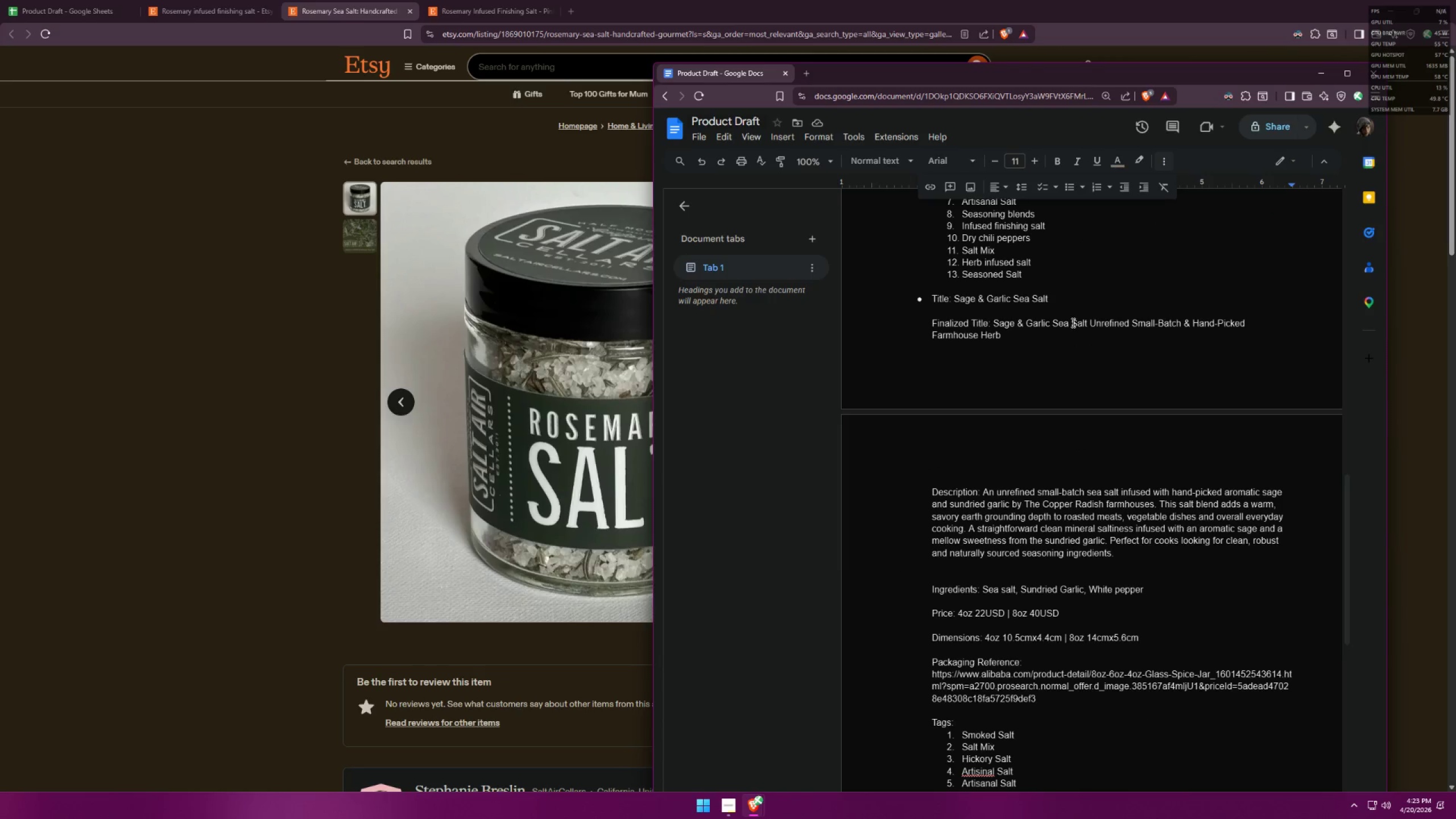 
left_click_drag(start_coordinate=[1088, 324], to_coordinate=[1163, 334])
 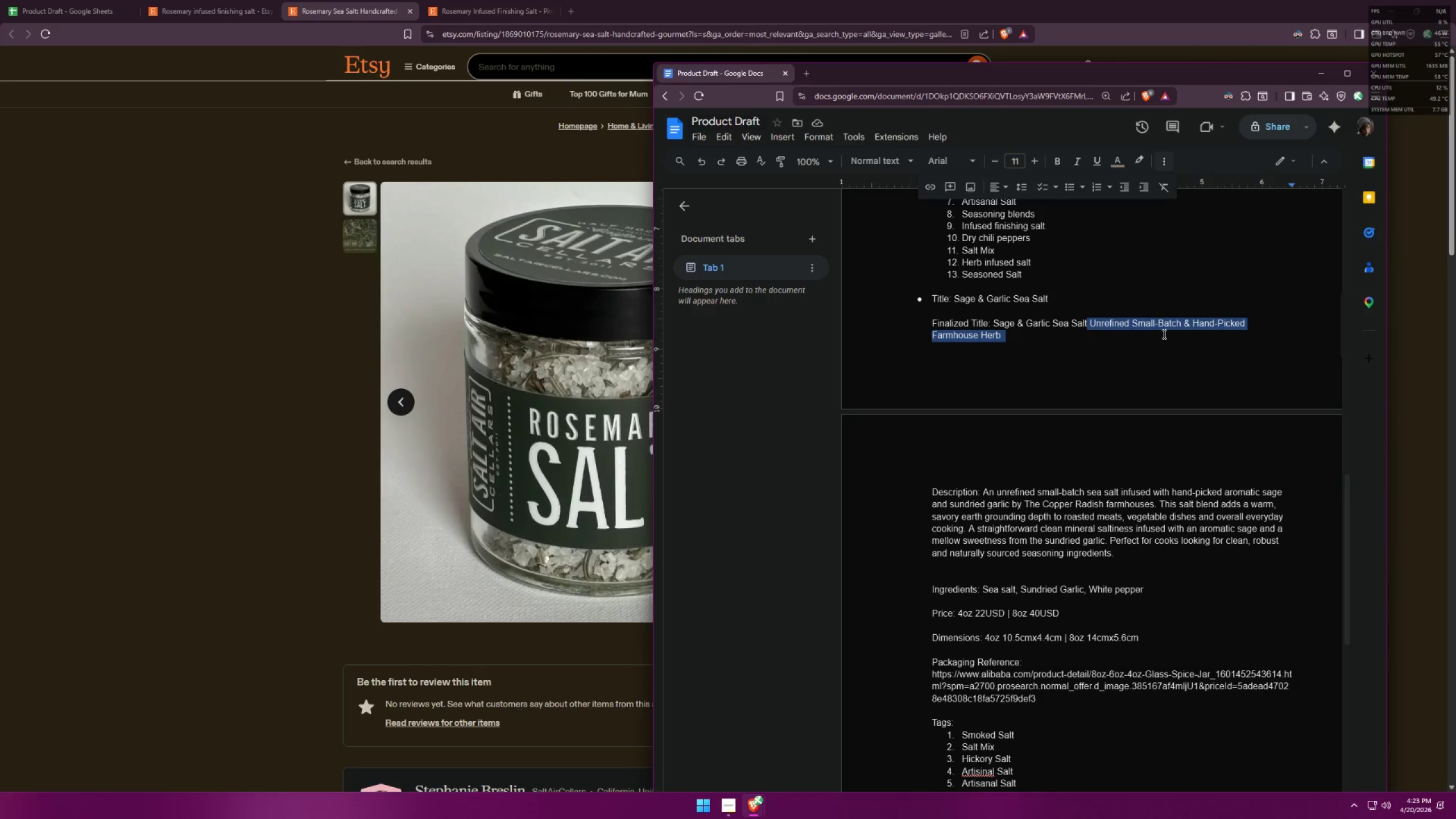 
key(Control+C)
 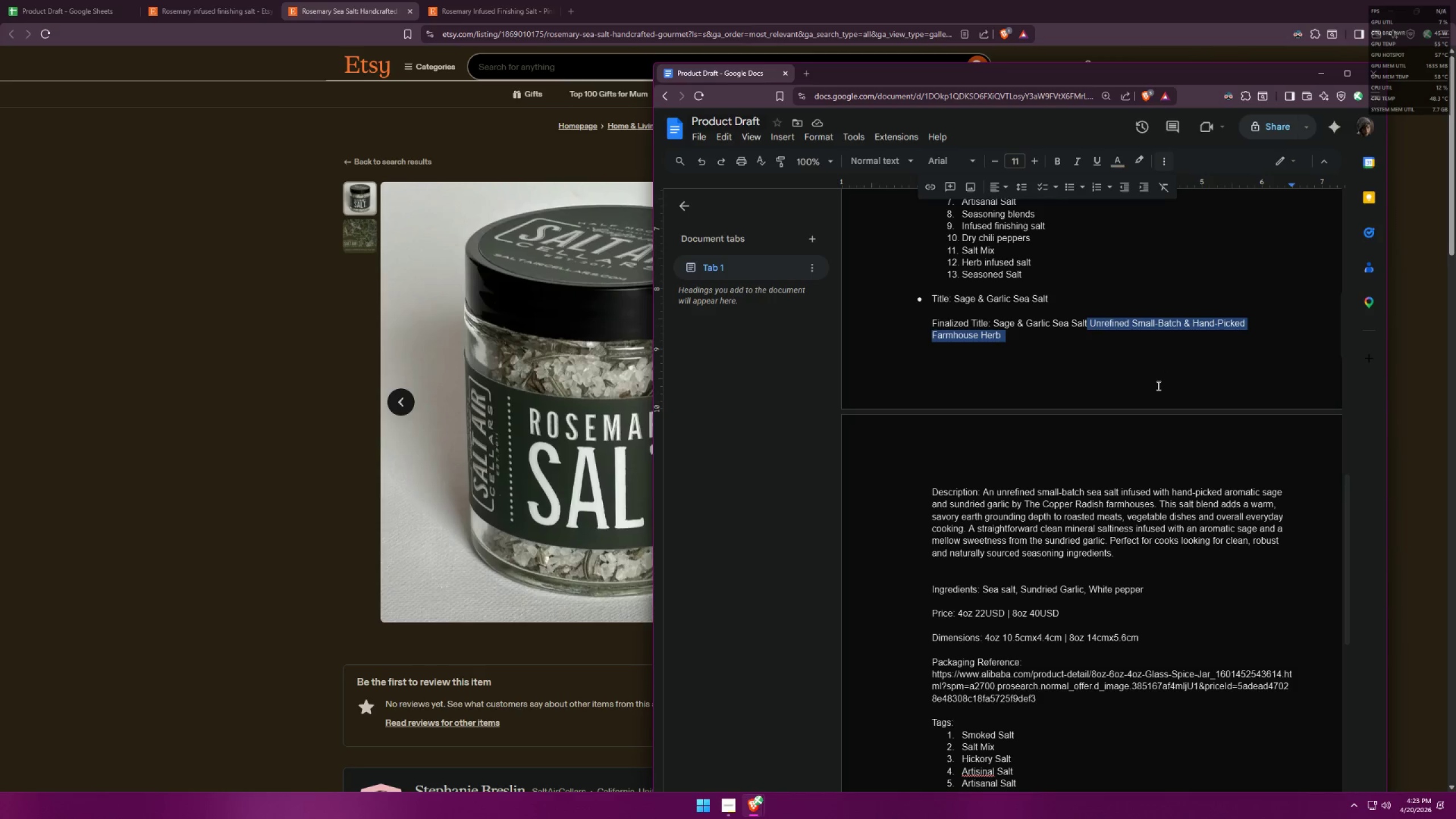 
left_click([1112, 343])
 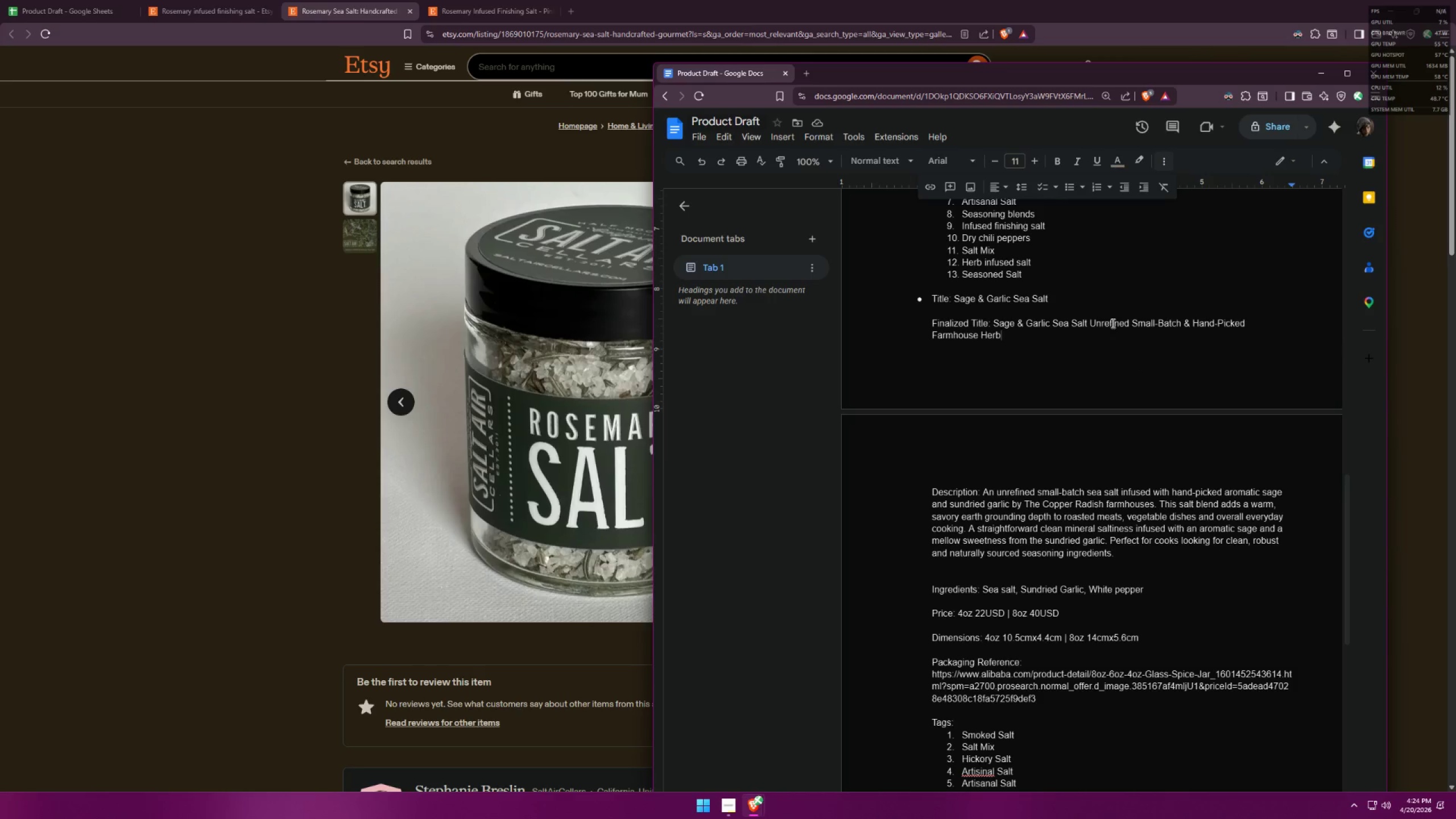 
wait(5.53)
 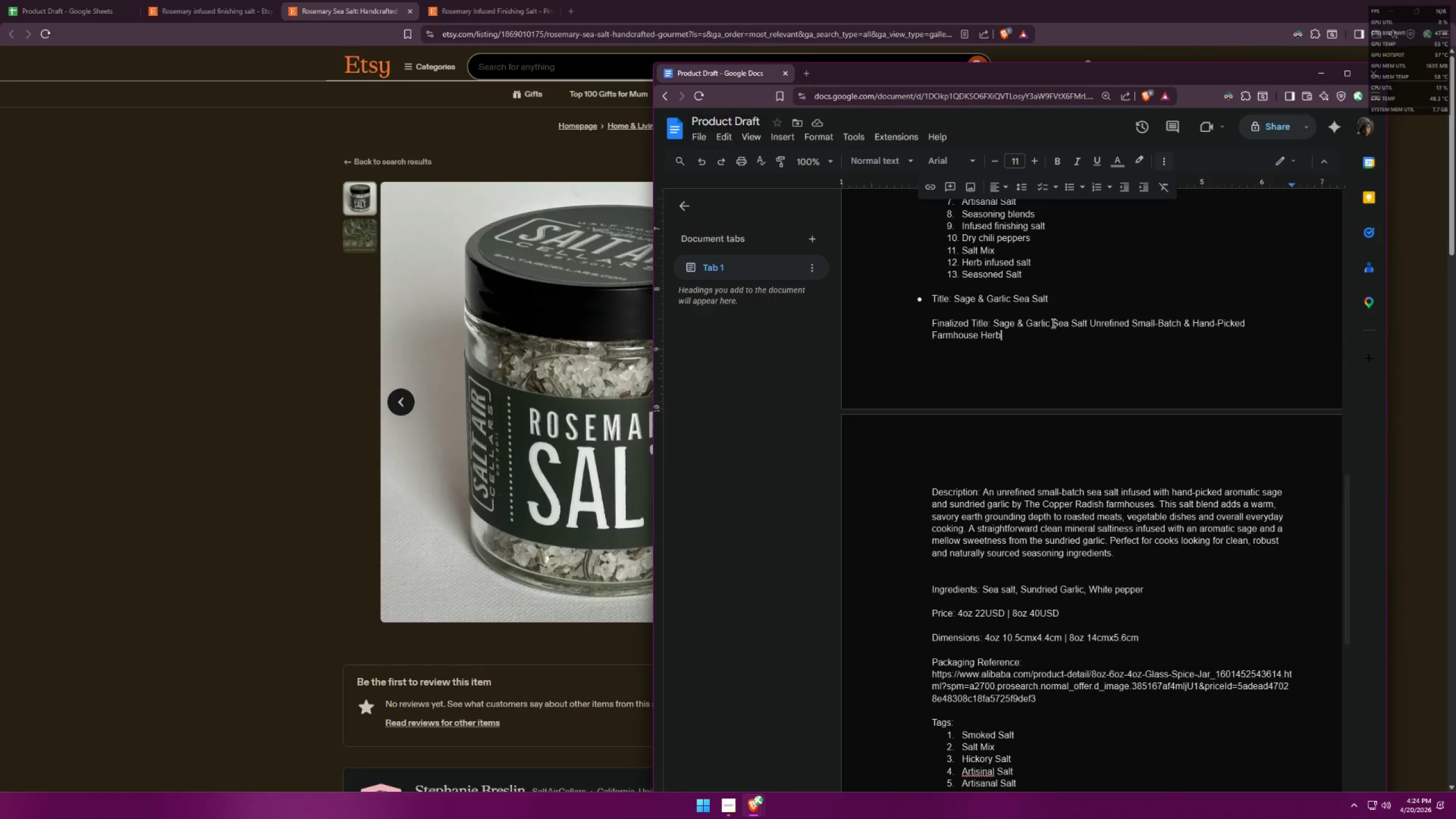 
left_click_drag(start_coordinate=[1090, 321], to_coordinate=[1102, 332])
 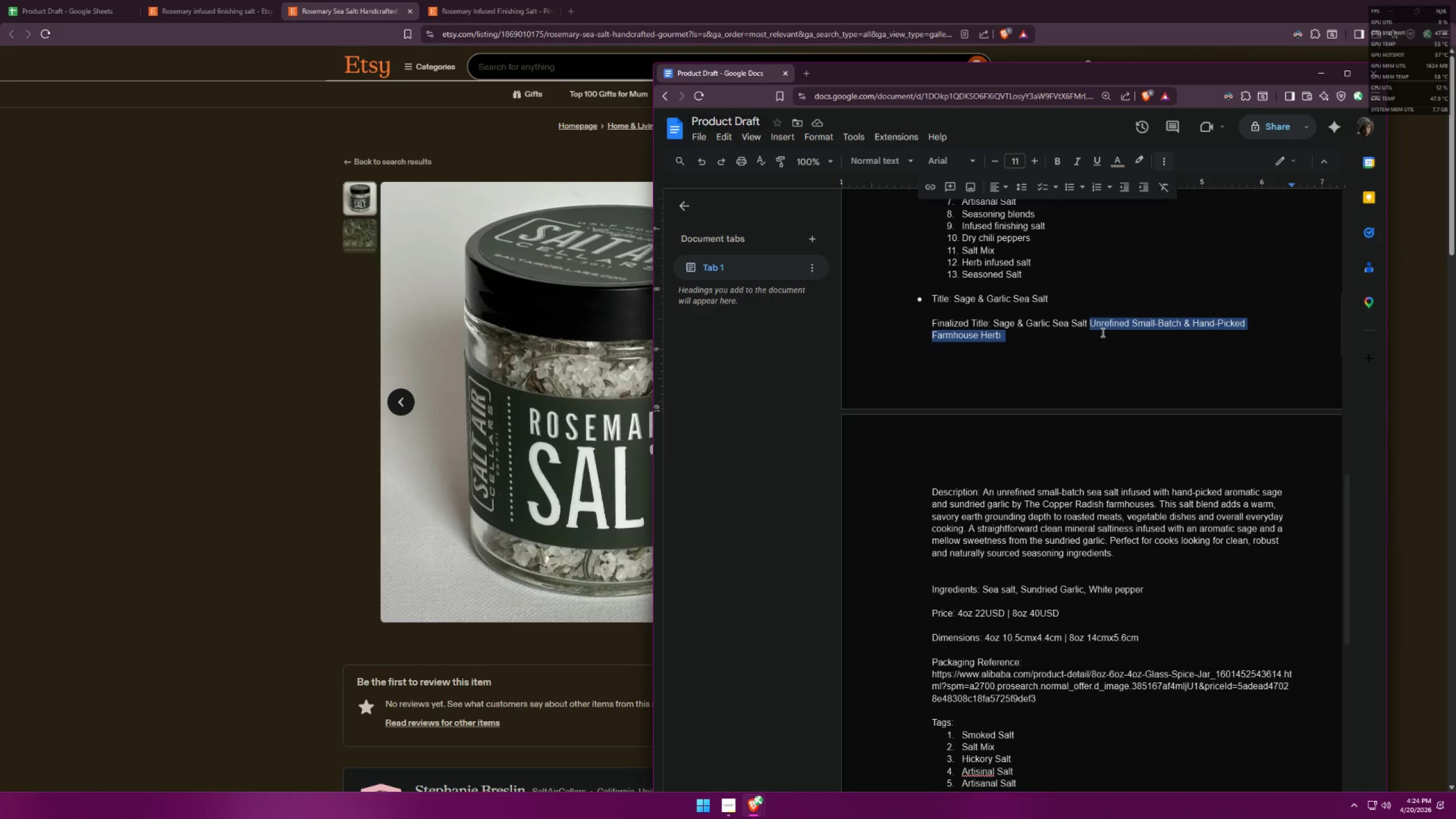 
key(Control+ControlLeft)
 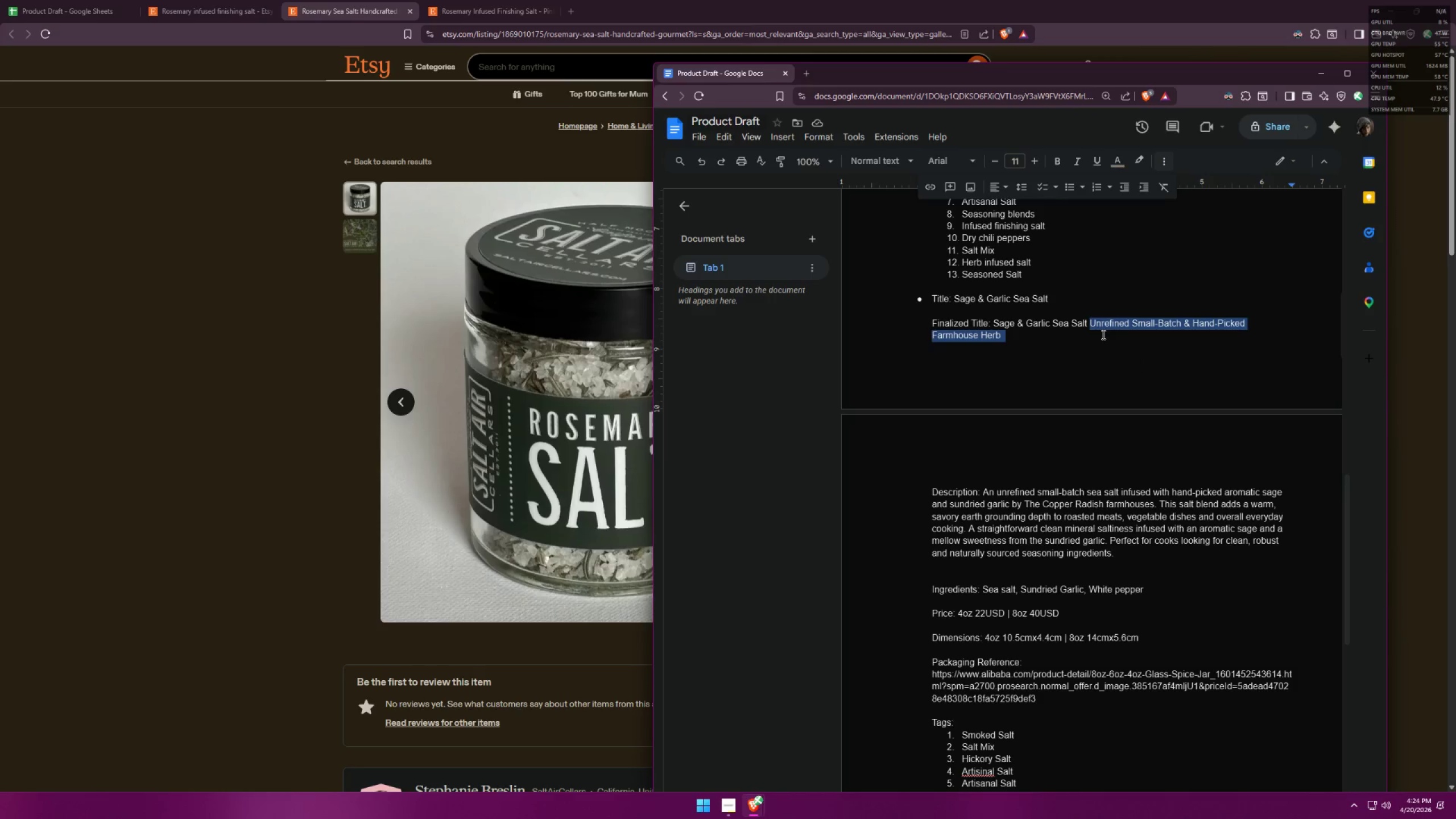 
key(Control+C)
 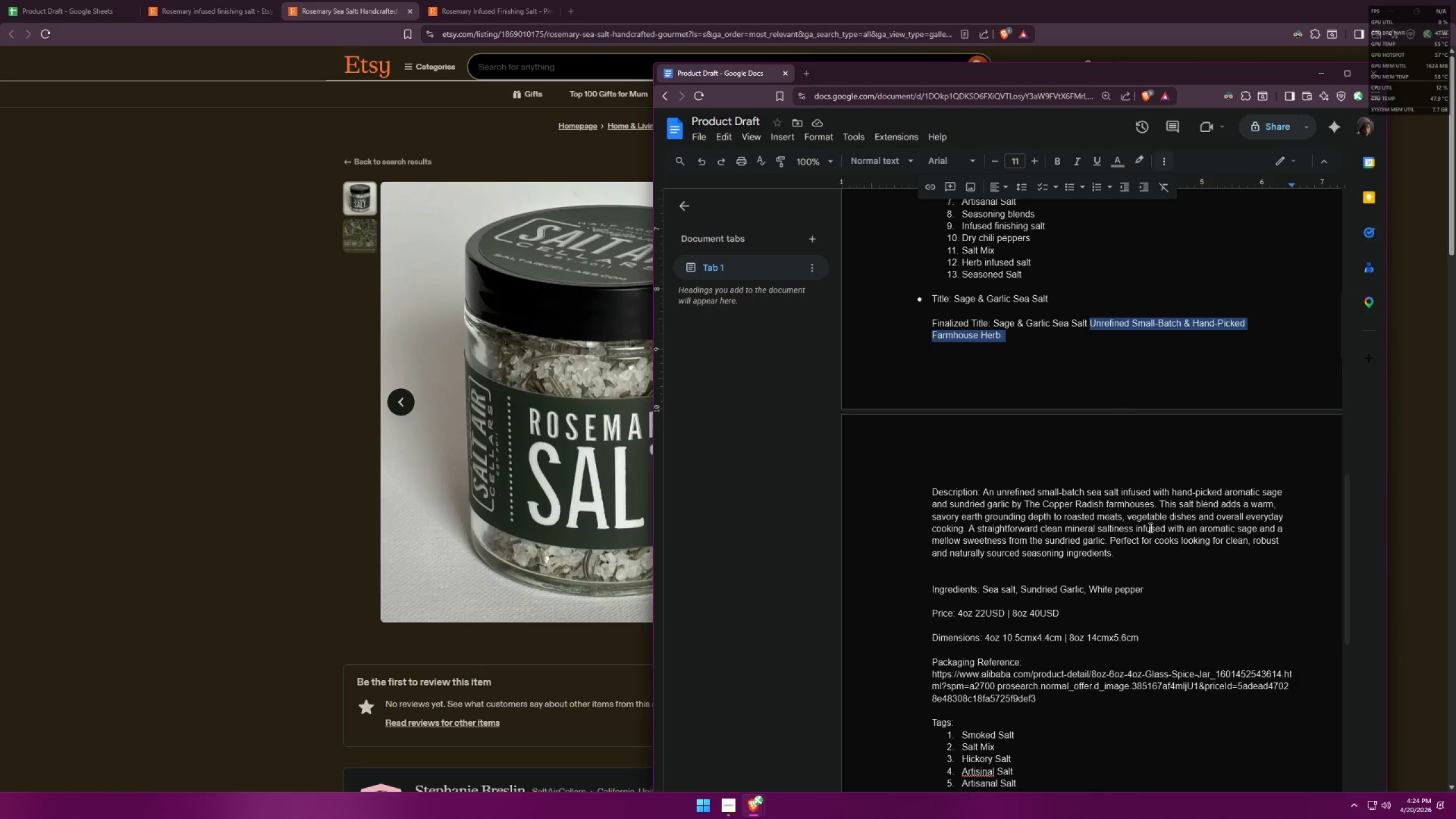 
scroll: coordinate [1167, 532], scroll_direction: down, amount: 19.0
 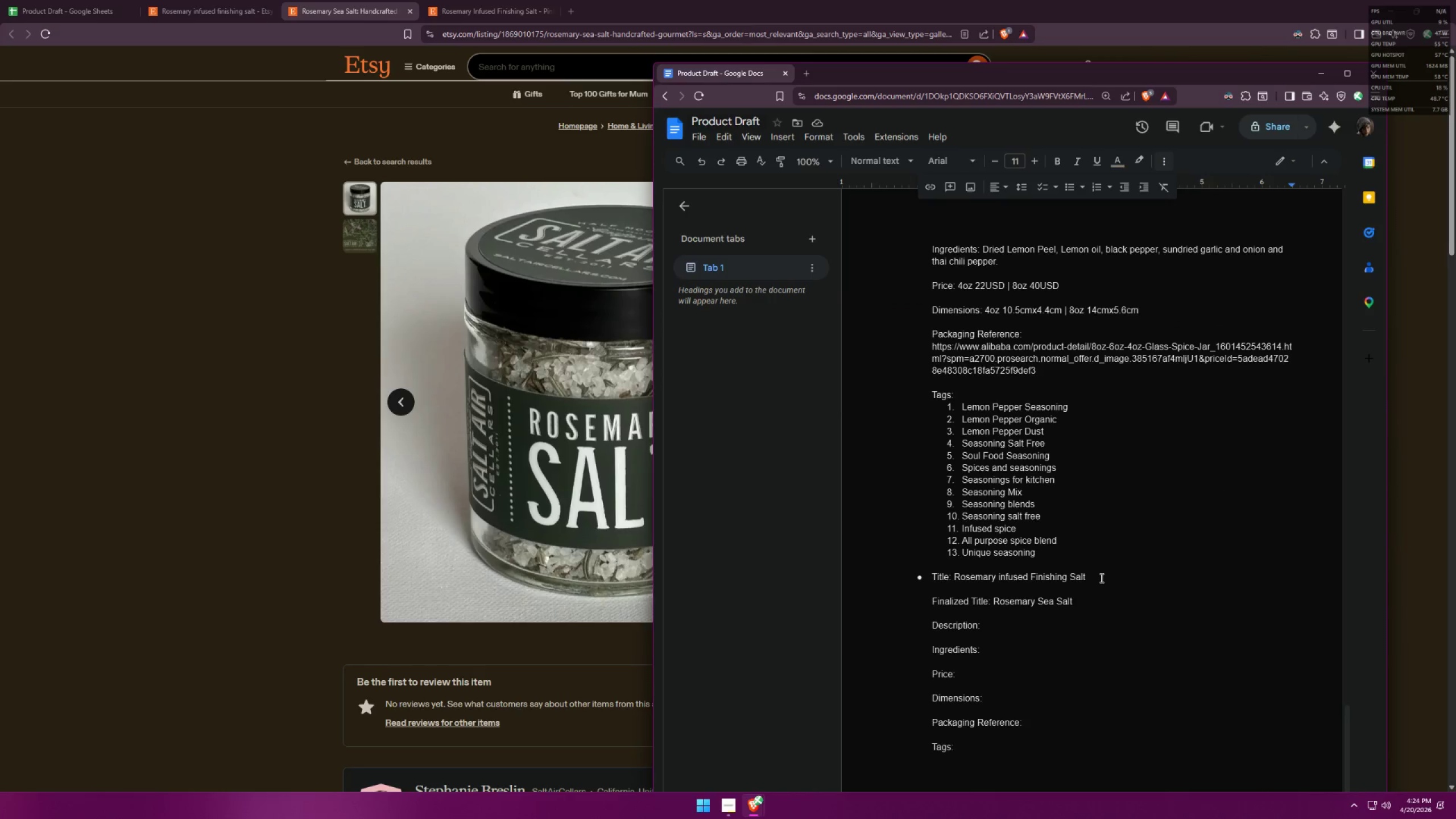 
left_click([1093, 602])
 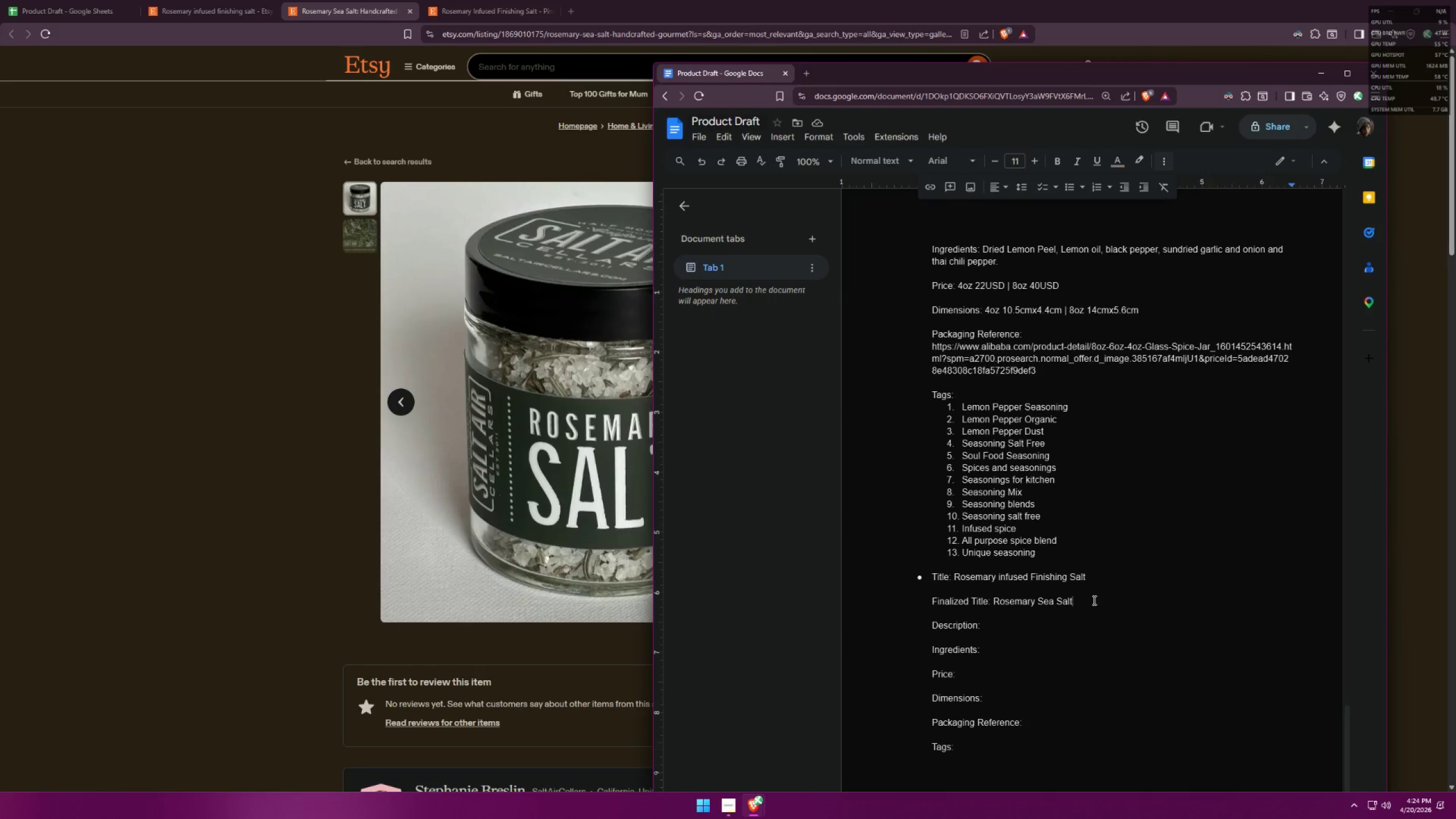 
key(Space)
 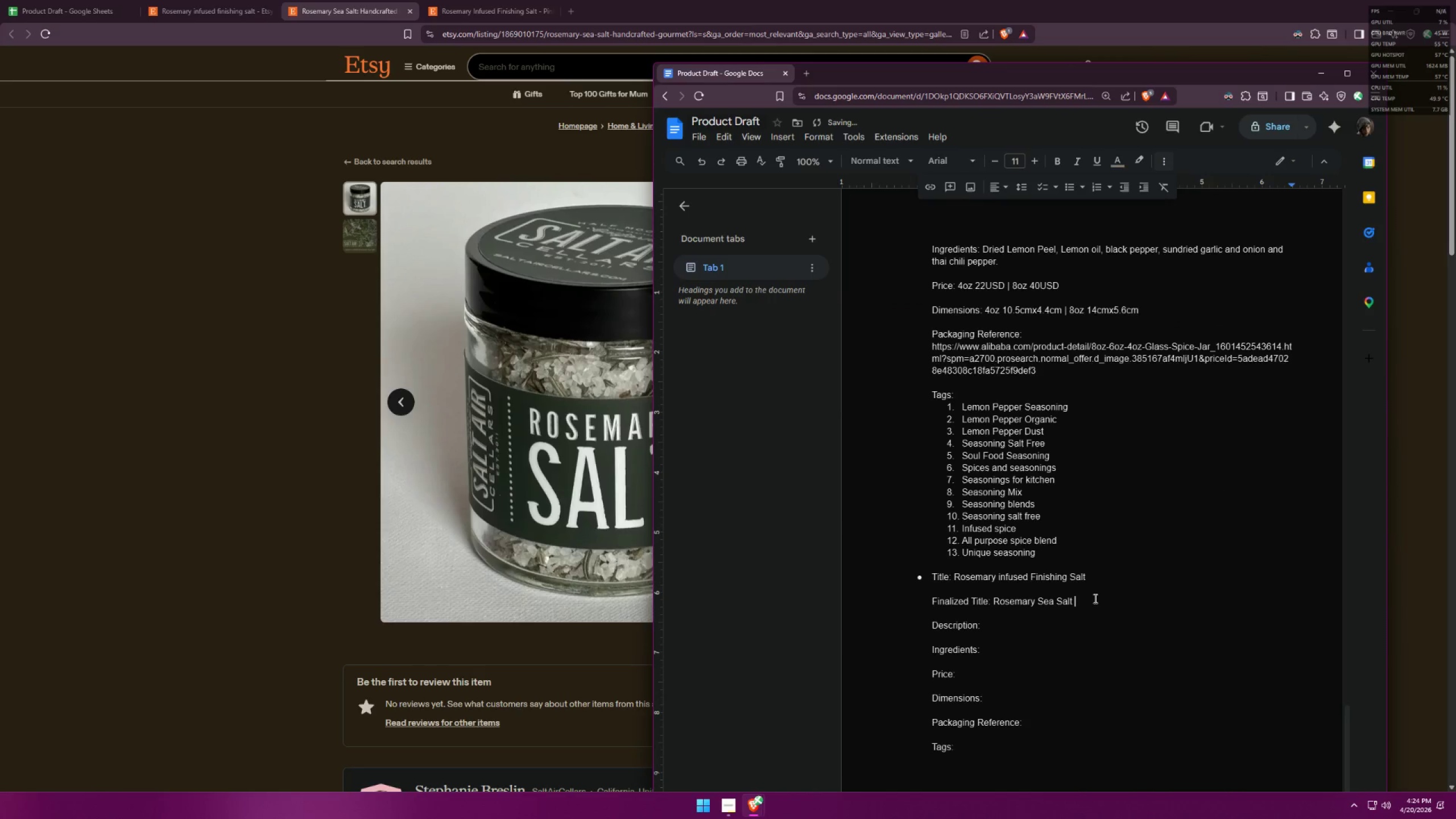 
key(Control+V)
 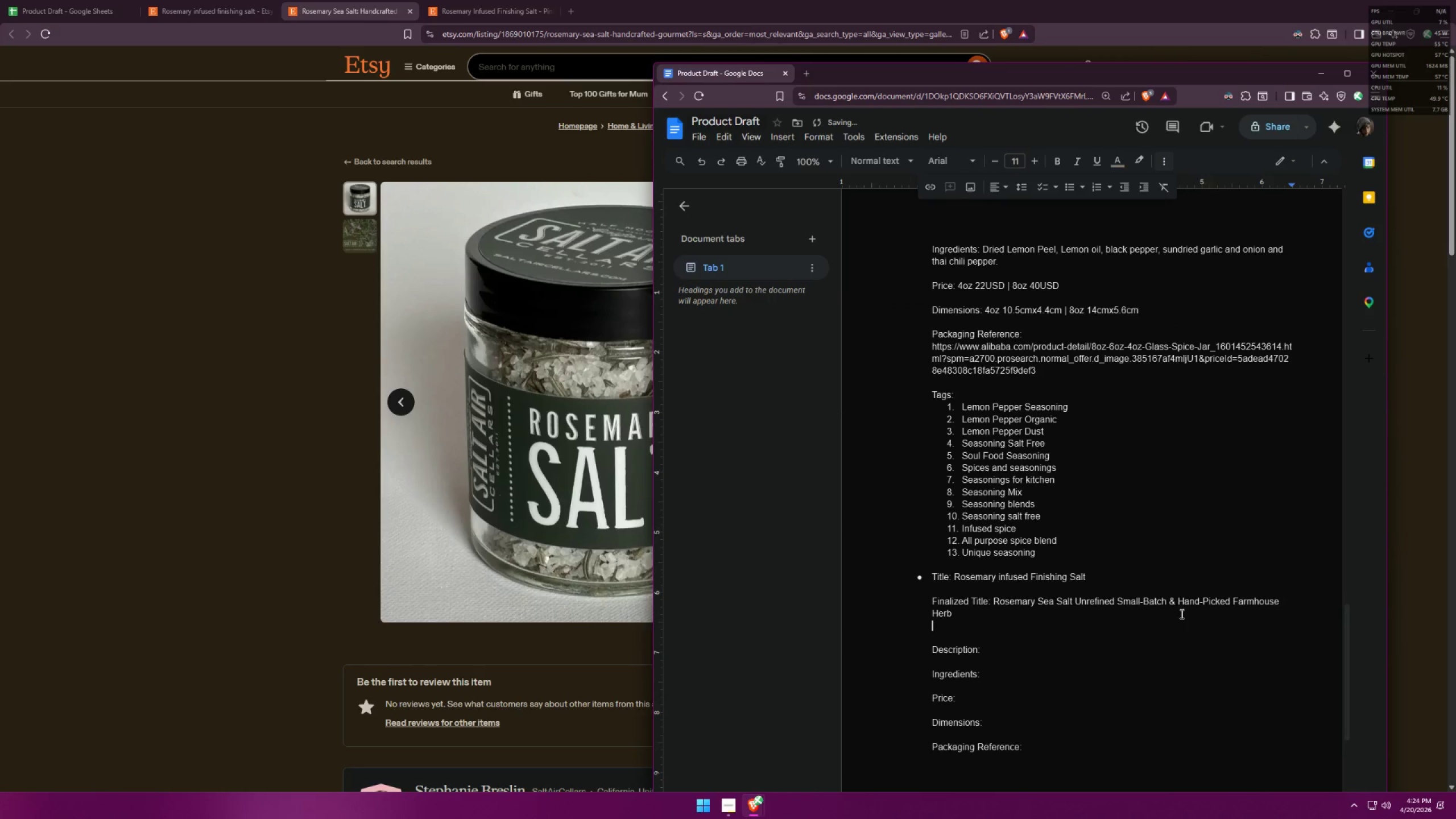 
key(Backspace)
 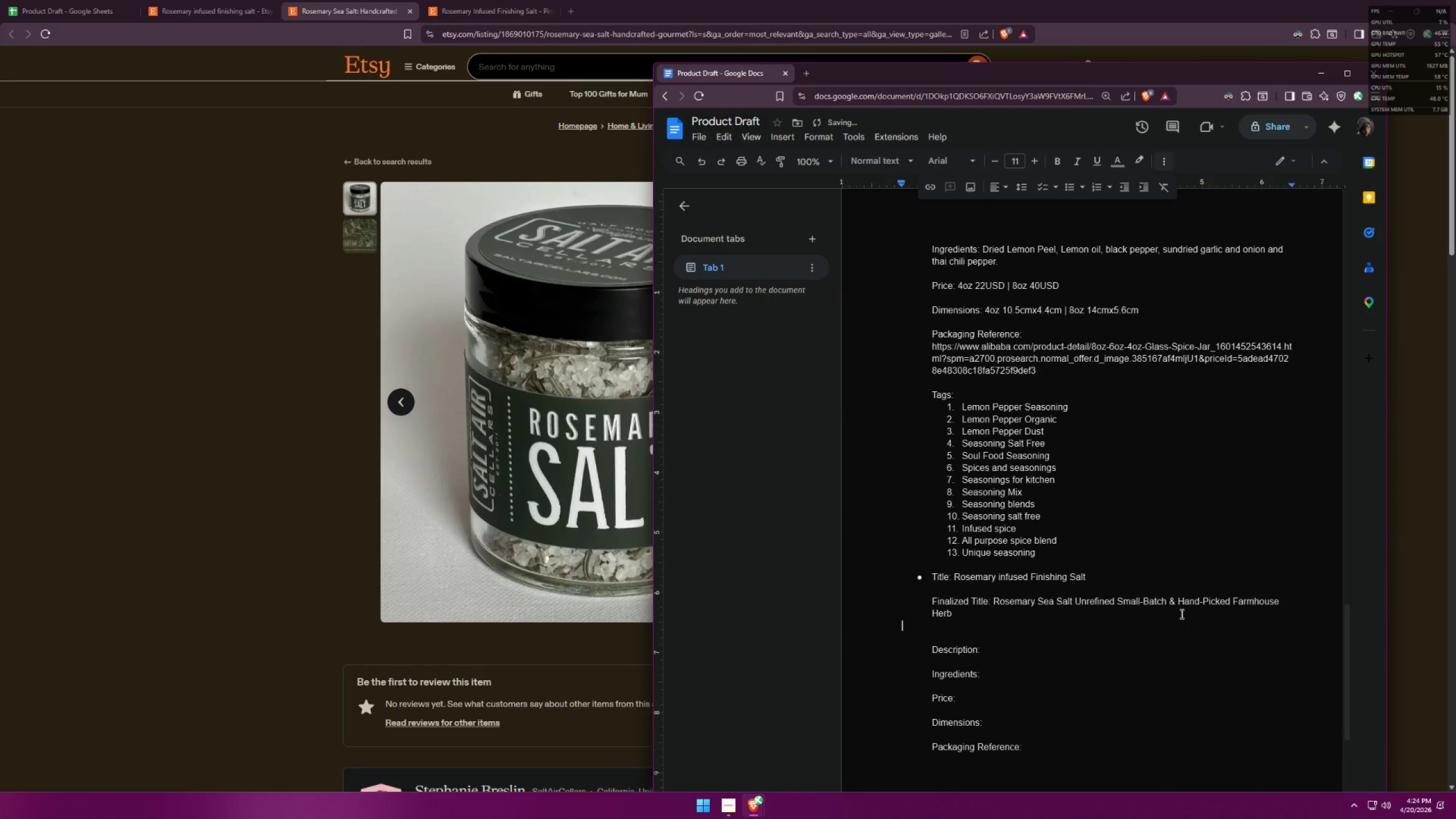 
key(Backspace)
 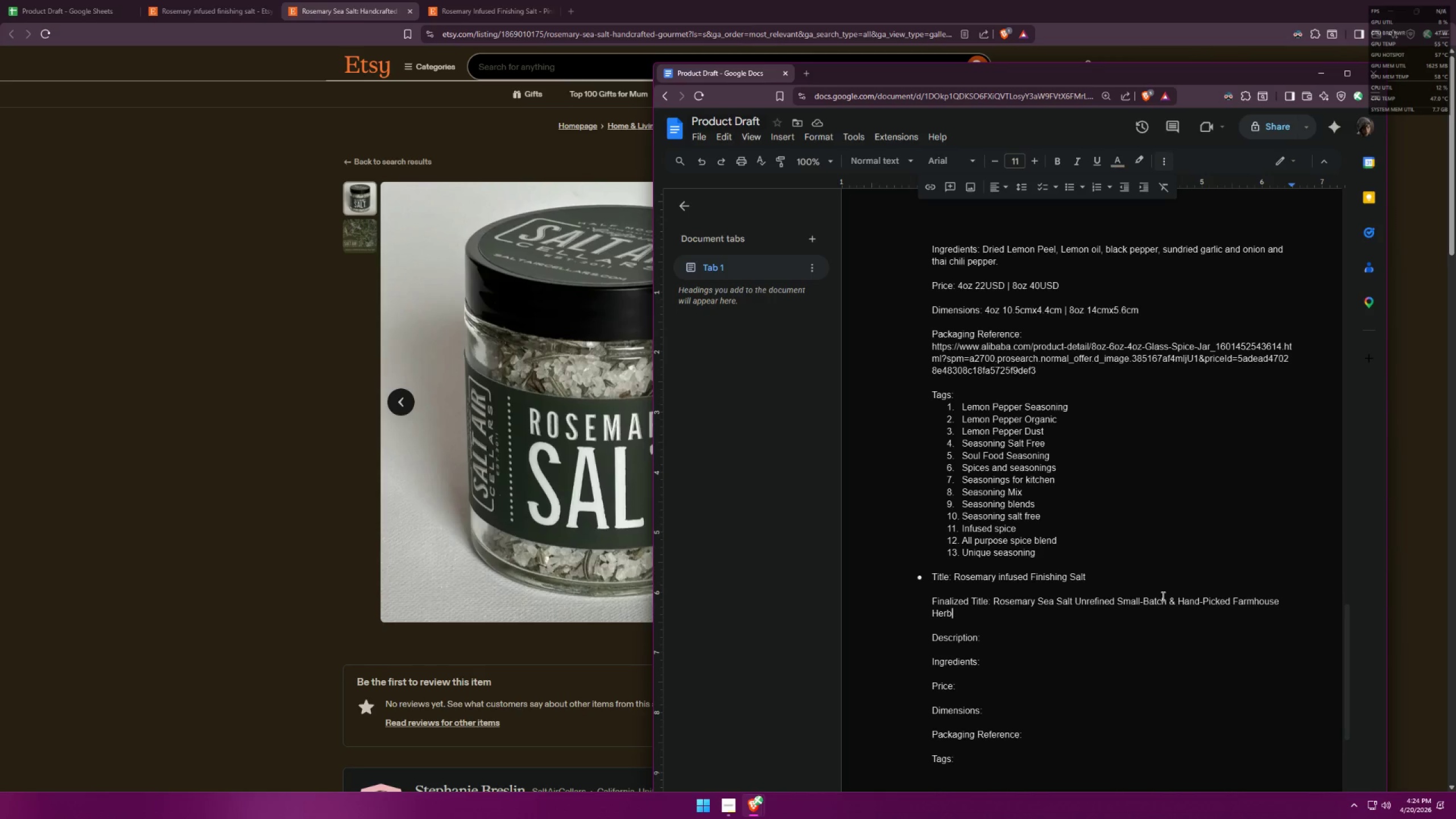 
wait(11.0)
 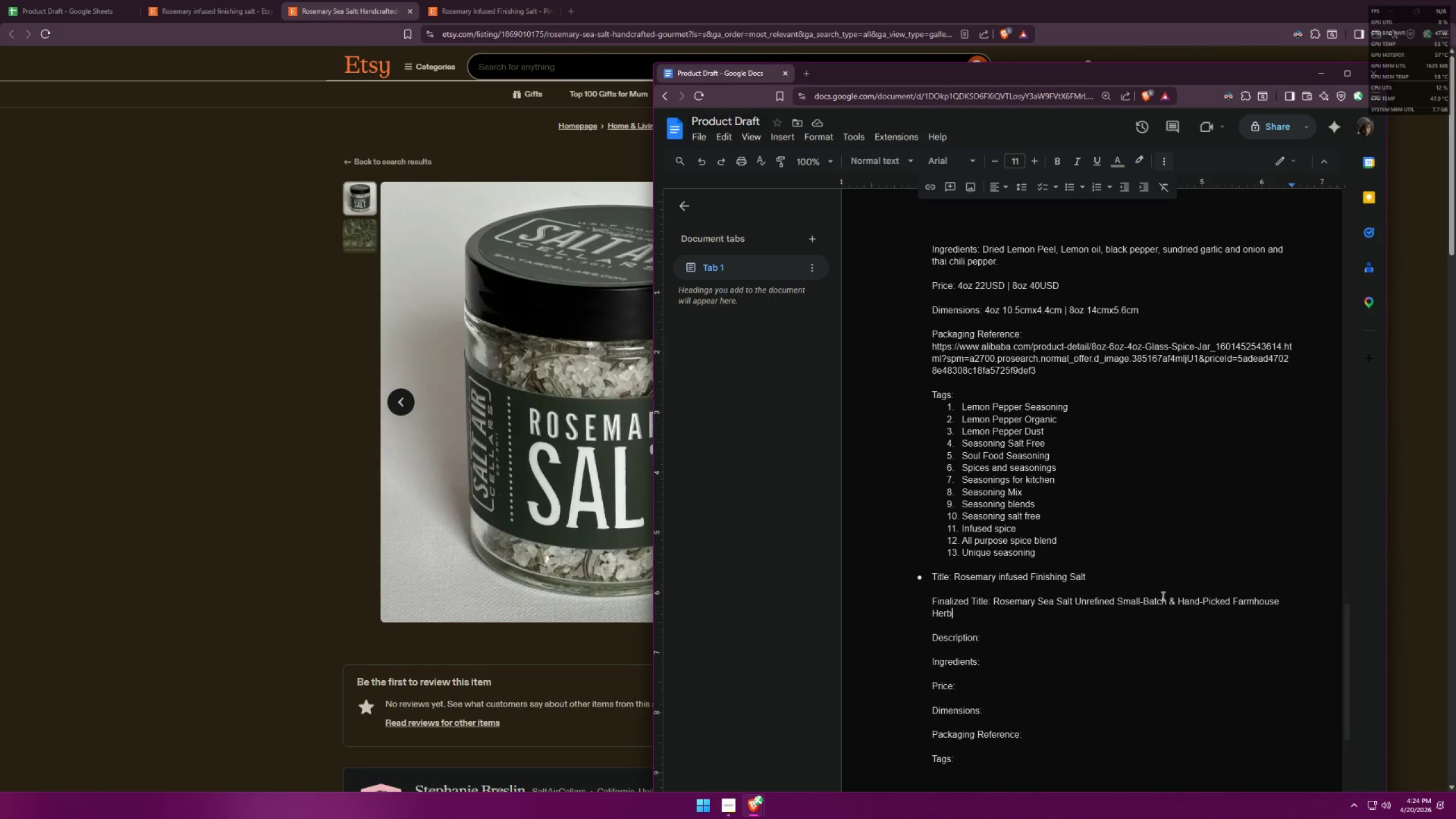 
left_click([1075, 599])
 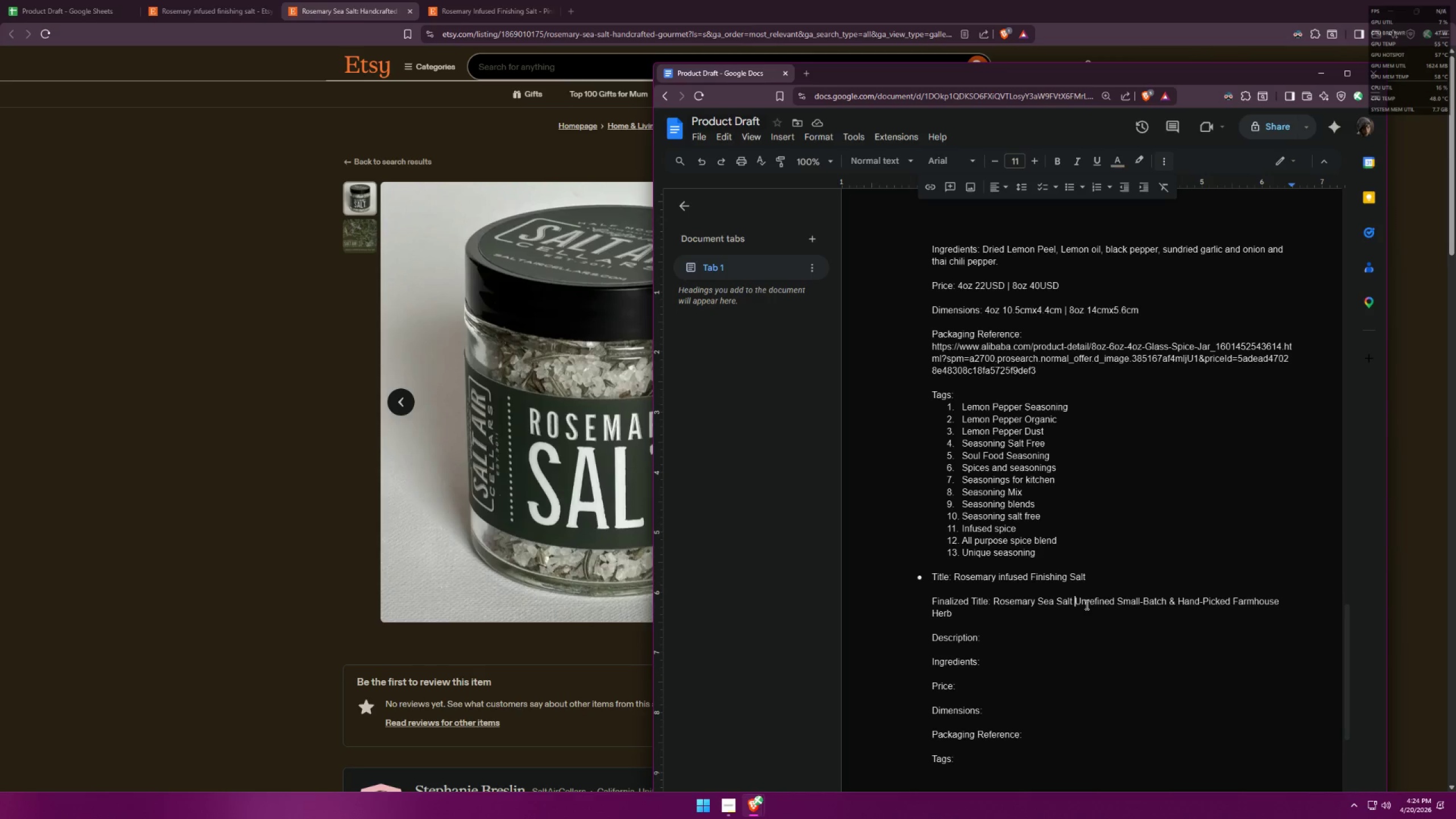 
type(Herb infused seasoning )
 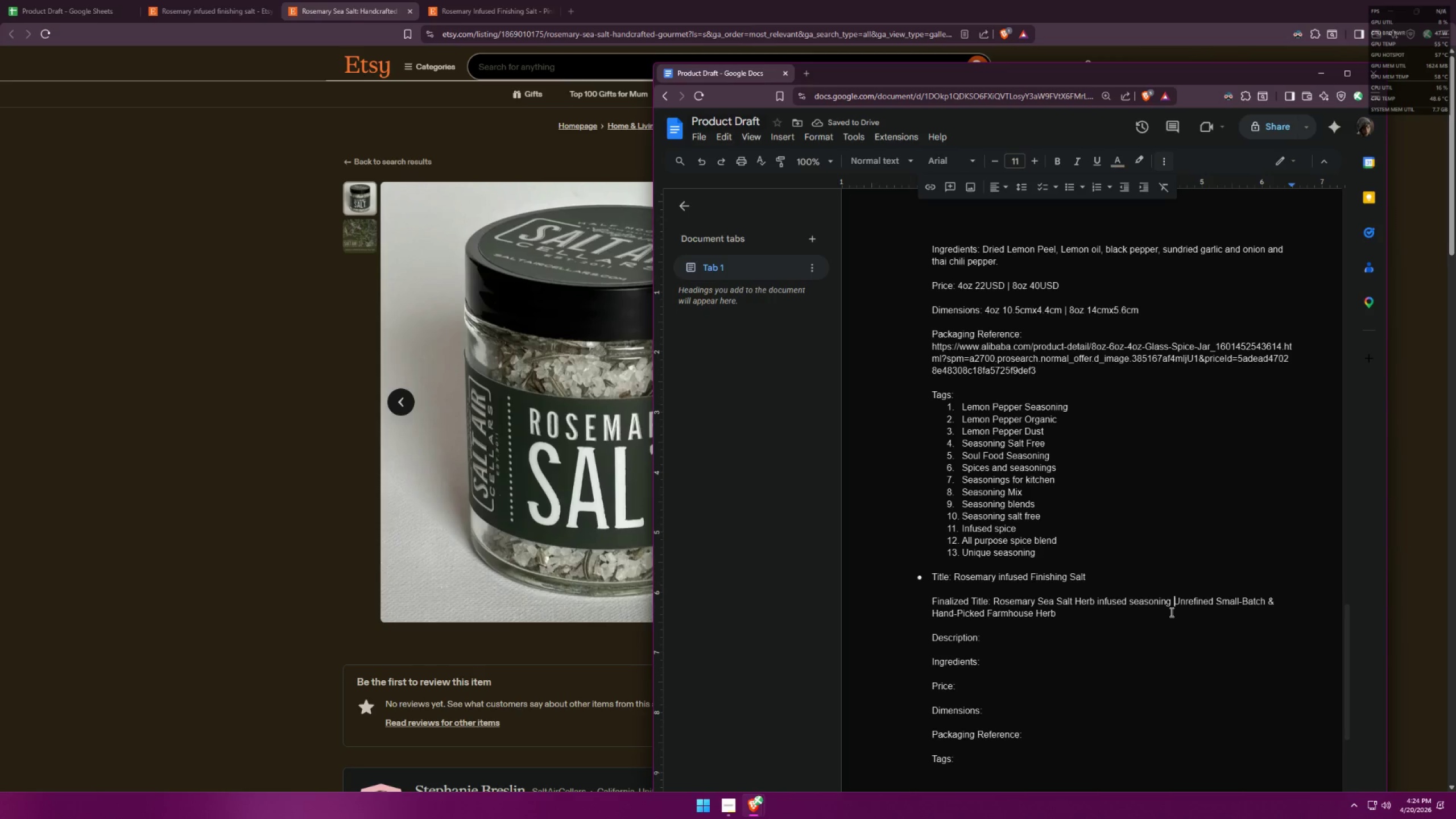 
left_click([1170, 601])
 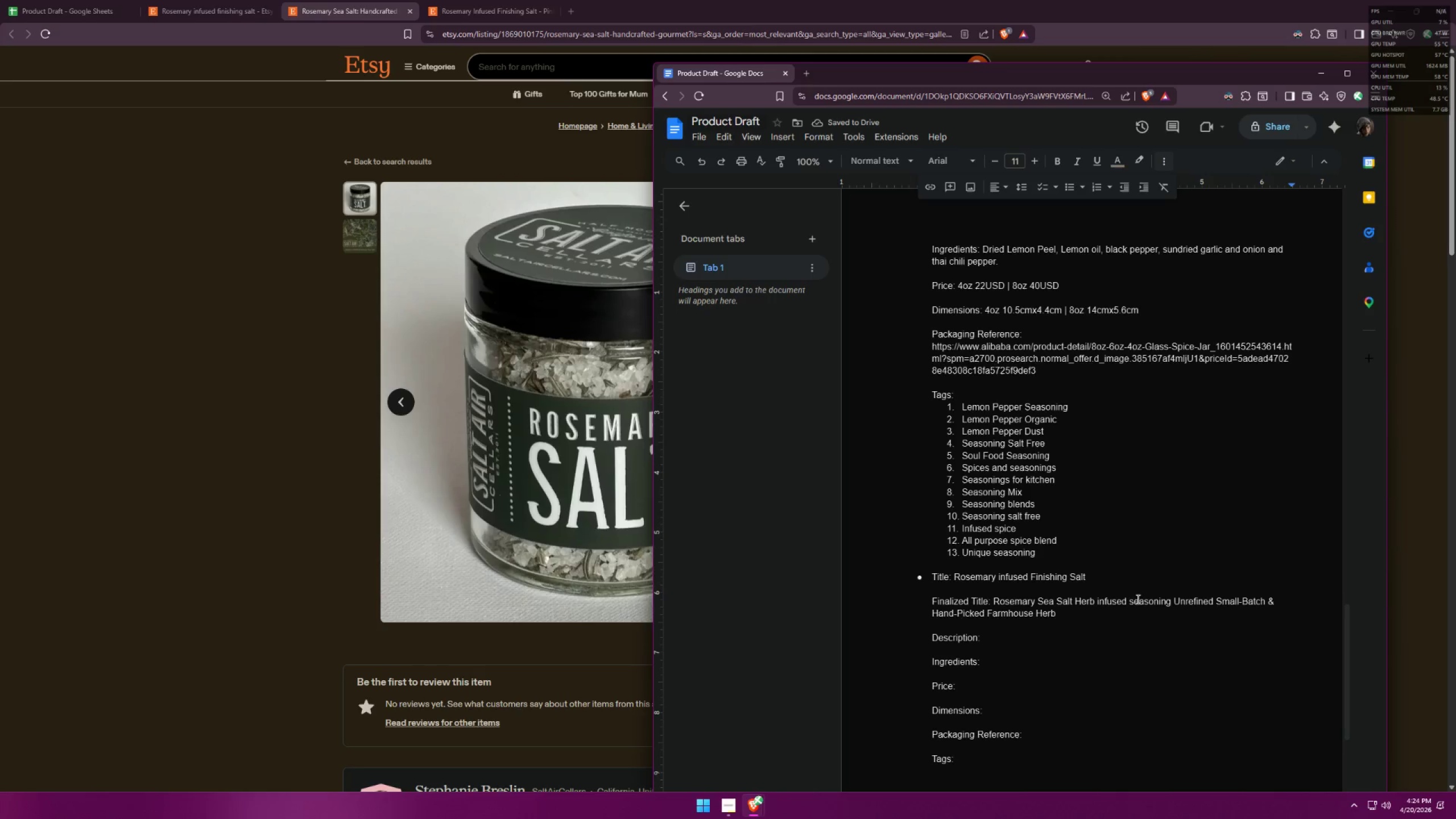 
left_click([1134, 601])
 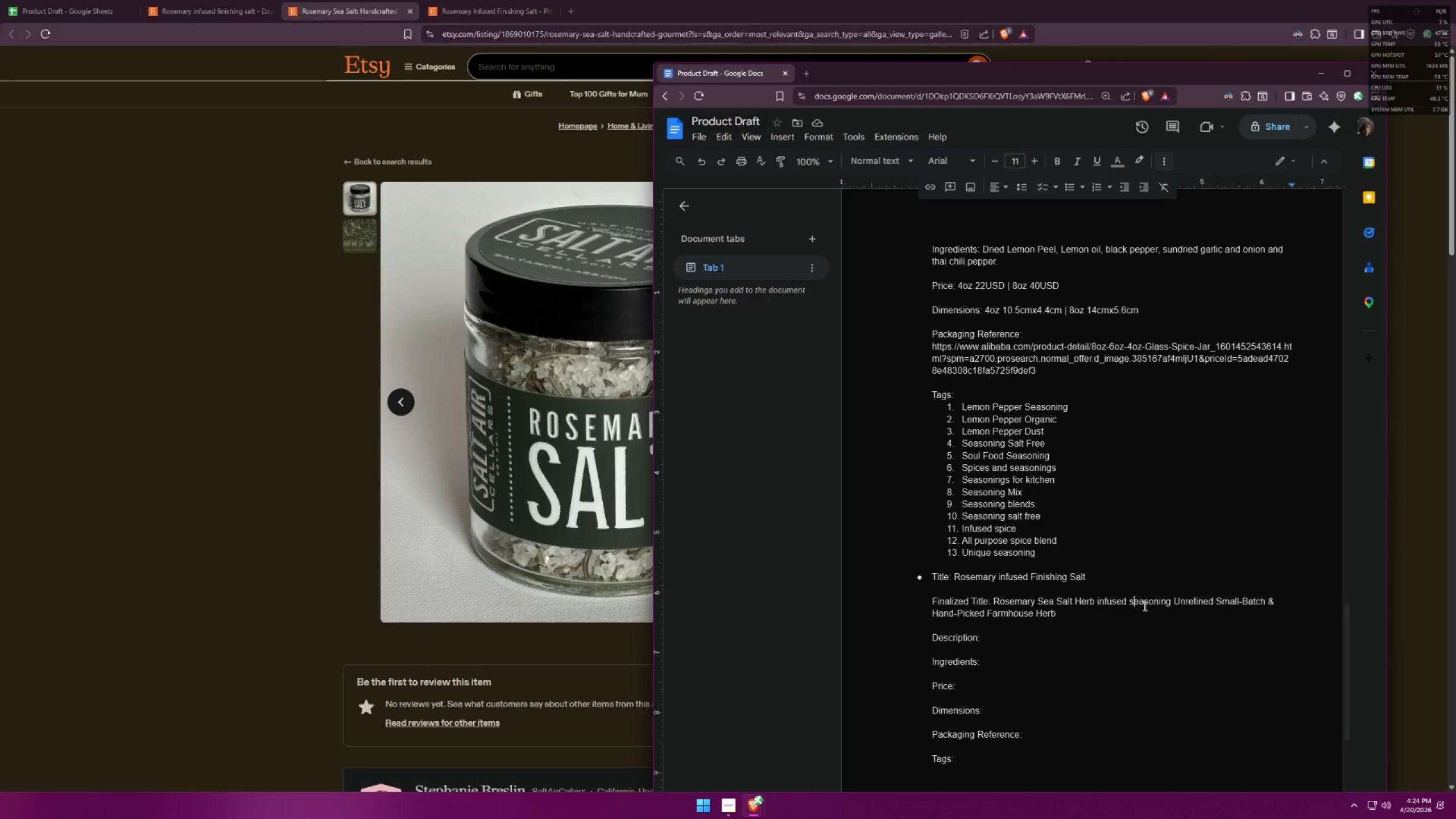 
key(Backspace)
 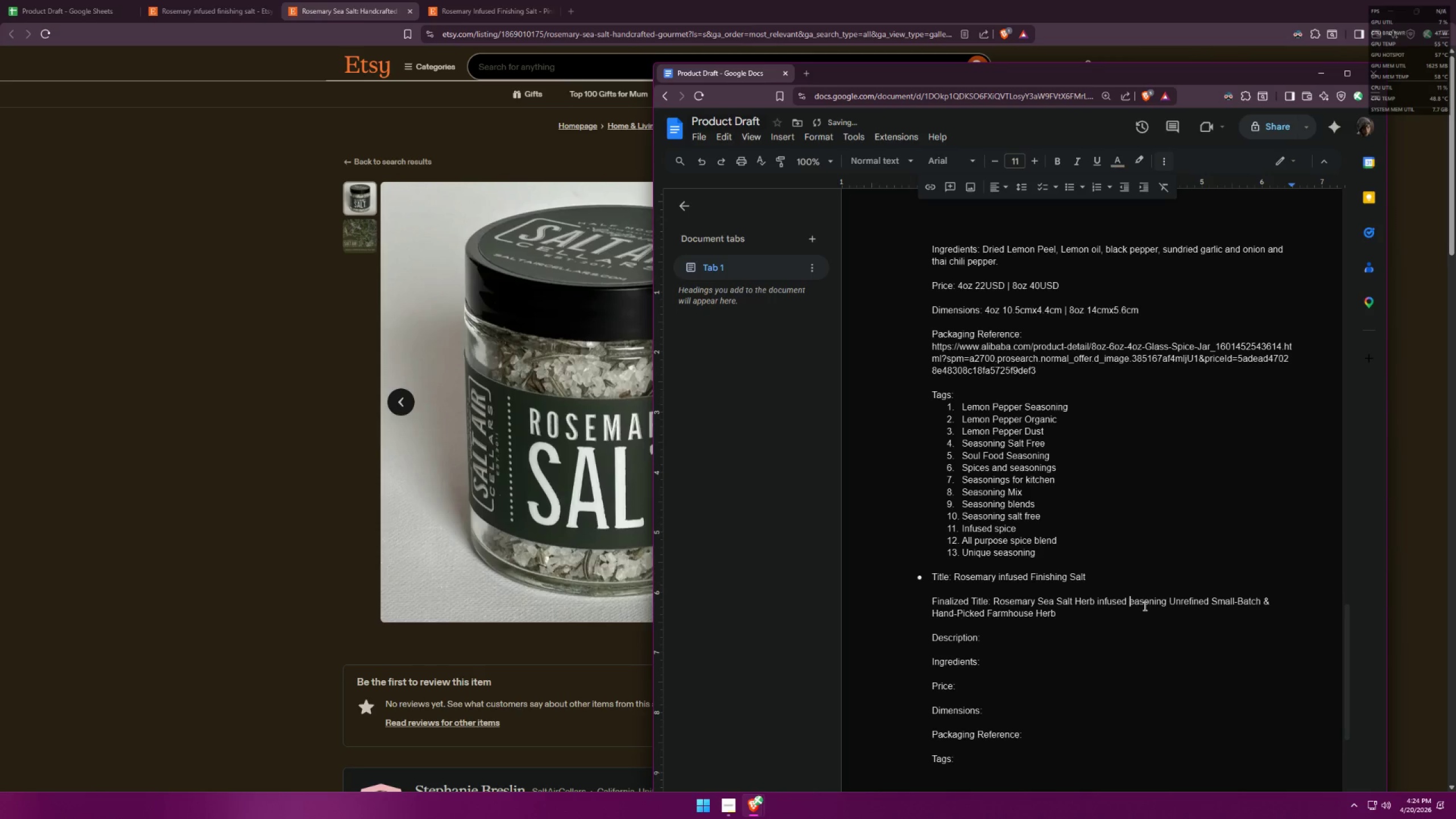 
key(Shift+ShiftLeft)
 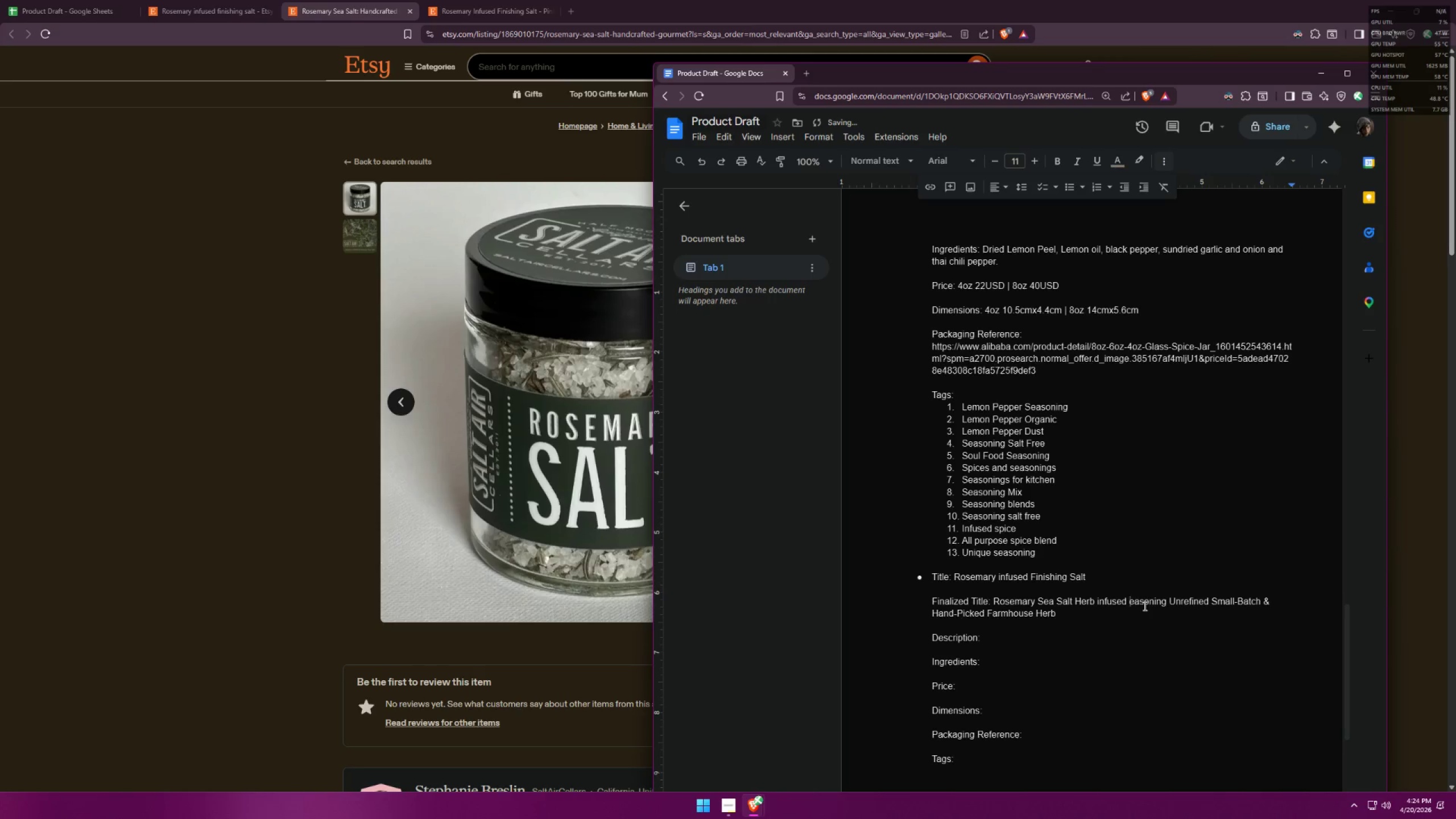 
key(Shift+S)
 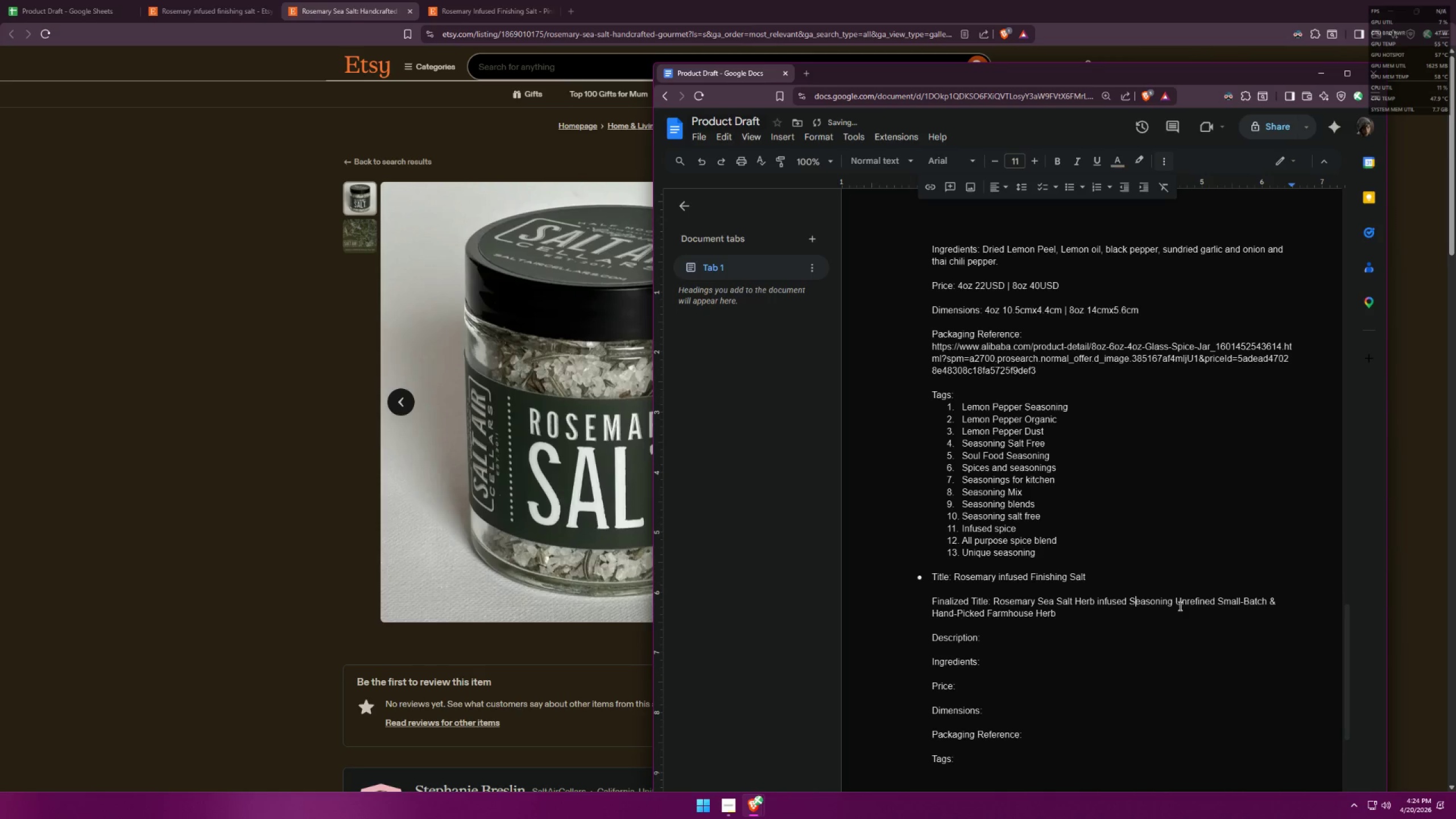 
left_click_drag(start_coordinate=[1173, 597], to_coordinate=[1075, 603])
 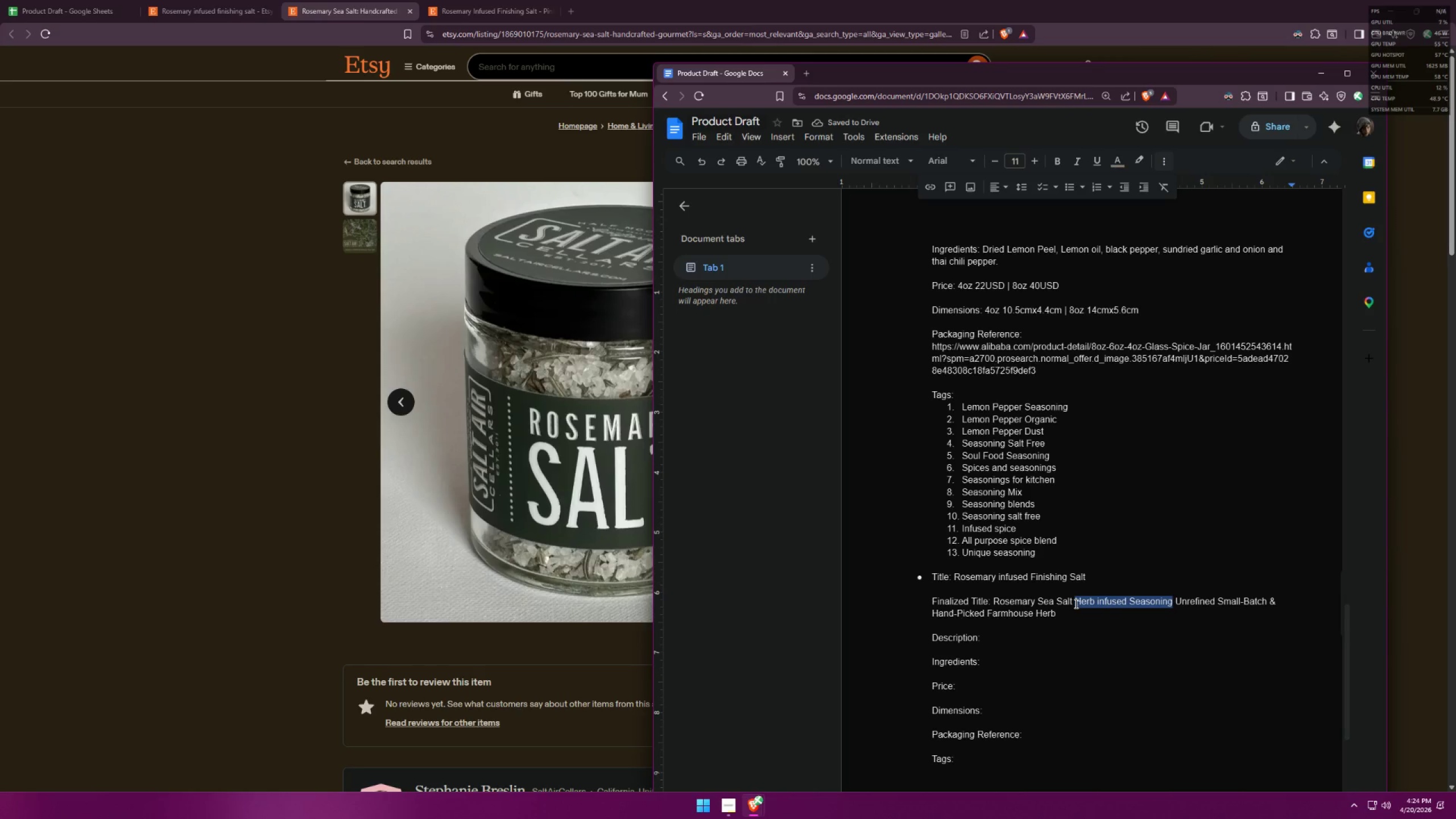 
key(Control+ControlLeft)
 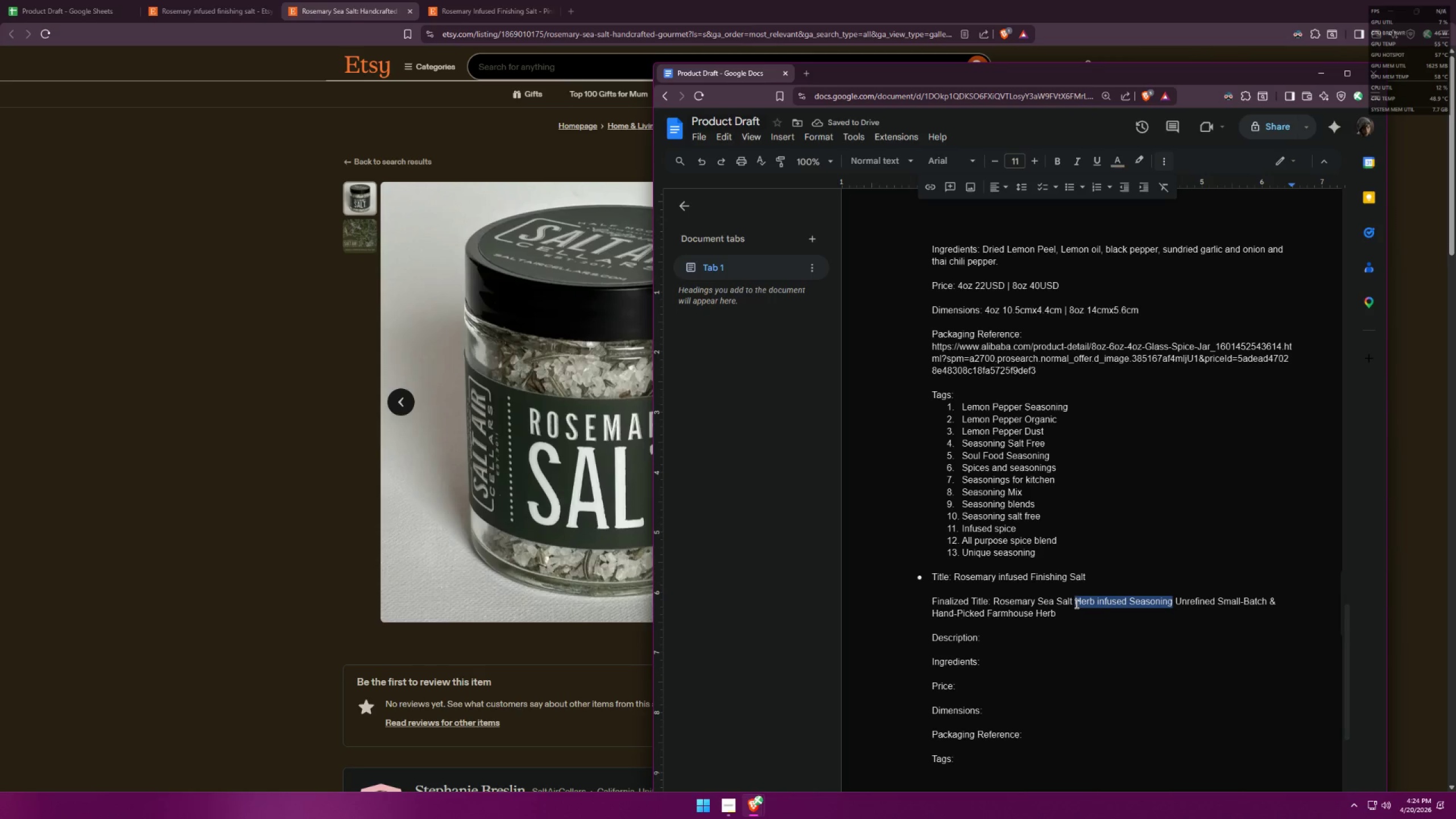 
key(Control+C)
 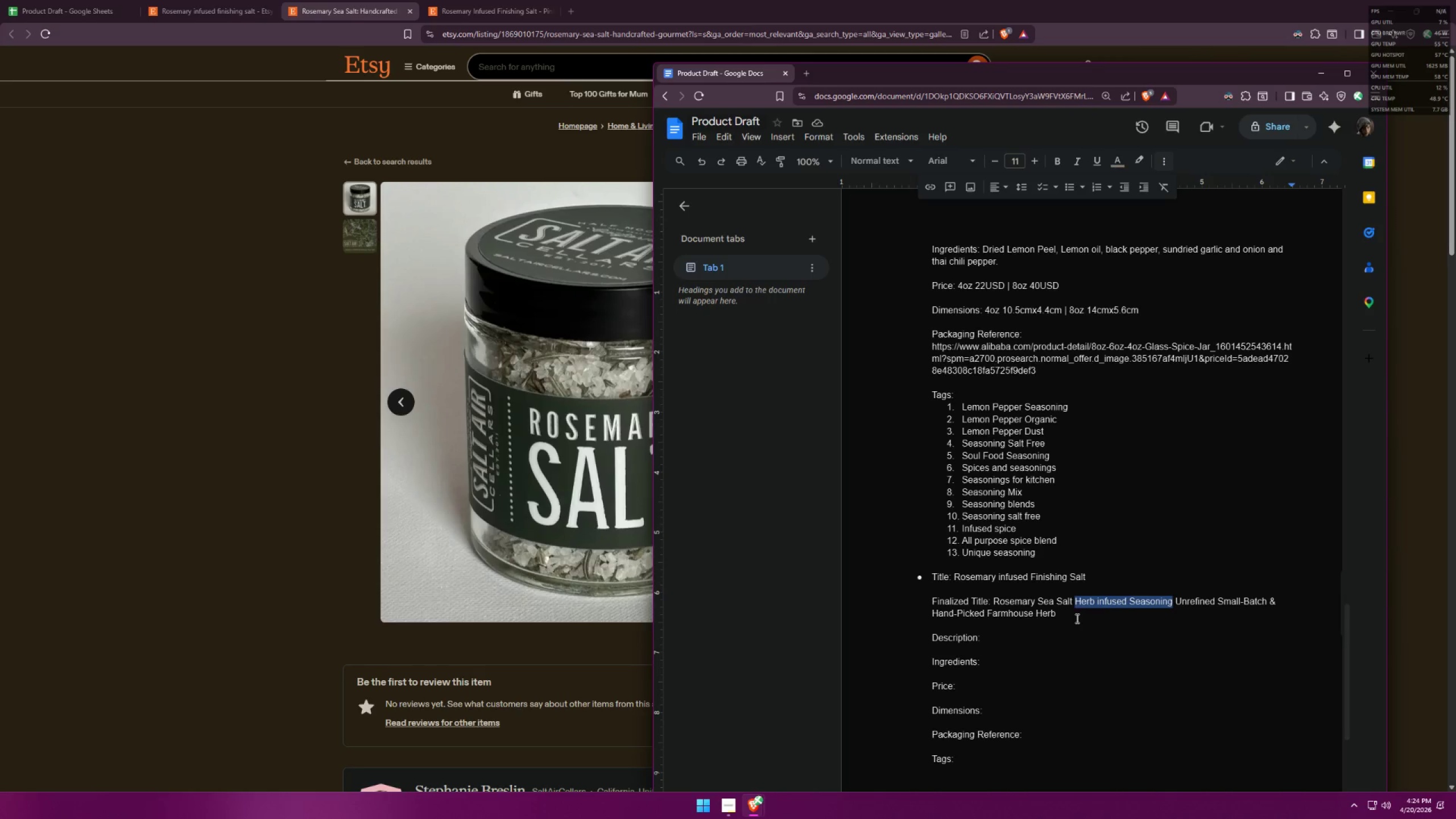 
scroll: coordinate [1155, 552], scroll_direction: up, amount: 18.0
 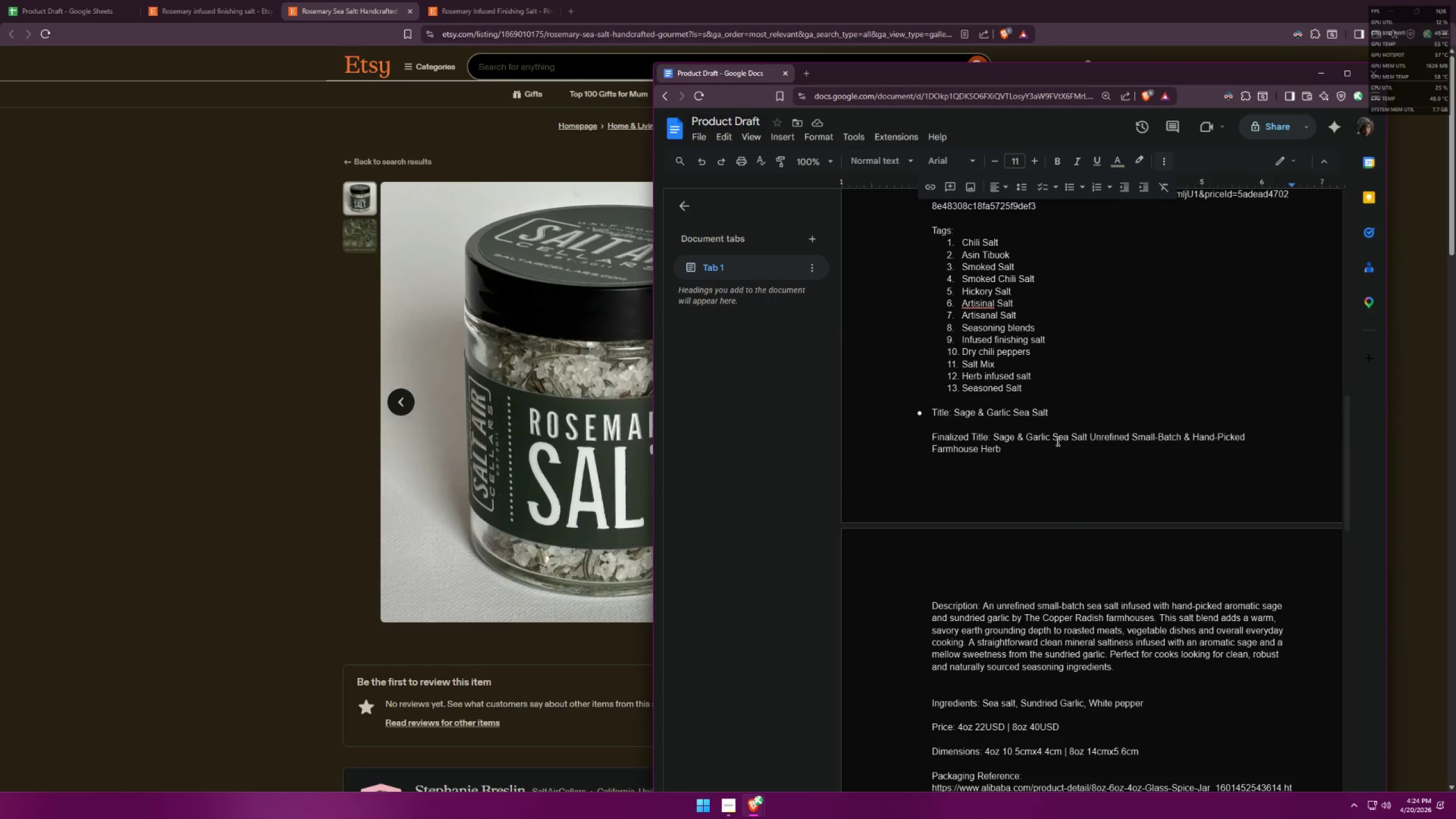 
left_click([1090, 437])
 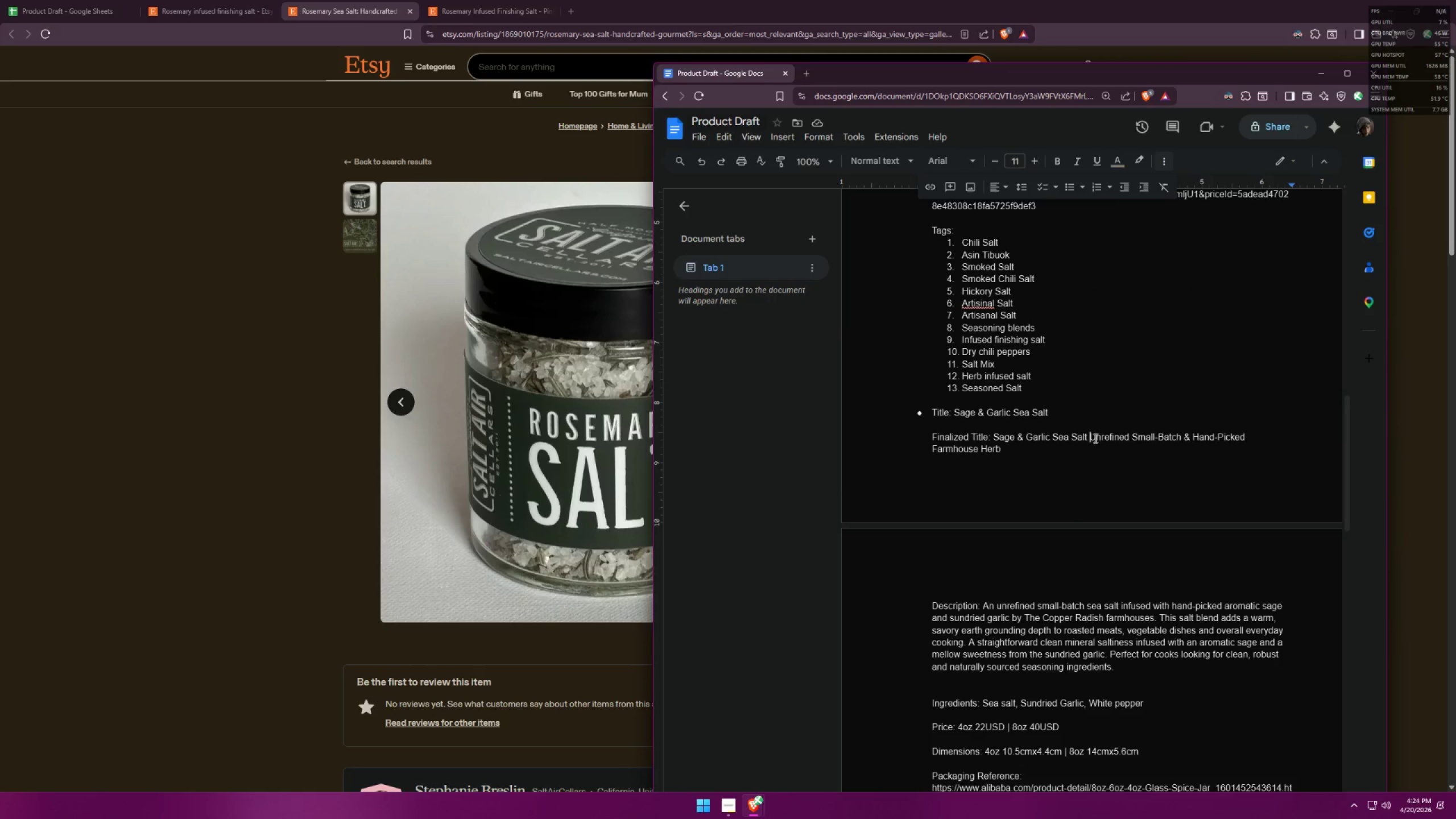 
key(Control+ControlLeft)
 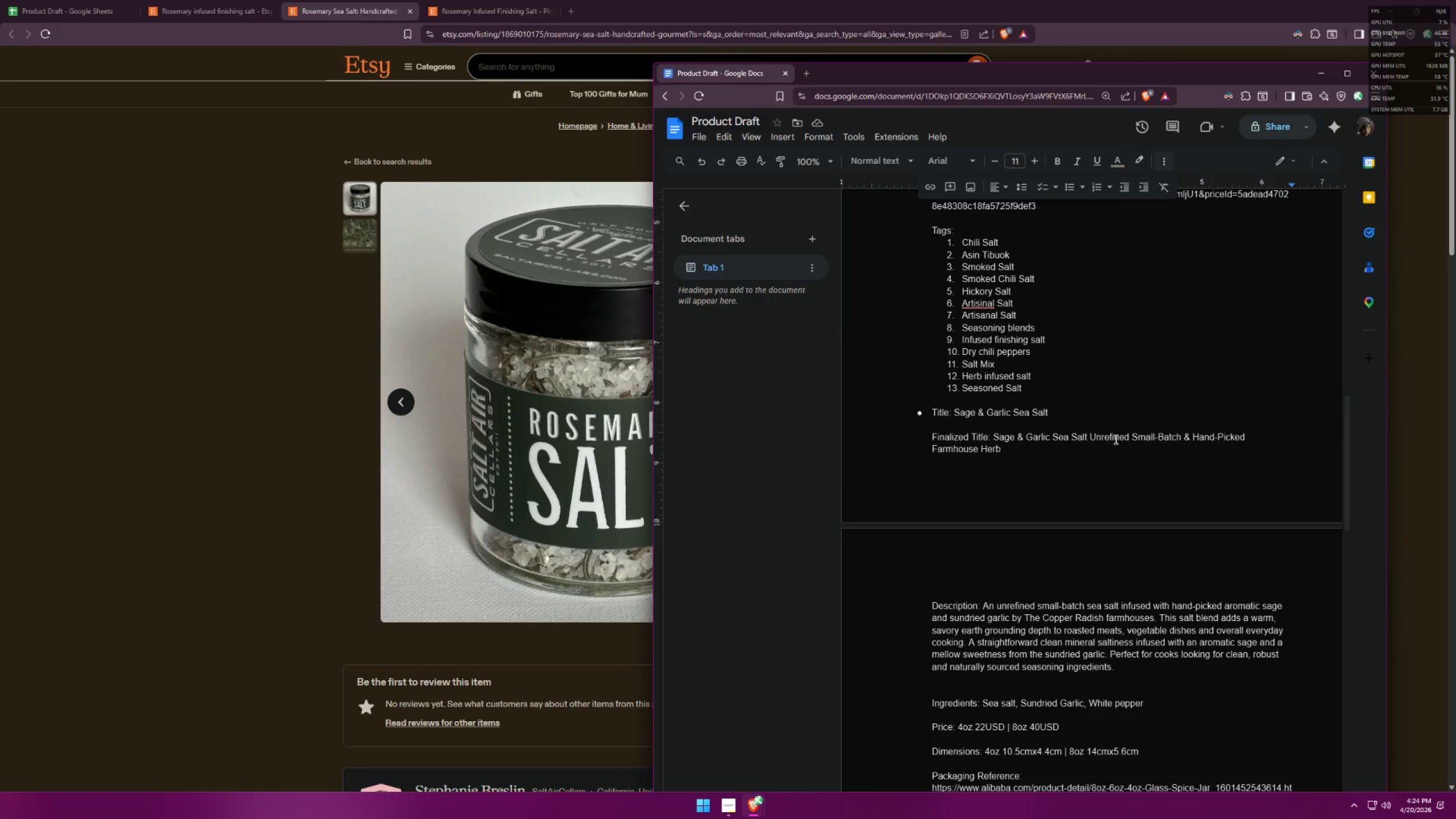 
key(Control+V)
 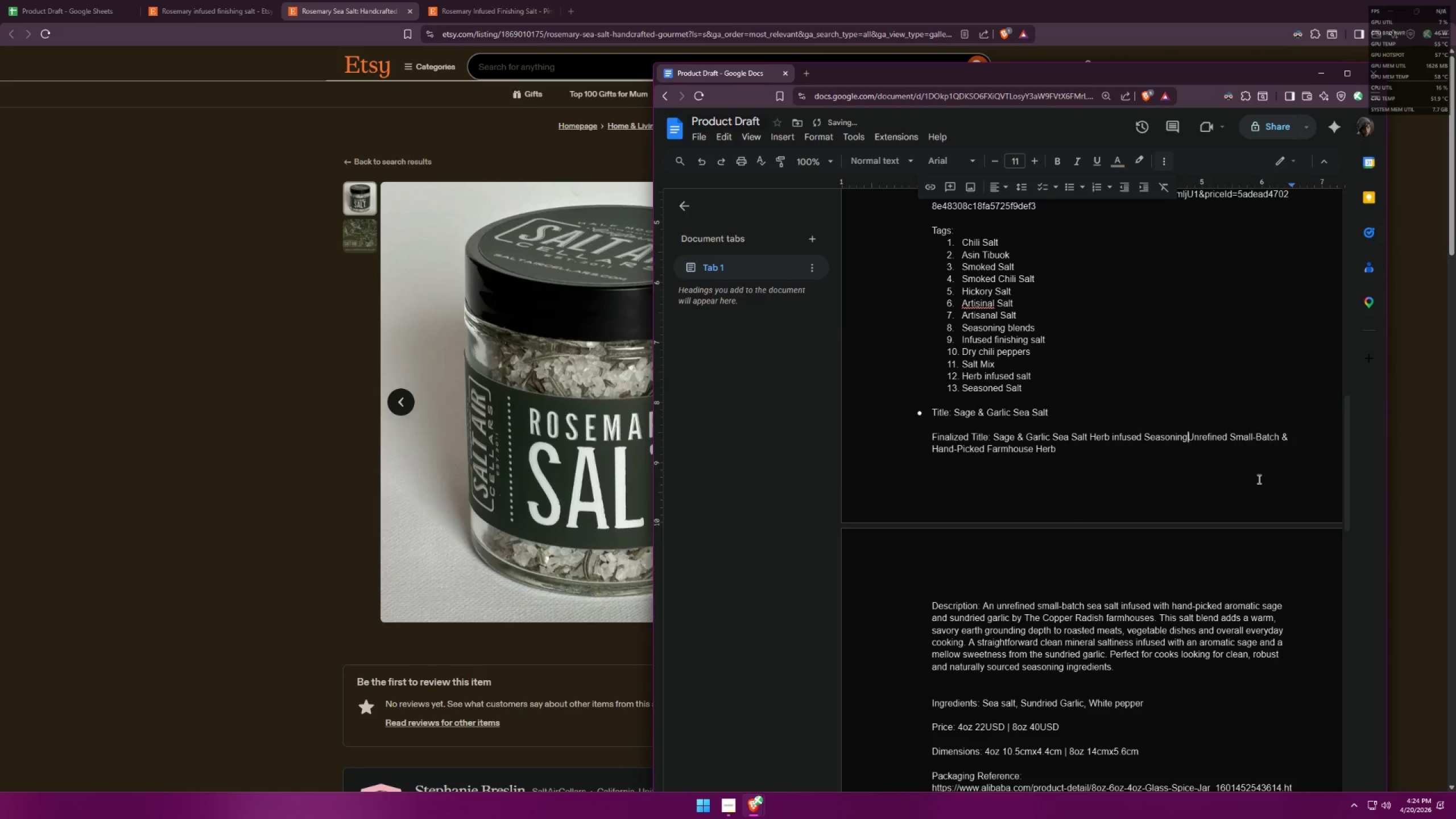 
key(Space)
 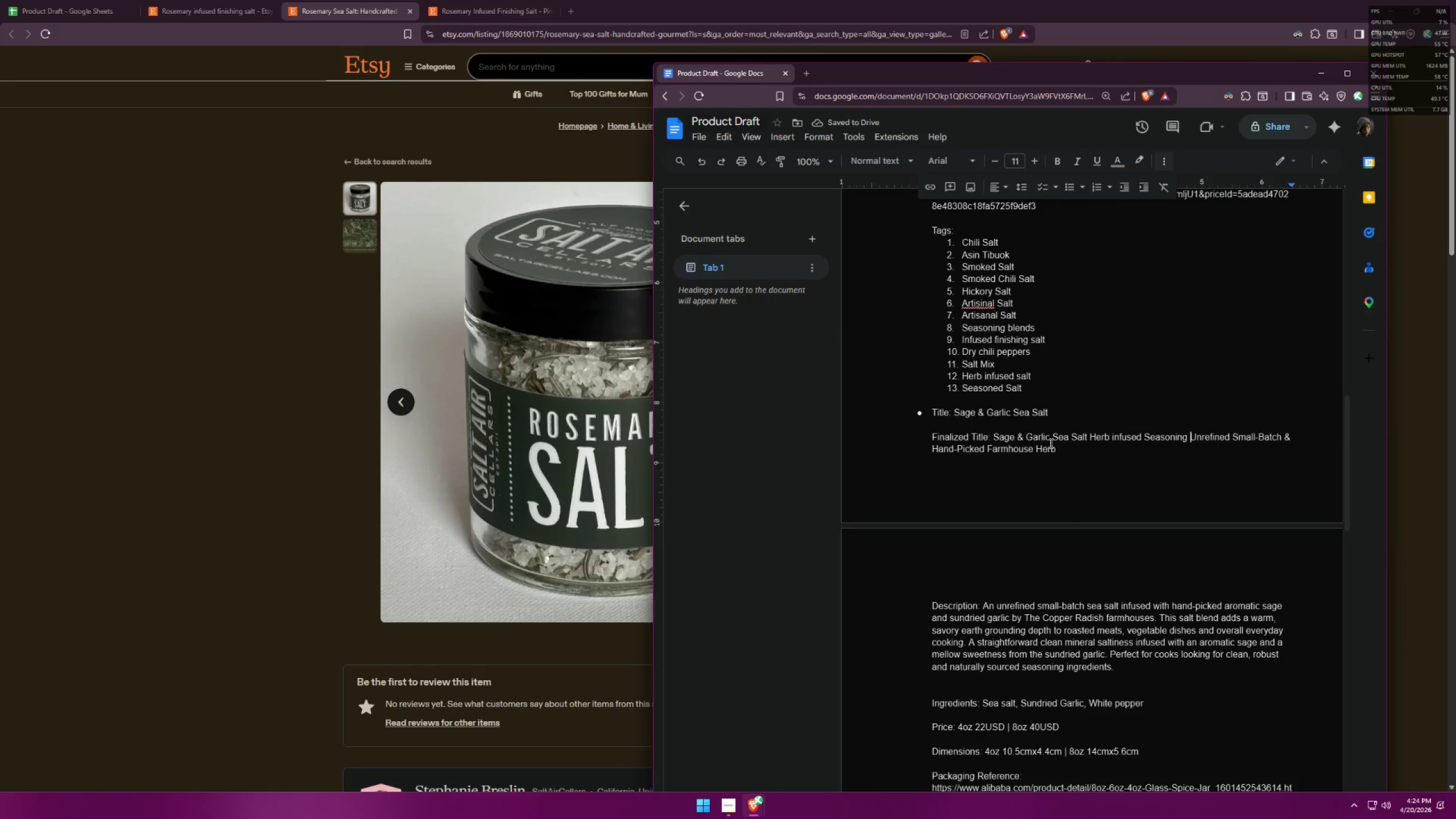 
wait(8.34)
 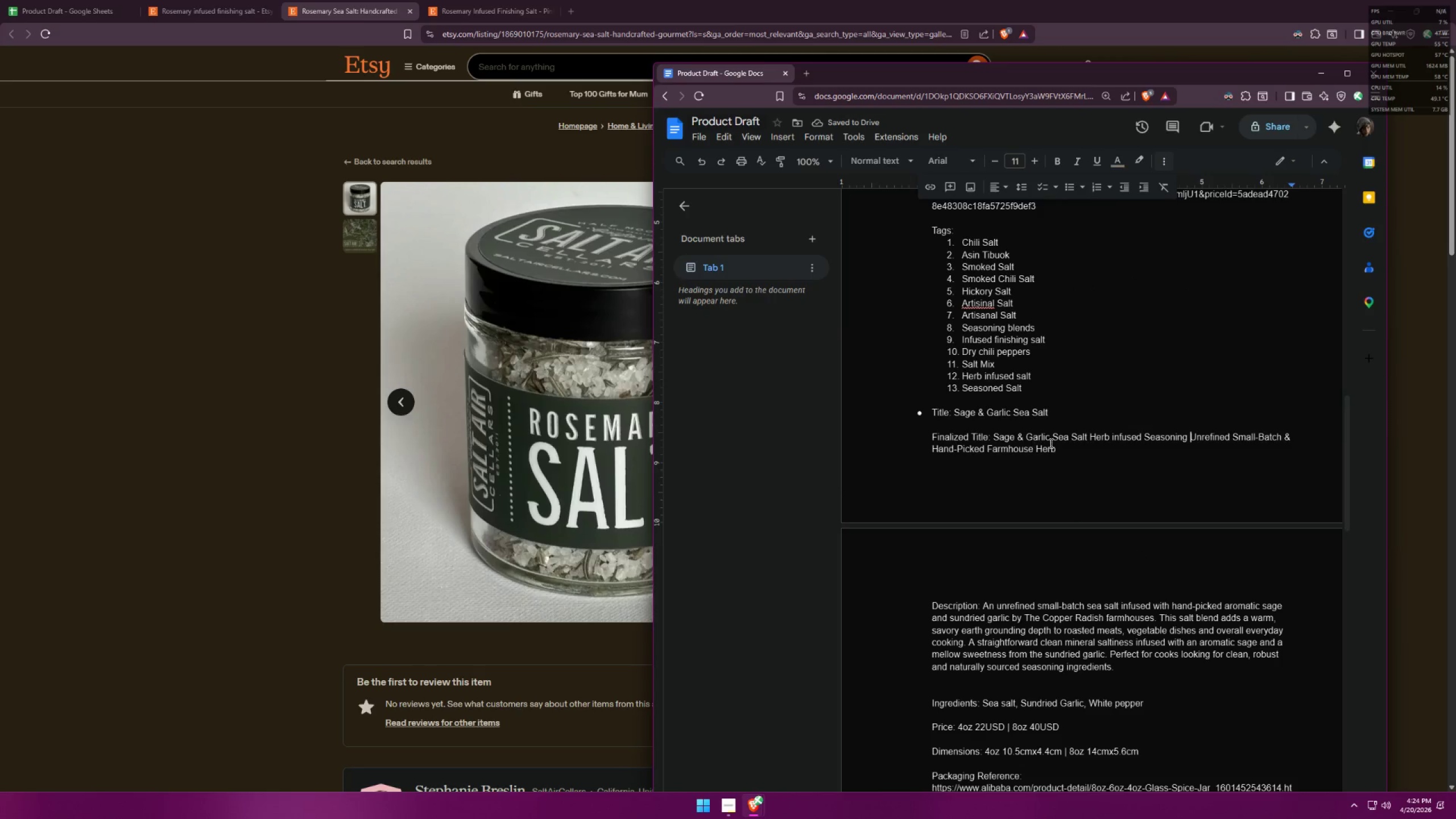 
scroll: coordinate [1033, 697], scroll_direction: down, amount: 18.0
 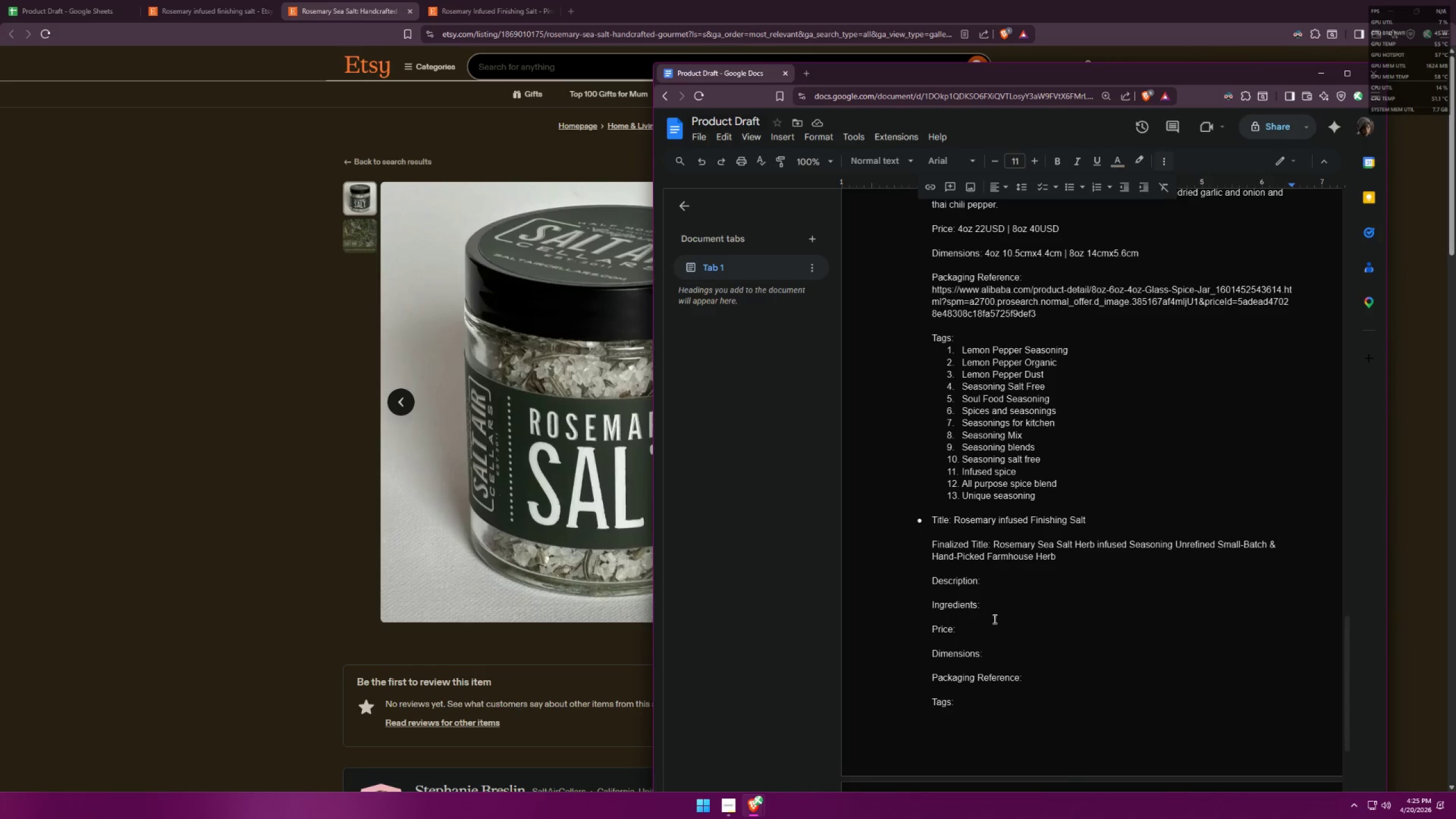 
left_click([992, 584])
 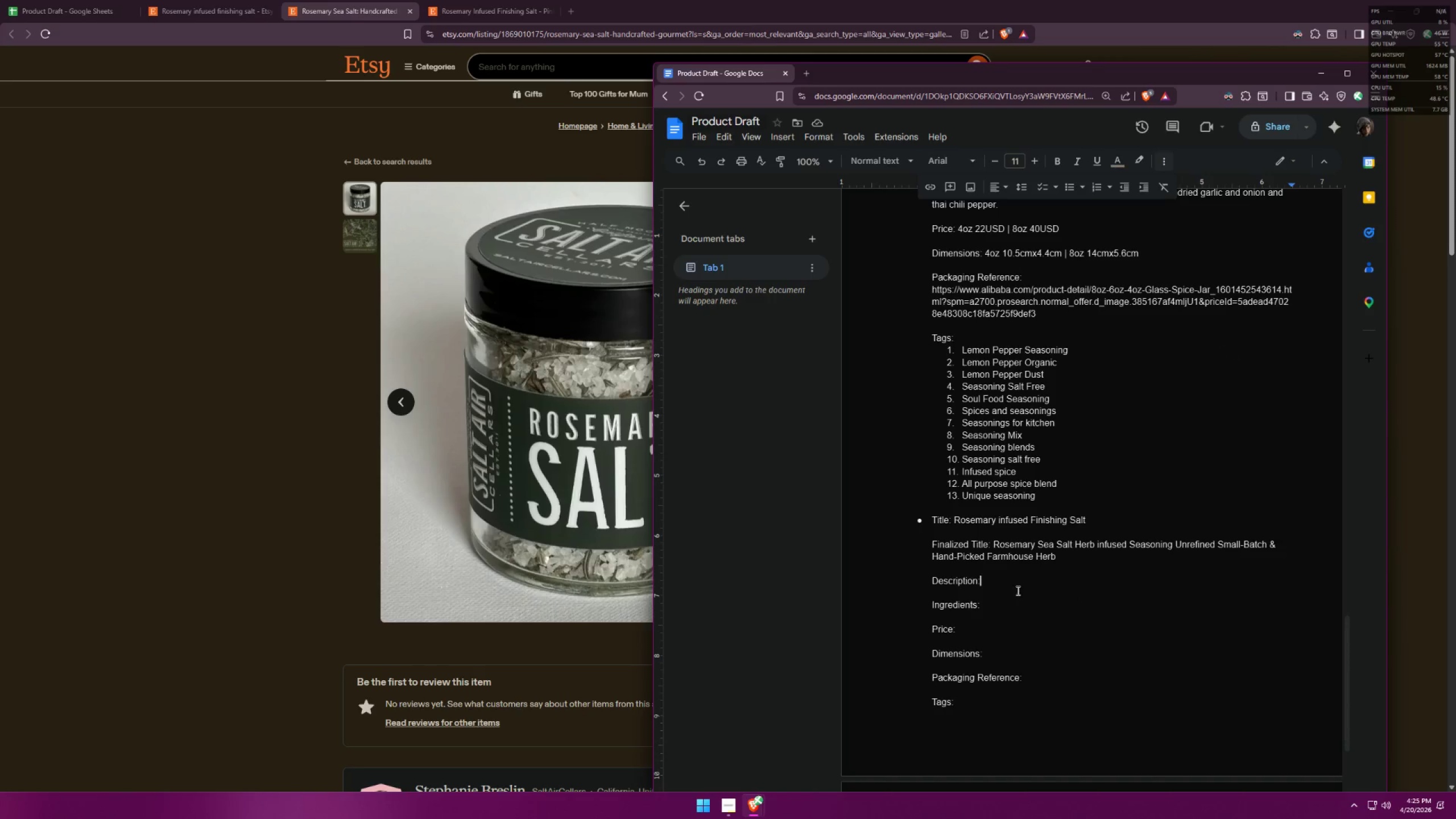 
key(Space)
 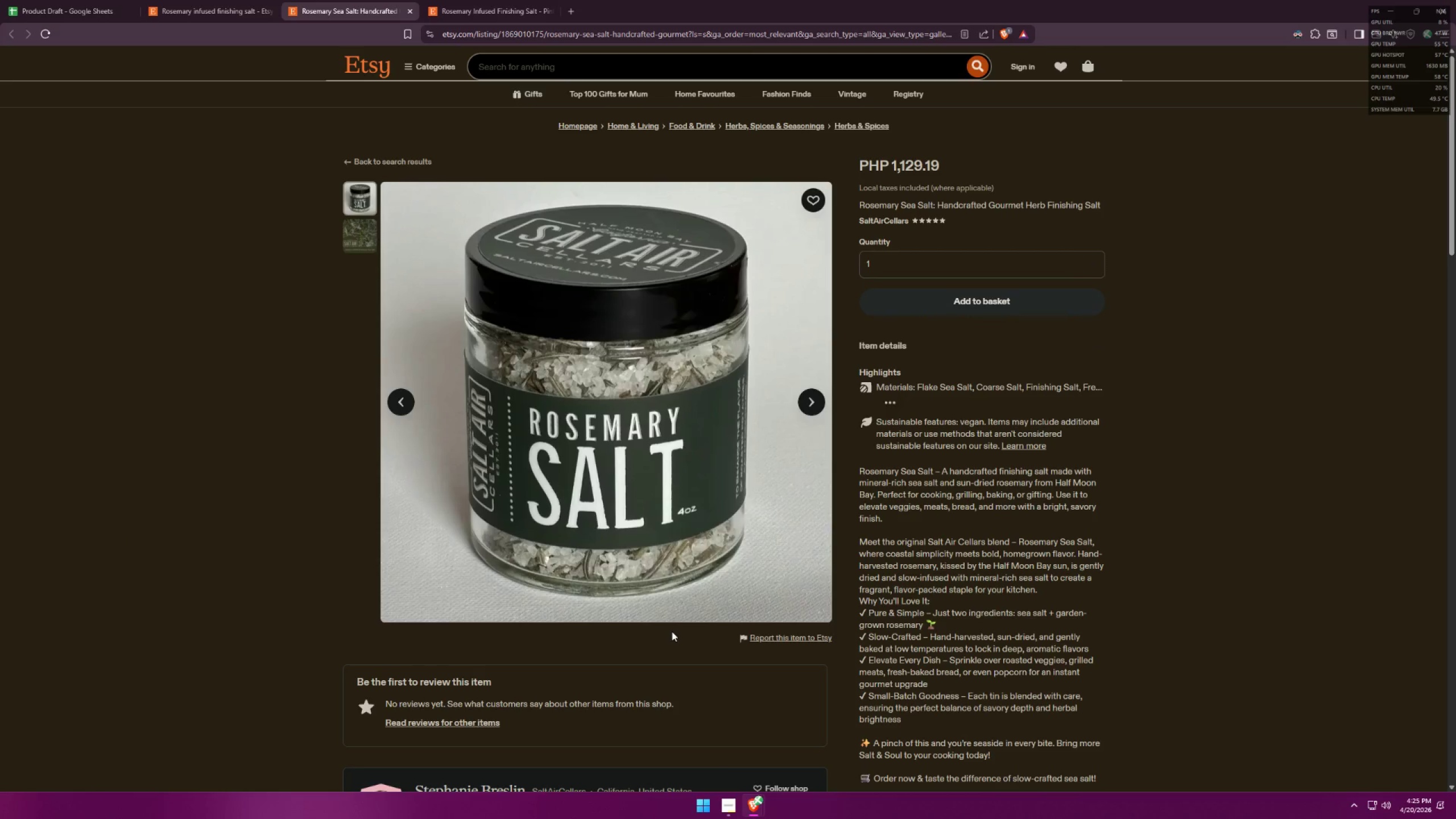 
key(Alt+AltLeft)
 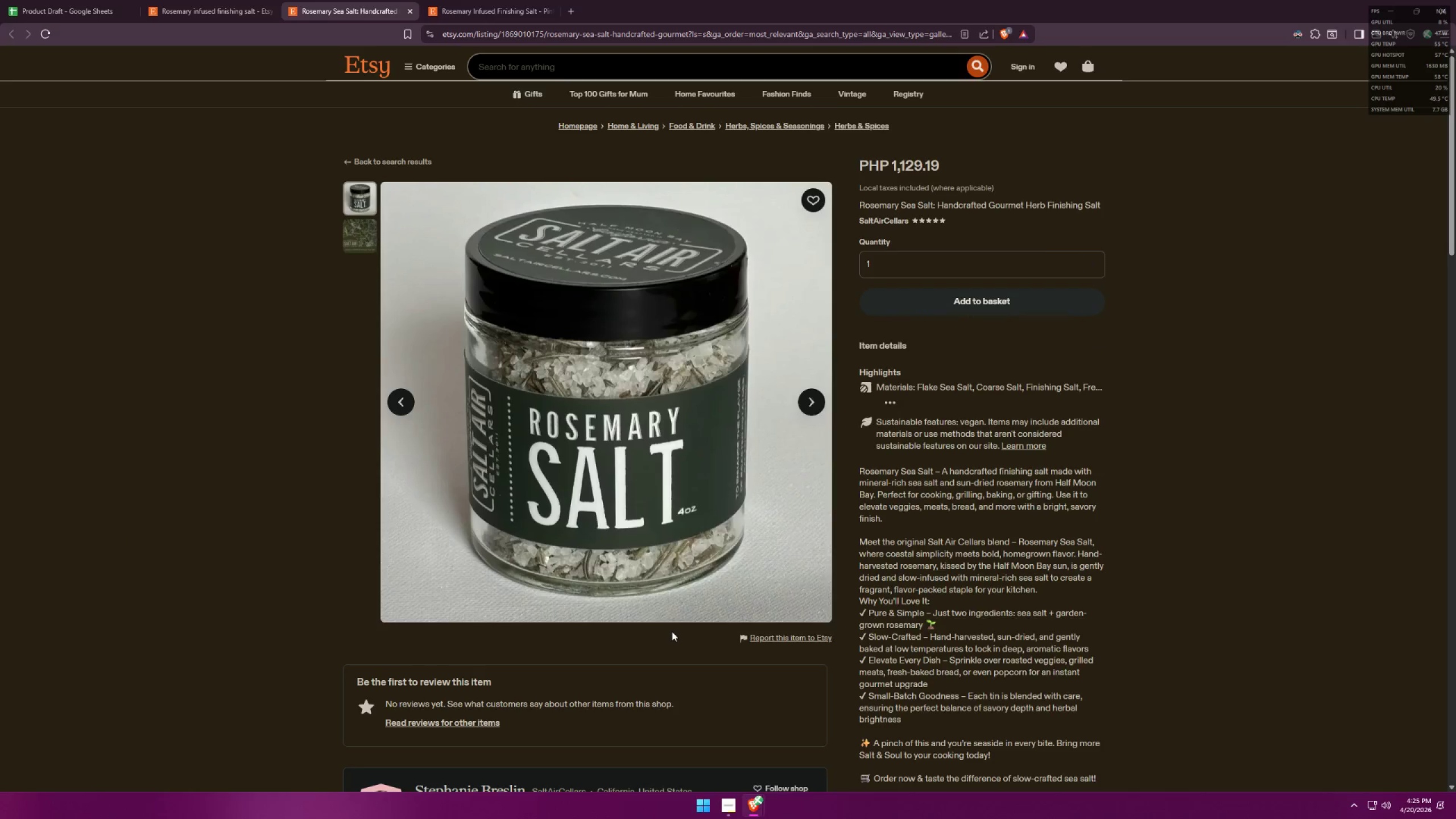 
key(Tab)
type(Handcrafted by t)
key(Backspace)
type(The Copper Radish,)
key(Backspace)
type( this Rosemary Sea Salt )
 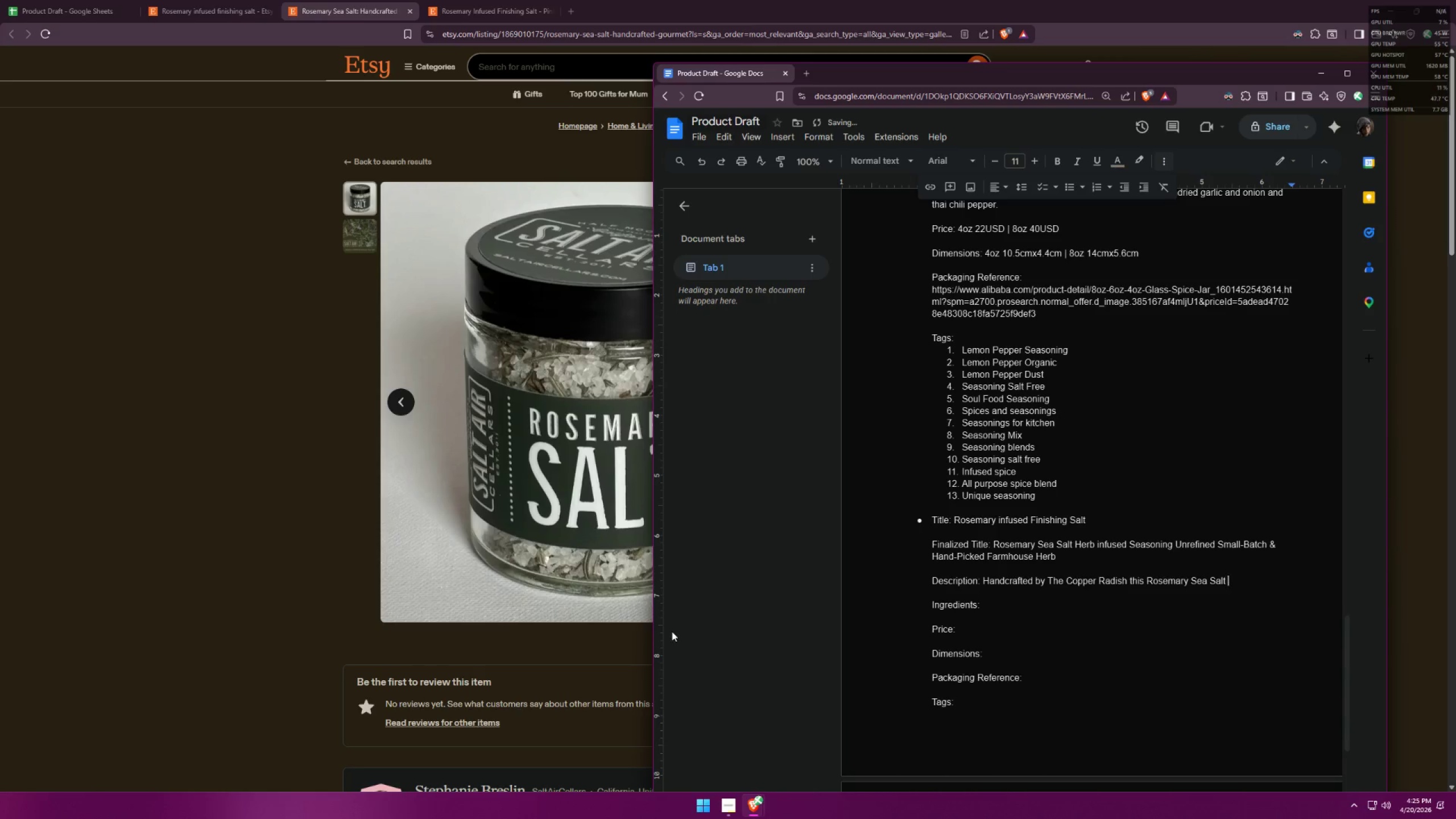 
hold_key(key=Backspace, duration=0.98)
 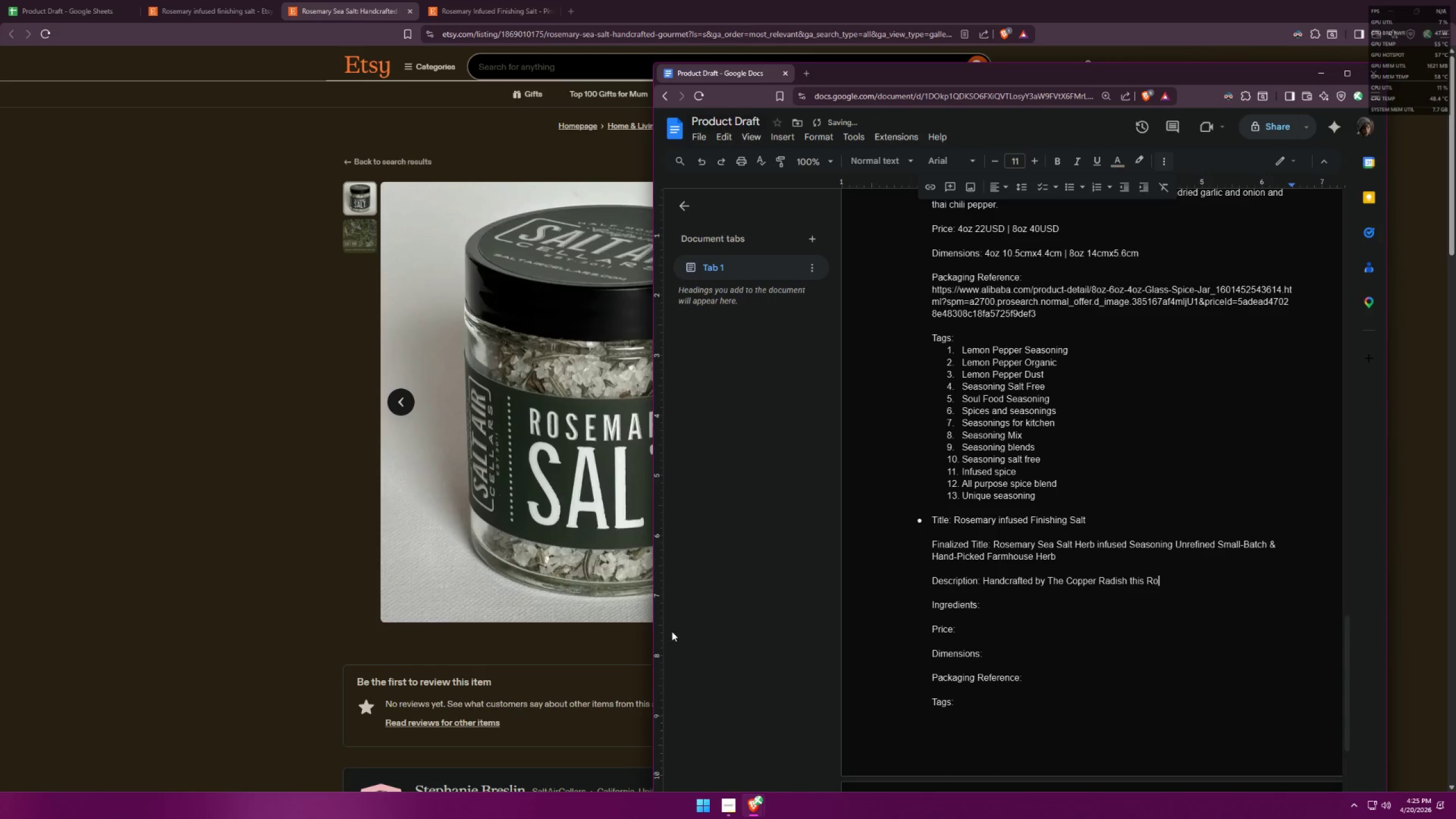 
key(Backspace)
 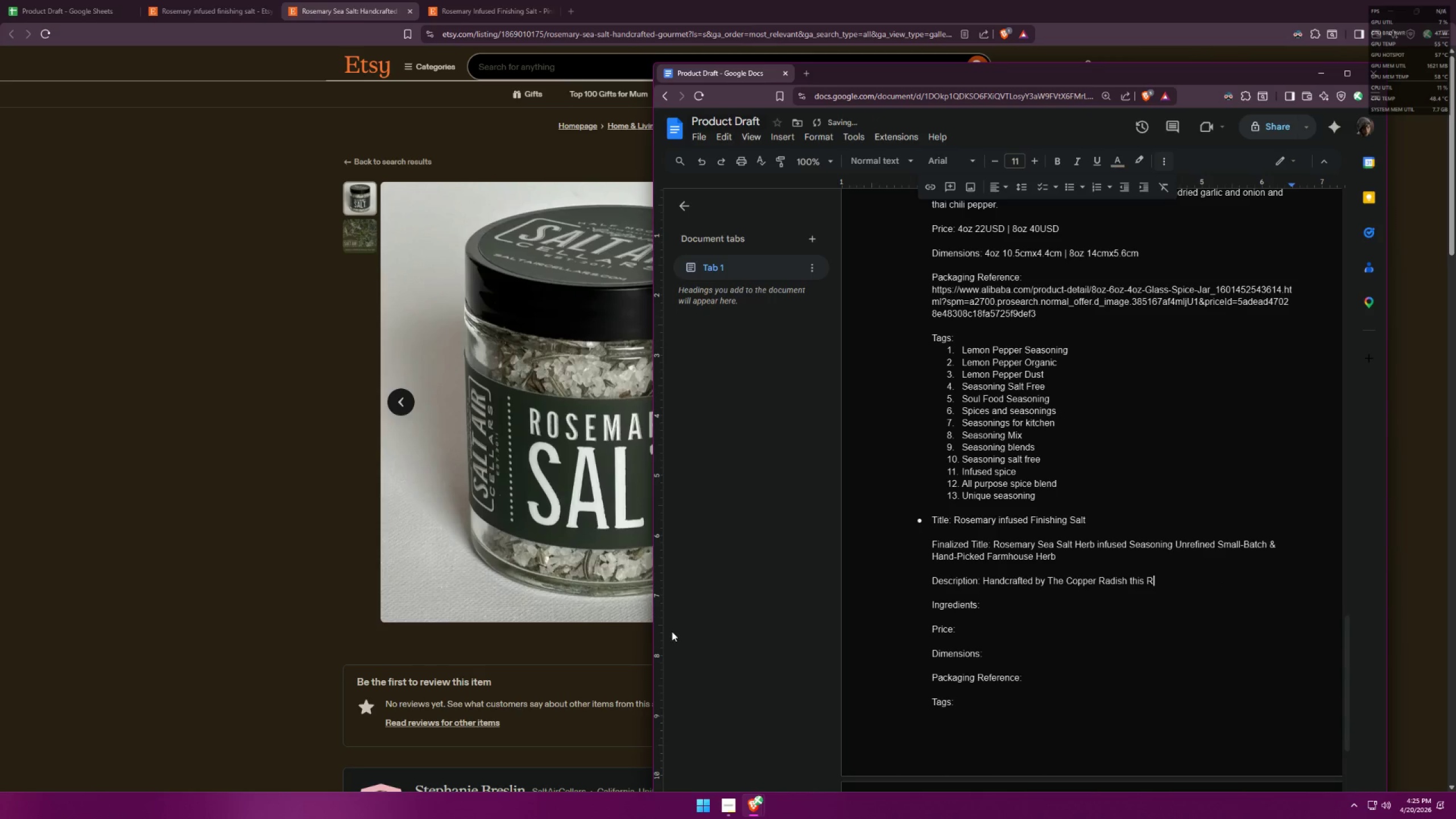 
key(Backspace)
 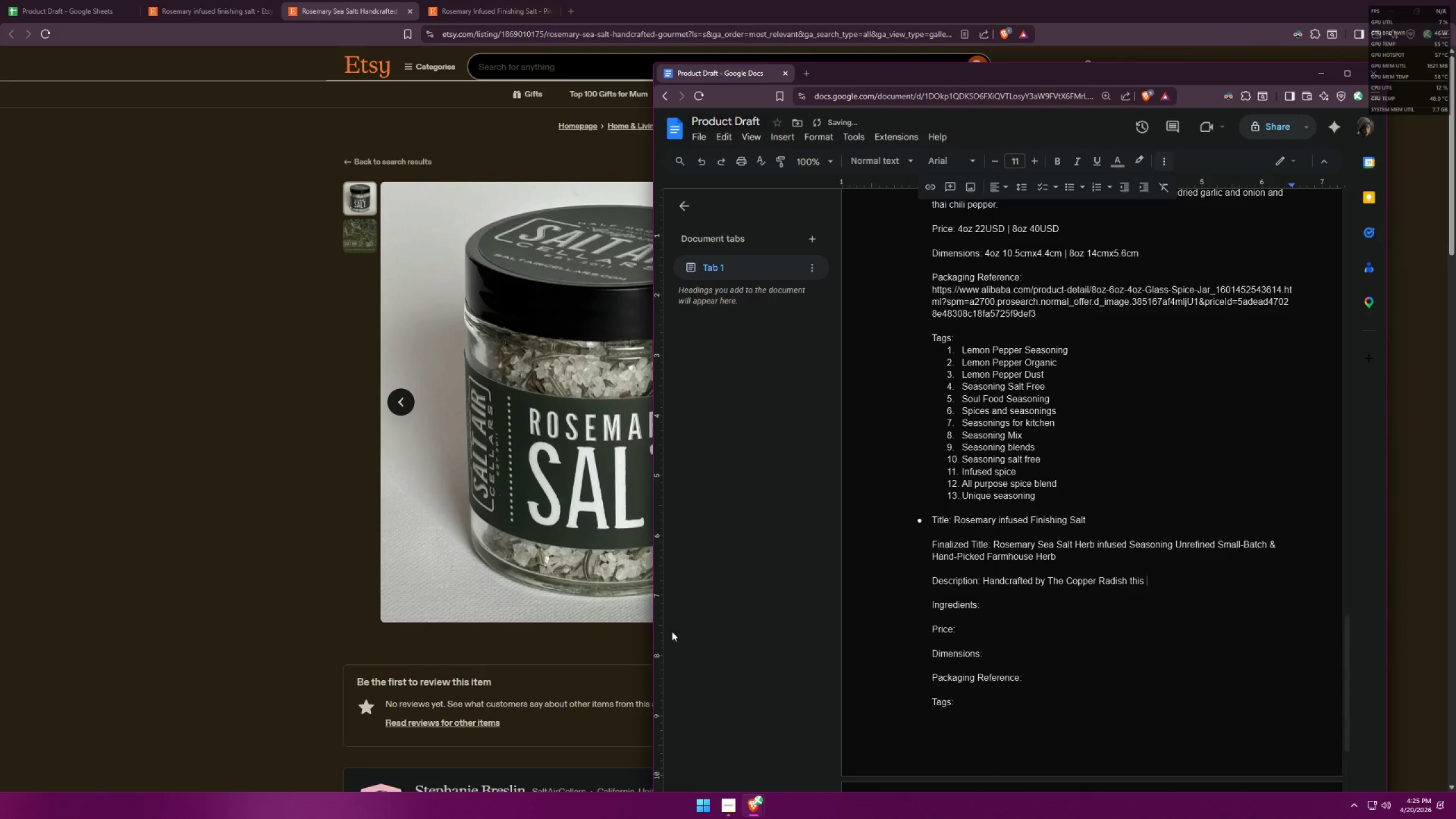 
key(Alt+AltLeft)
 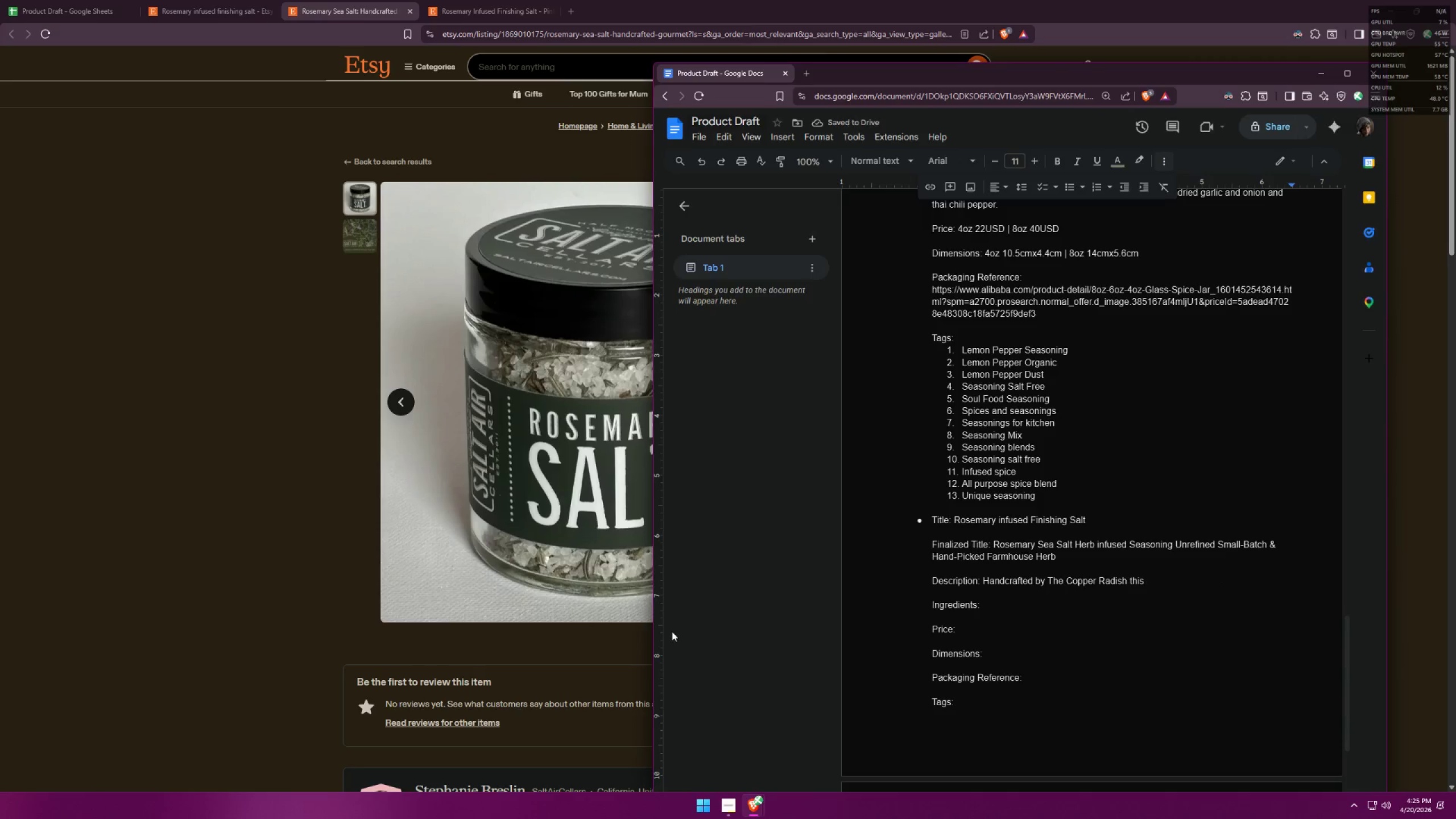 
key(Alt+Tab)
 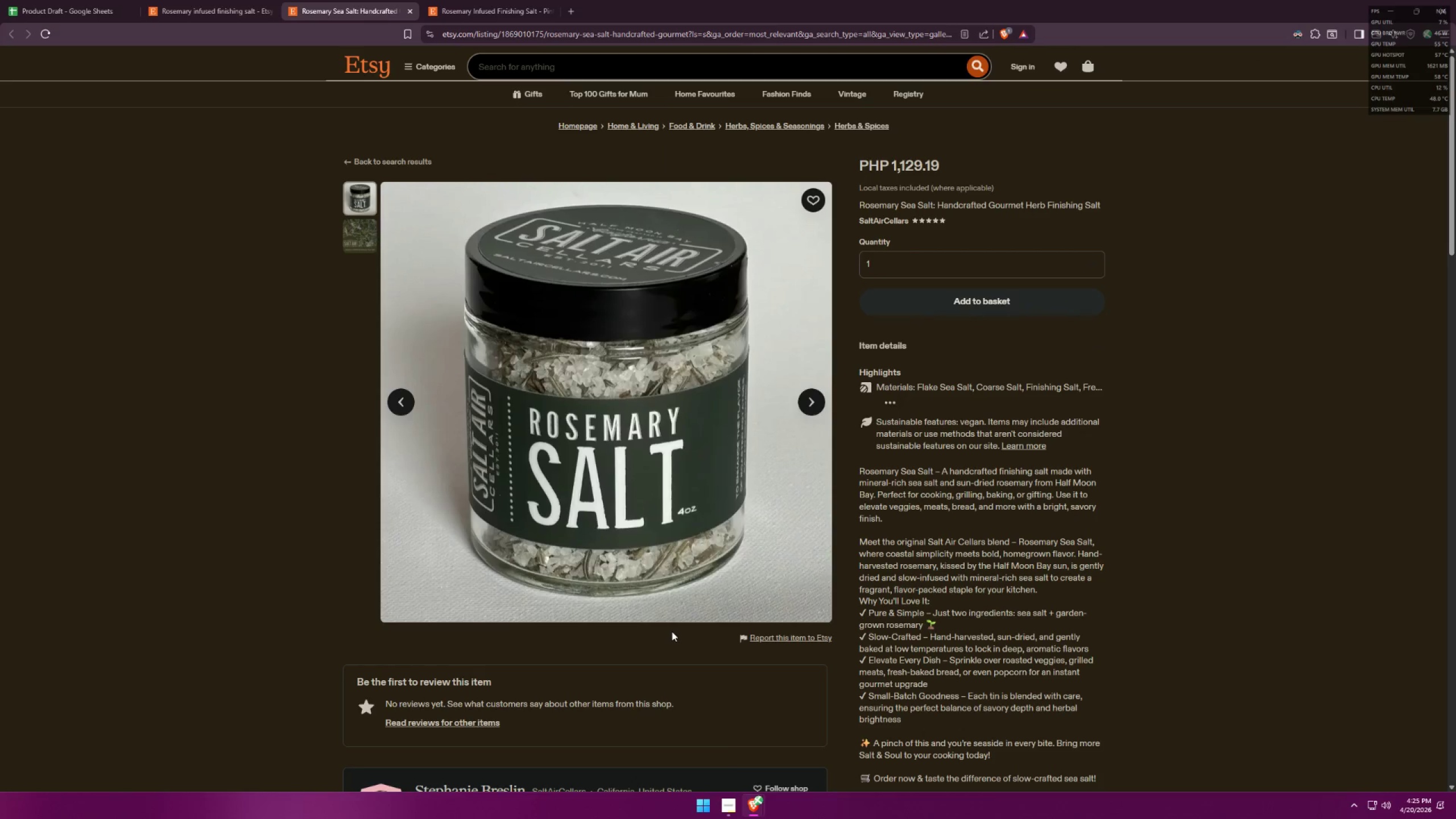 
key(Alt+AltLeft)
 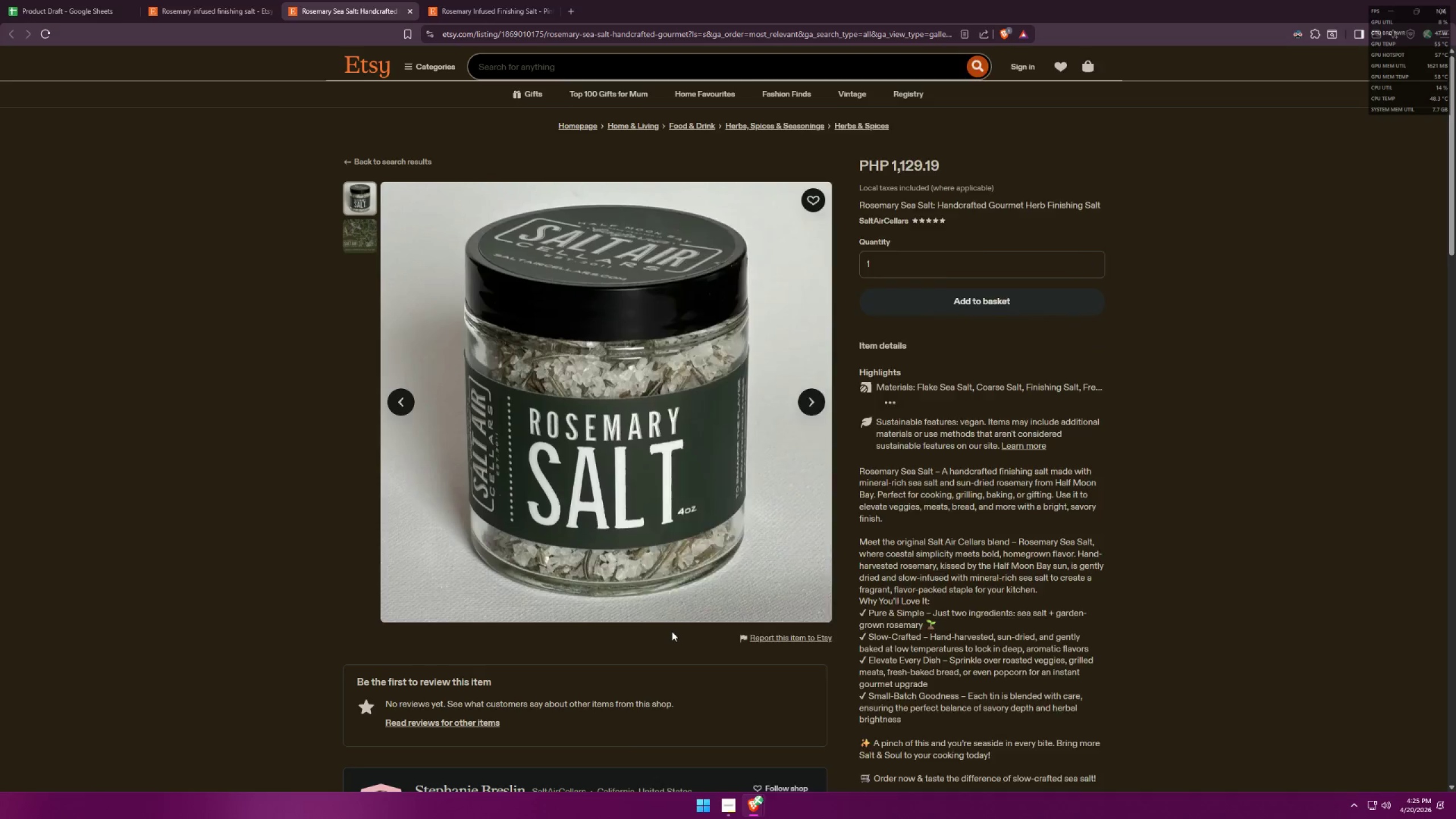 
key(Tab)
type(Herb)
key(Backspace)
key(Backspace)
key(Backspace)
key(Backspace)
type(herb infused seasa)
key(Backspace)
key(Backspace)
key(Backspace)
type( )
key(Backspace)
type(a salt )
 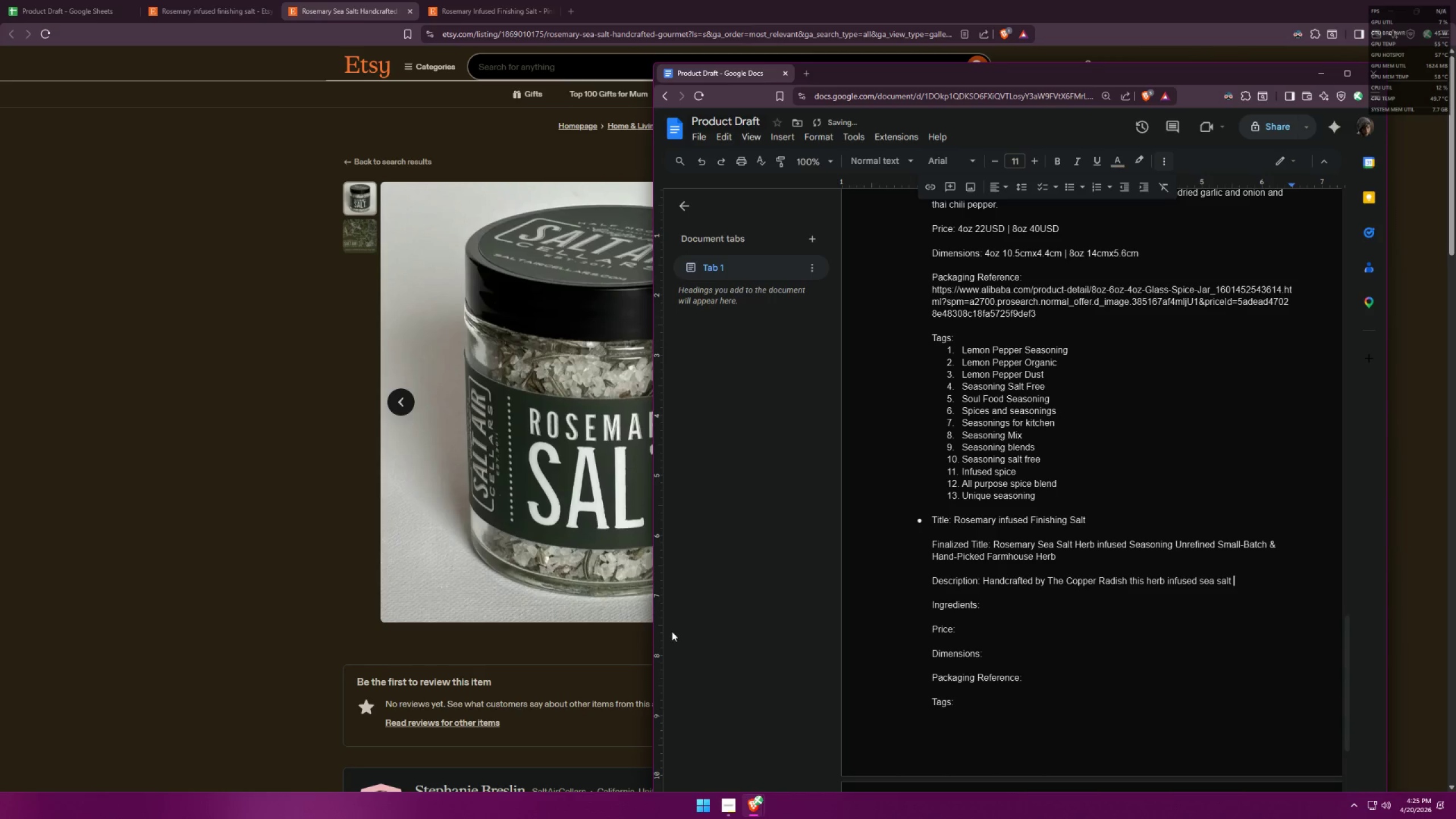 
wait(5.36)
 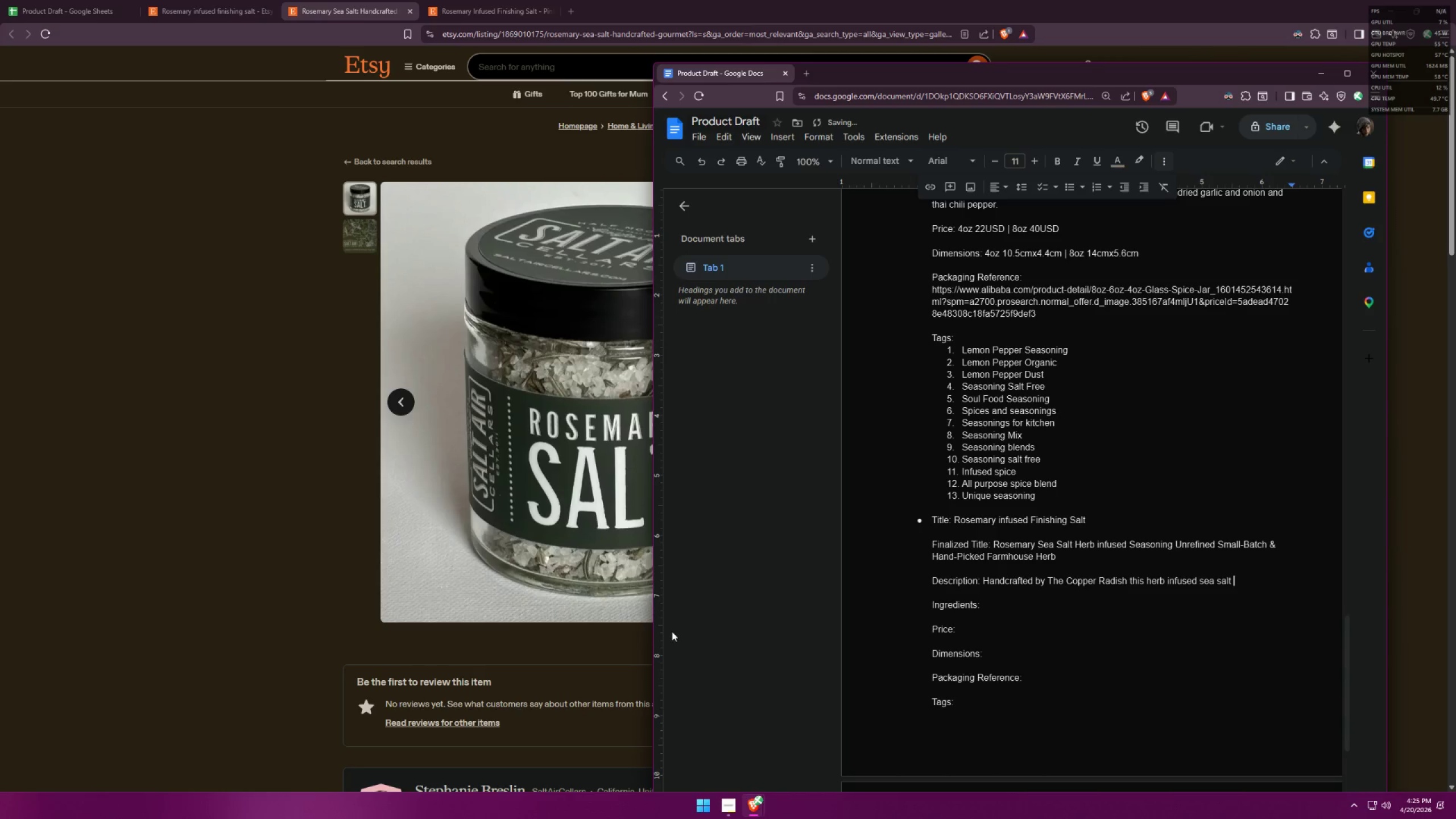 
type(is fra)
key(Backspace)
key(Backspace)
key(Backspace)
key(Backspace)
key(Backspace)
type( rosemary infused seasalt )
 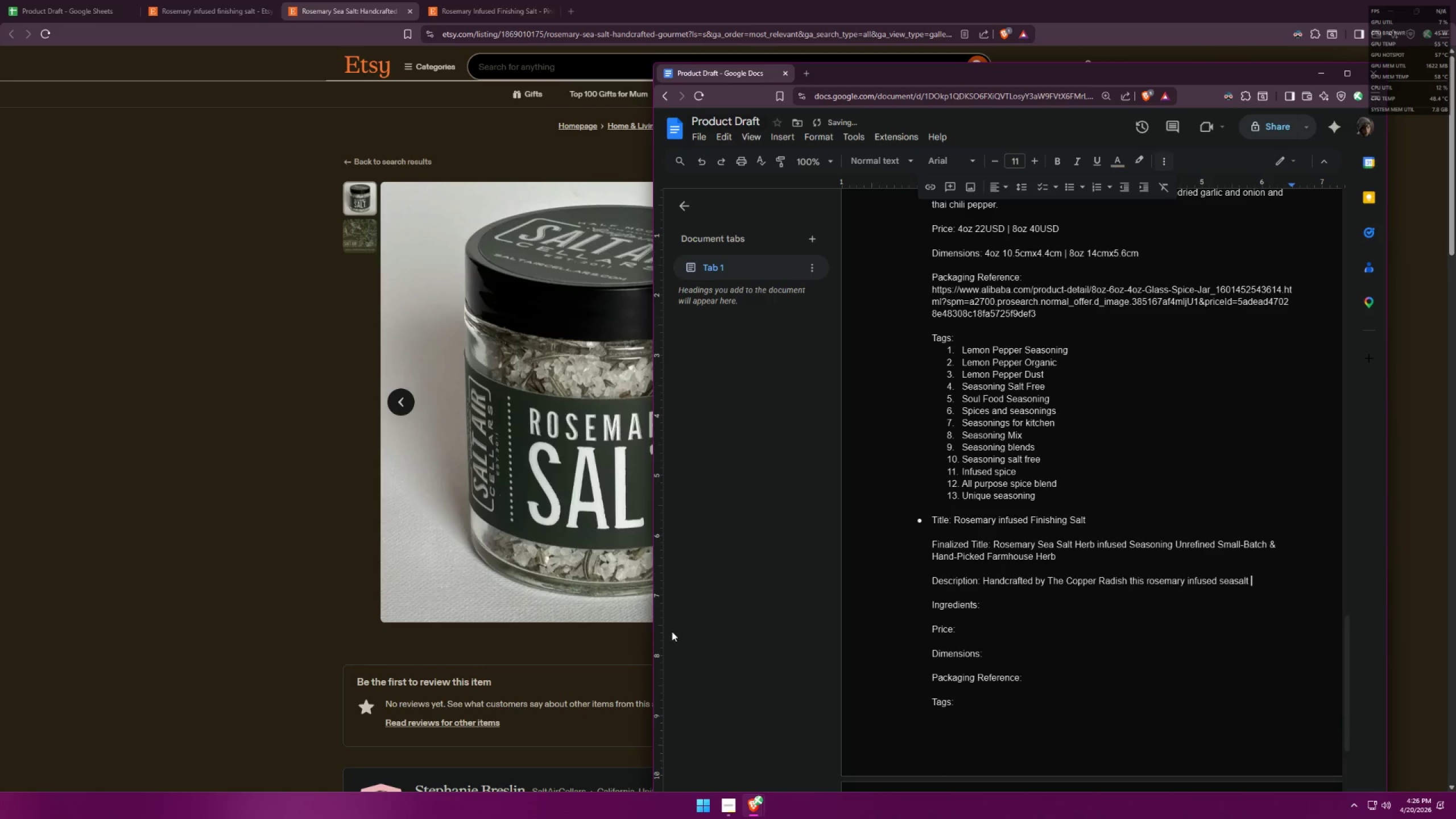 
wait(10.27)
 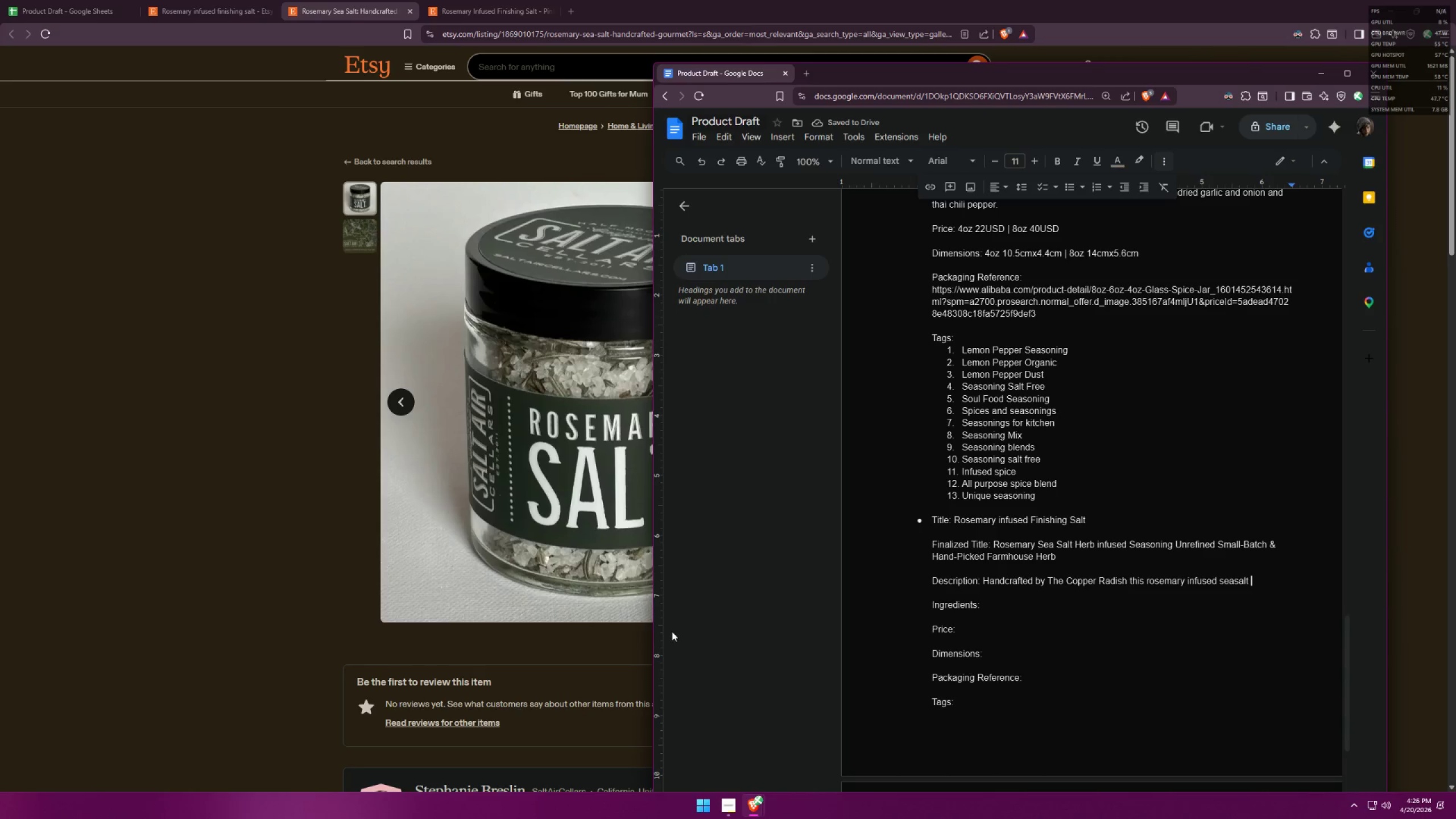 
hold_key(key=Backspace, duration=1.22)
 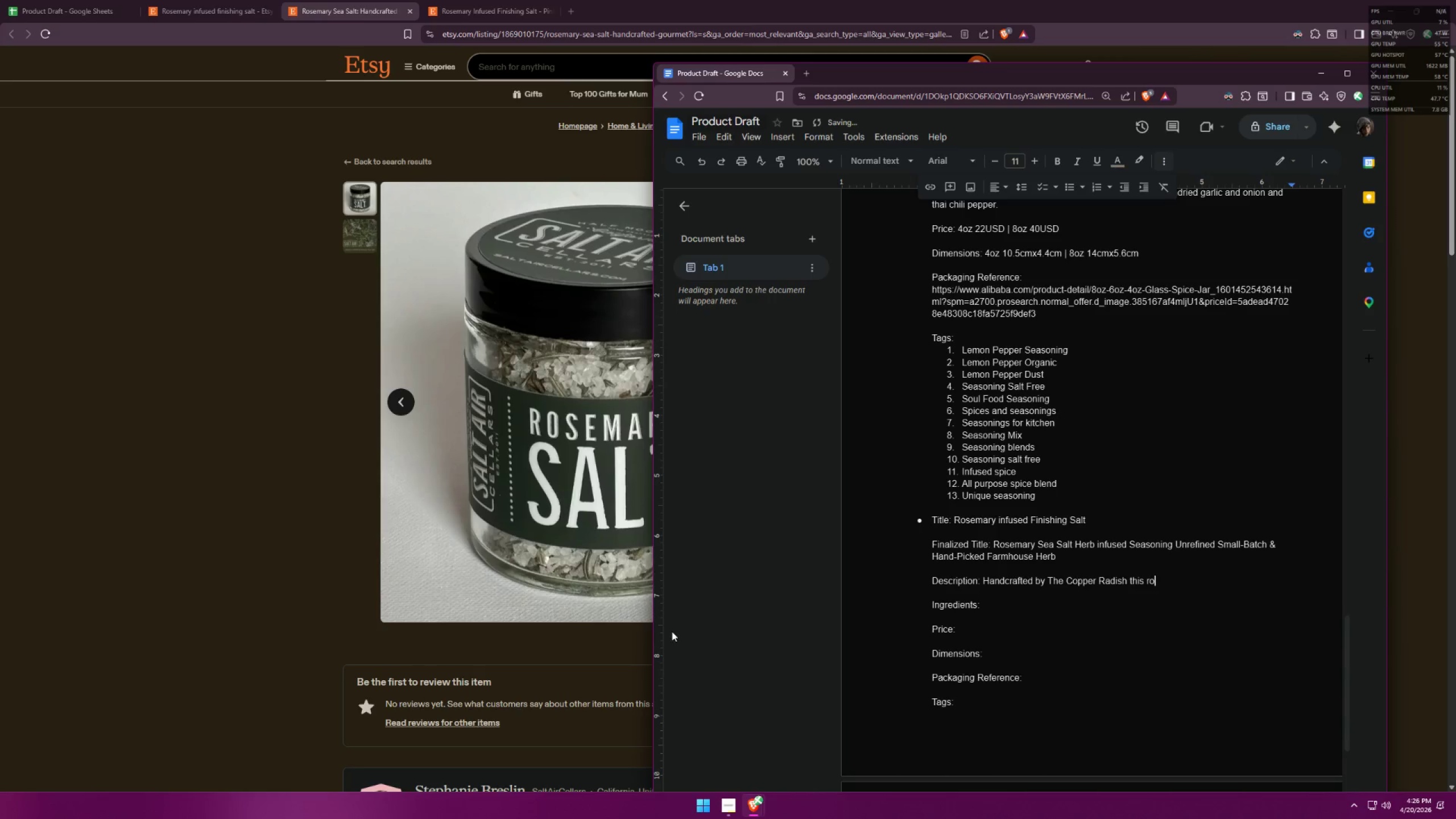 
key(Backspace)
 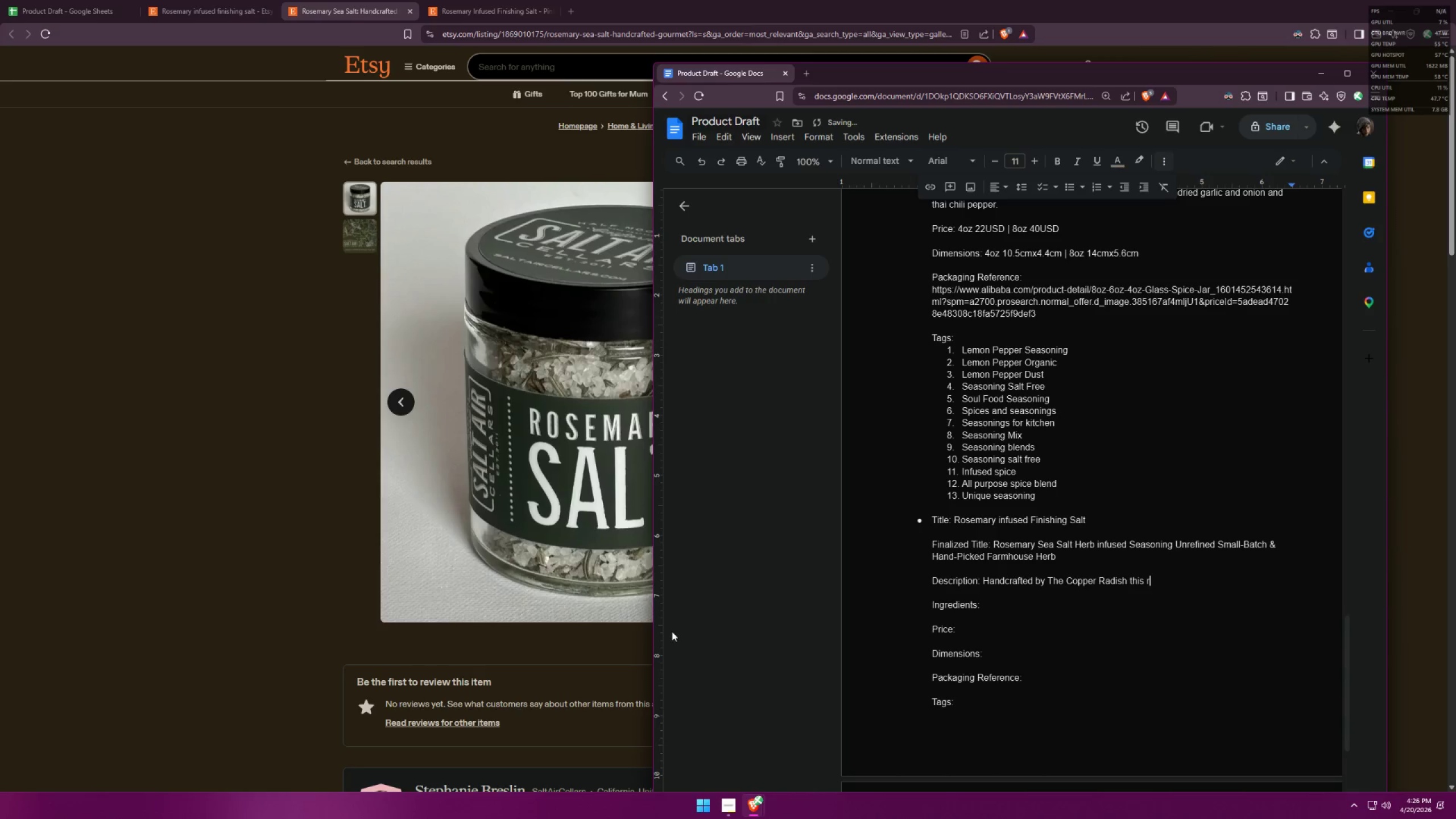 
key(Backspace)
 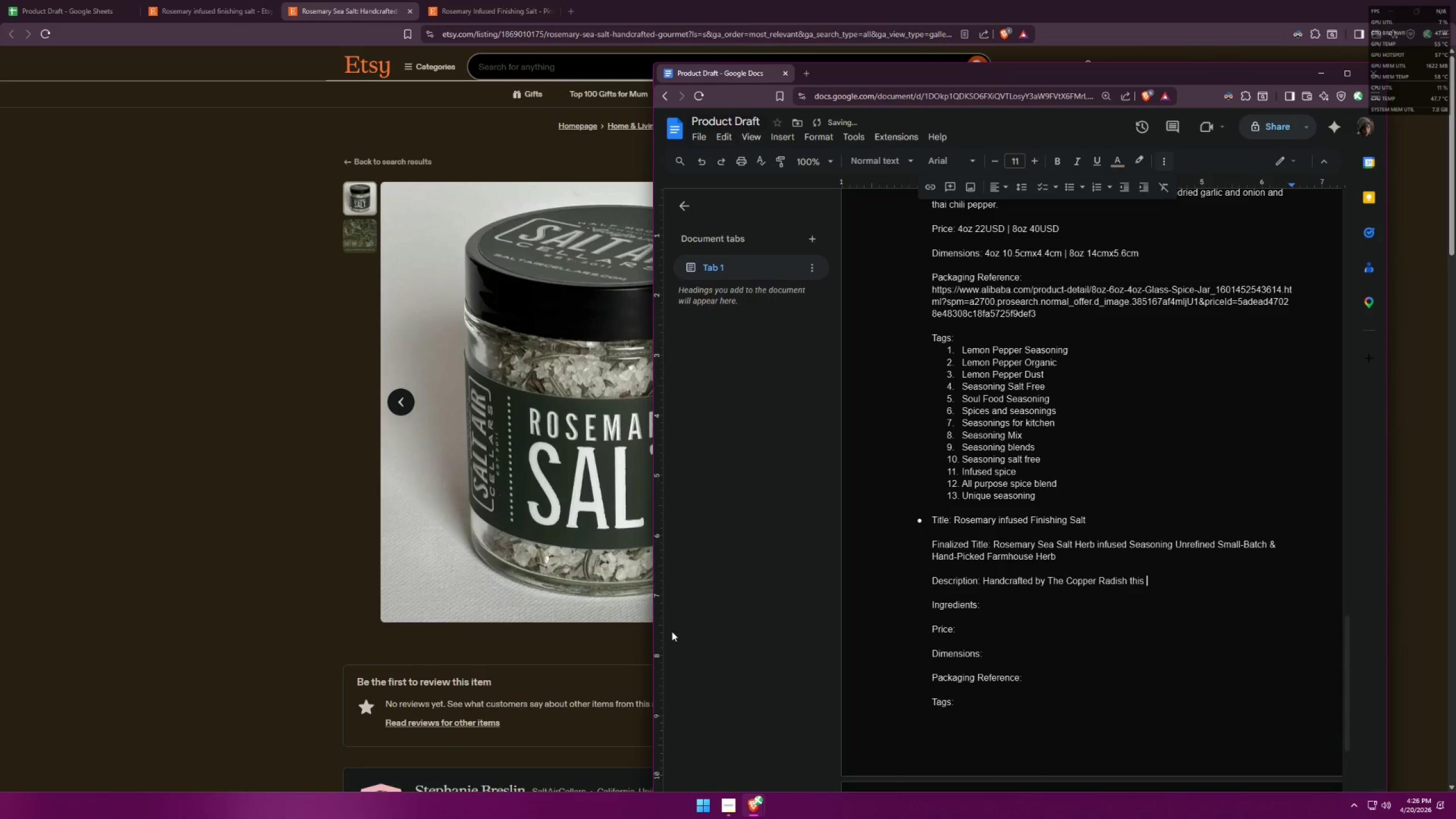 
key(Backspace)
 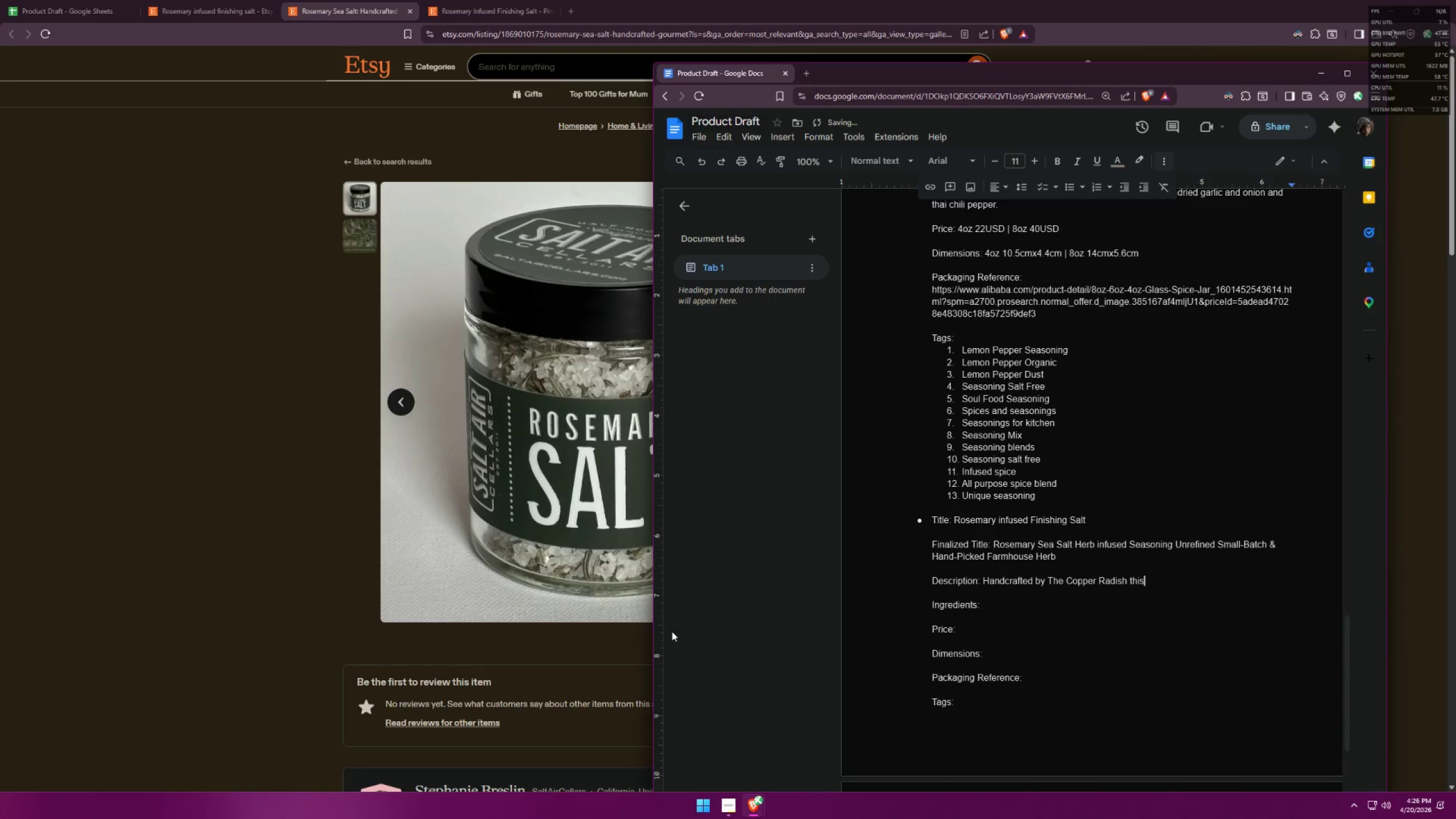 
key(Space)
 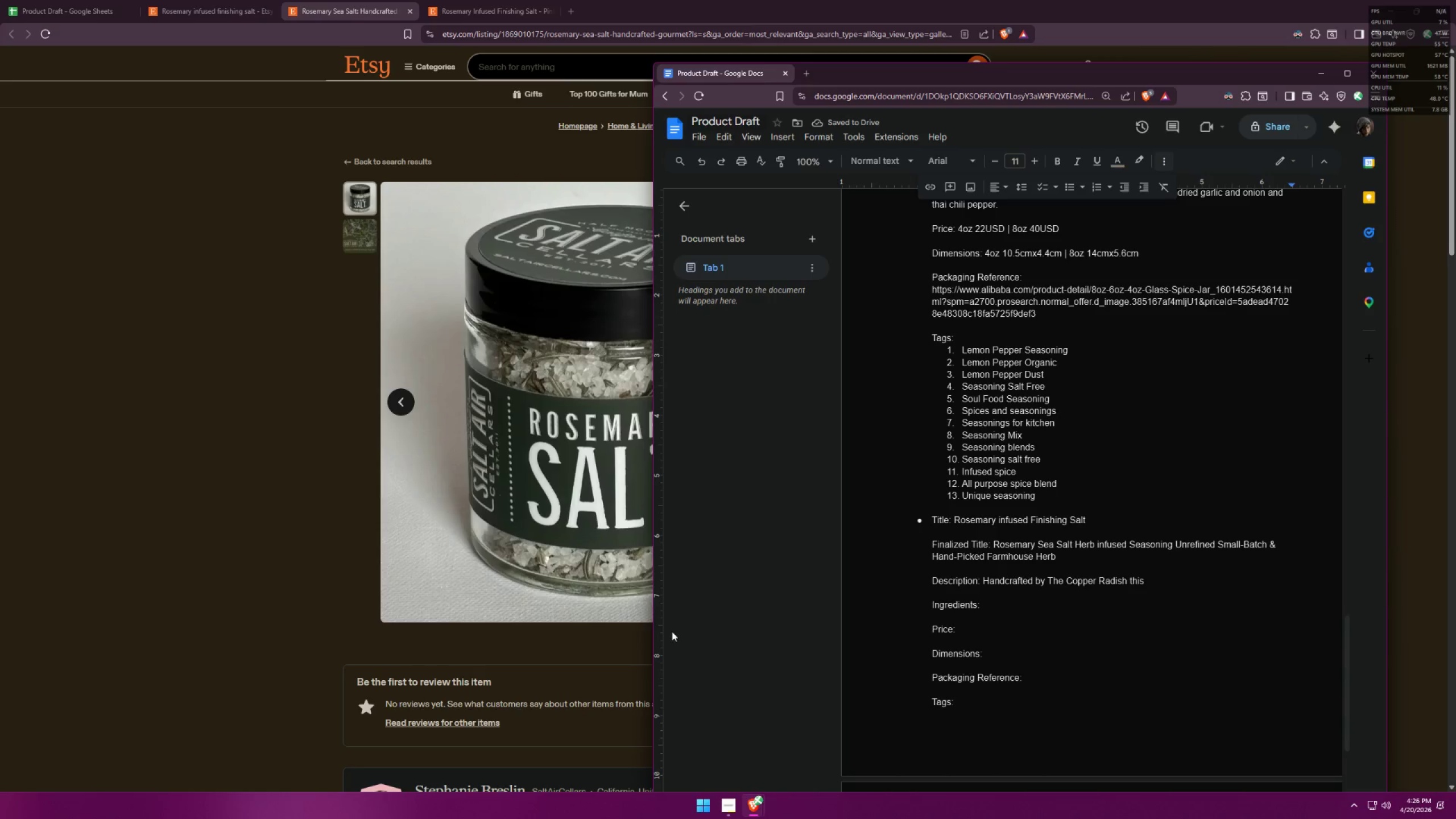 
wait(6.11)
 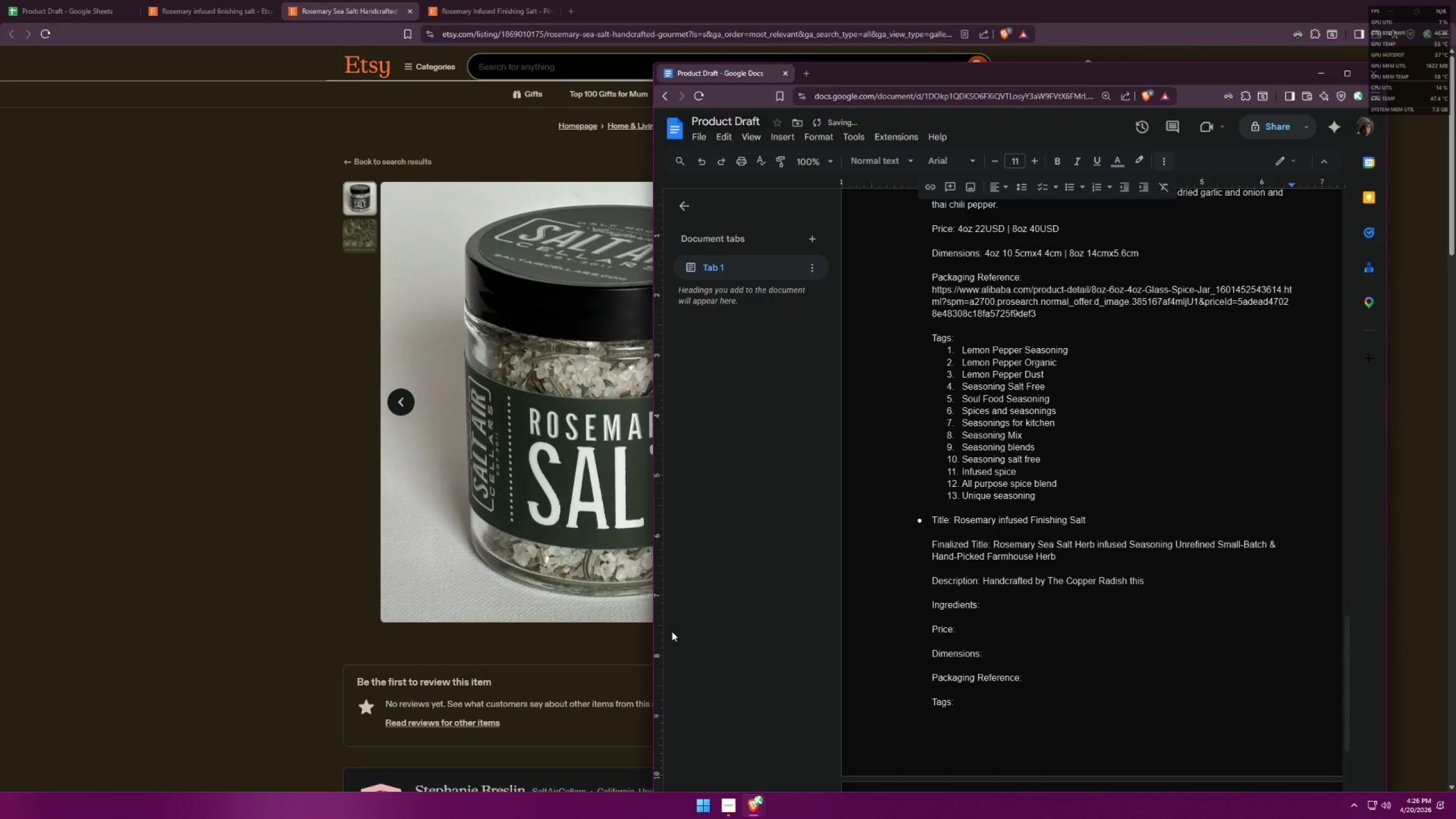 
type(mineral )
key(Backspace)
type(-rich sea salt infused with d)
key(Backspace)
type(fran)
key(Backspace)
type(grant rosemarty)
key(Backspace)
key(Backspace)
type(t)
key(Backspace)
type(y creates a bold arom)
key(Backspace)
type(matic )
 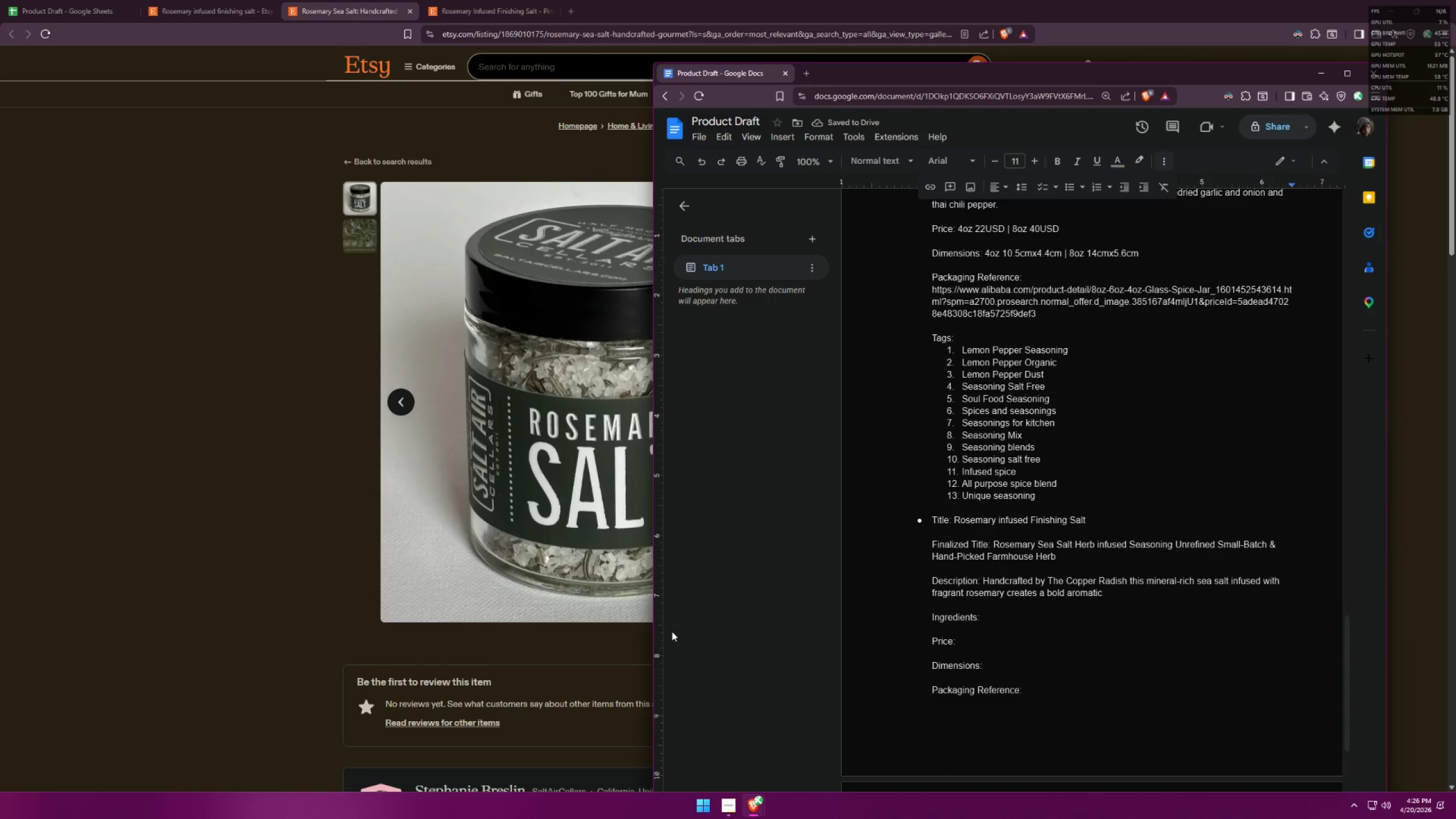 
type(seaspmo)
key(Backspace)
key(Backspace)
key(Backspace)
type(oning pe)
key(Backspace)
key(Backspace)
type(perfect for roasted pota)
 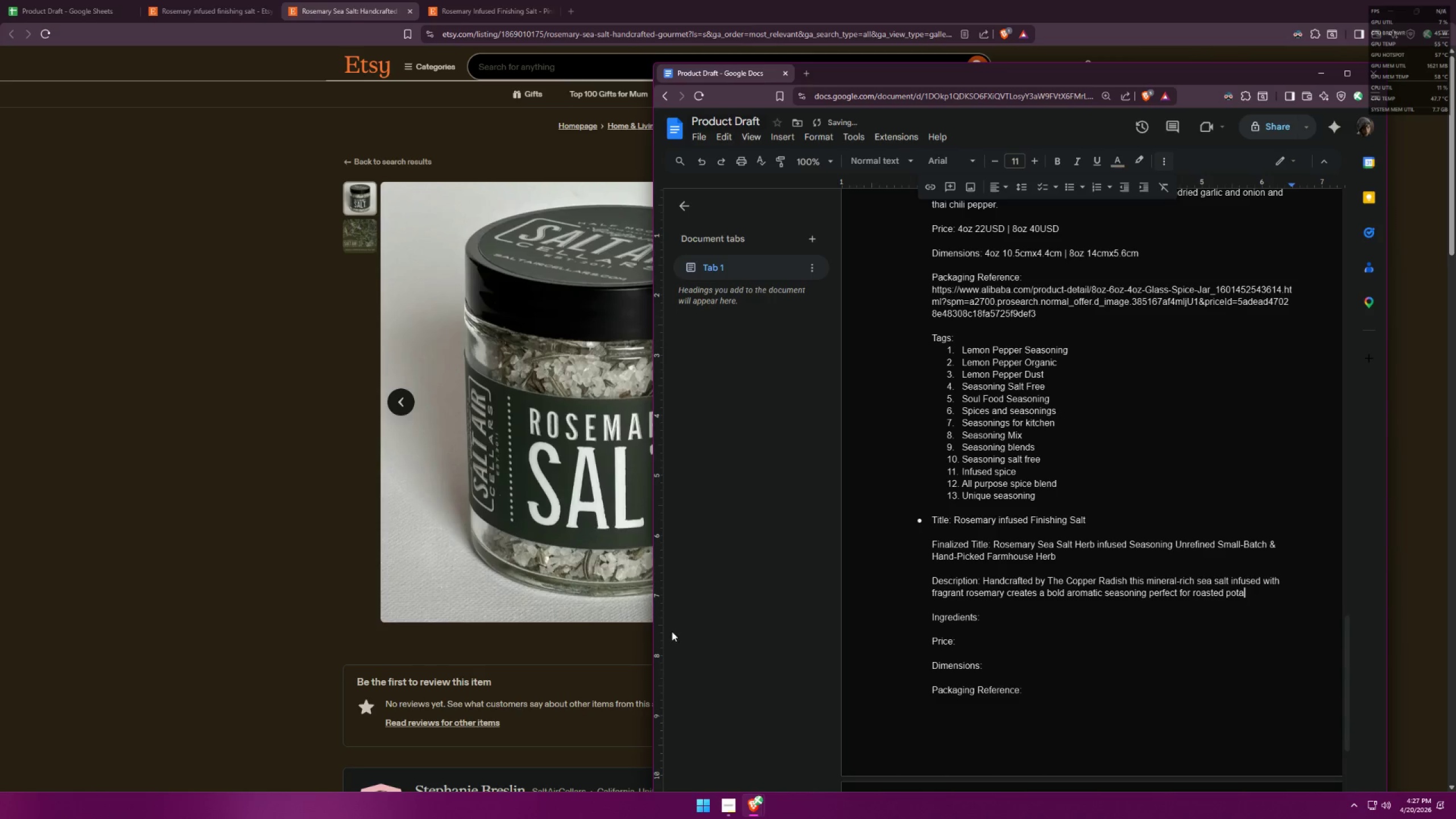 
left_click([250, 469])
 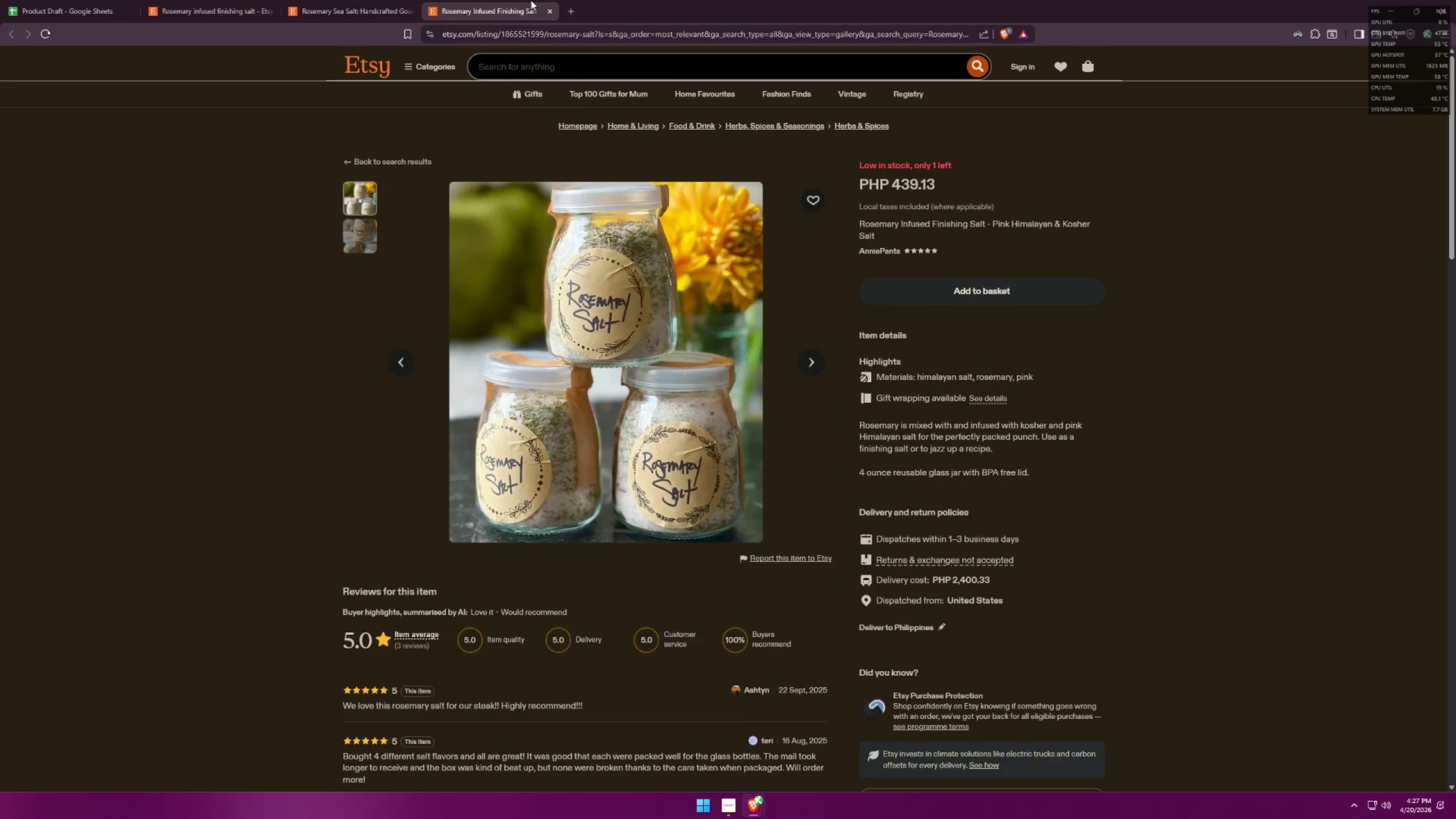 
double_click([560, 7])
 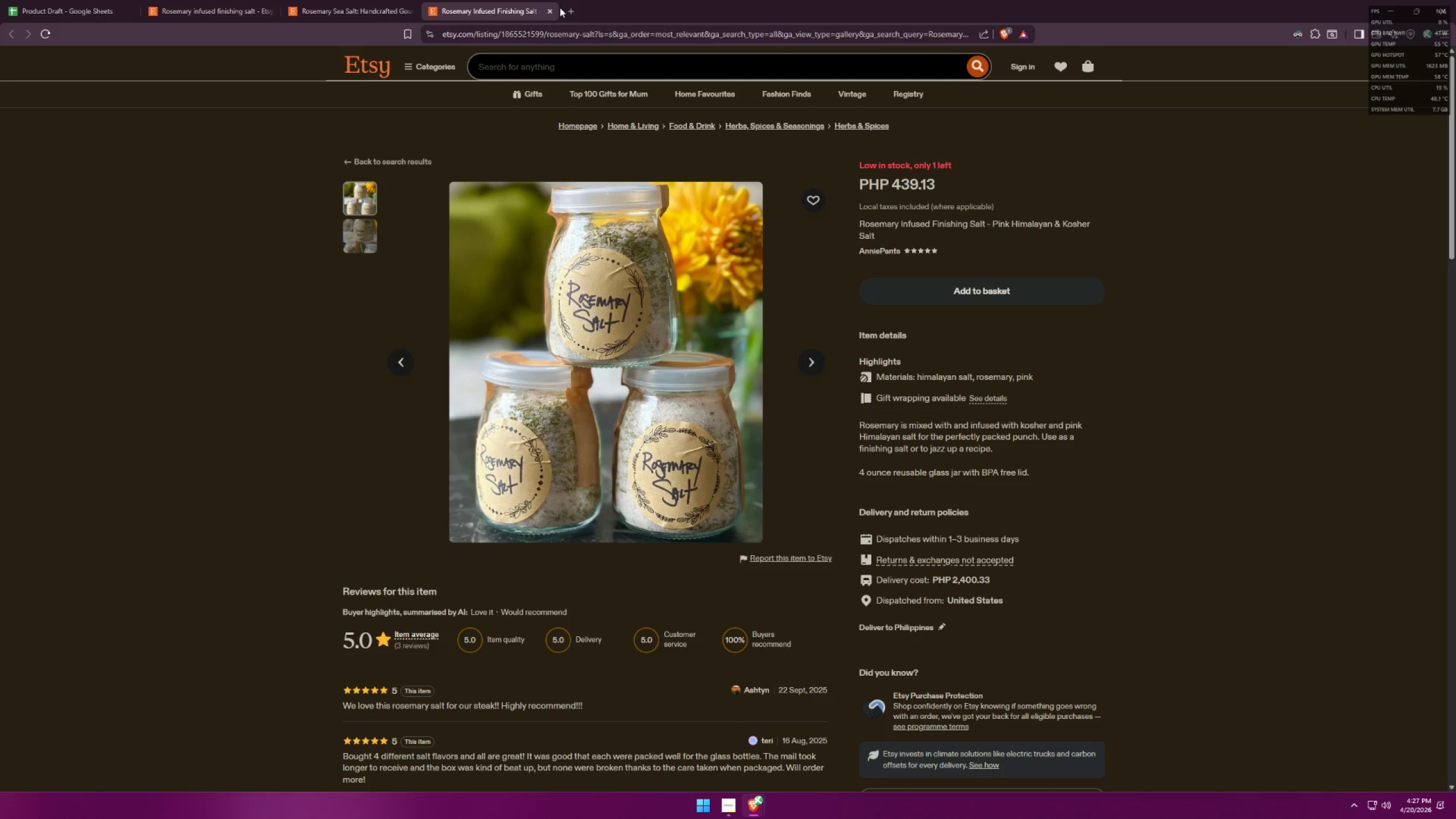 
triple_click([564, 7])
 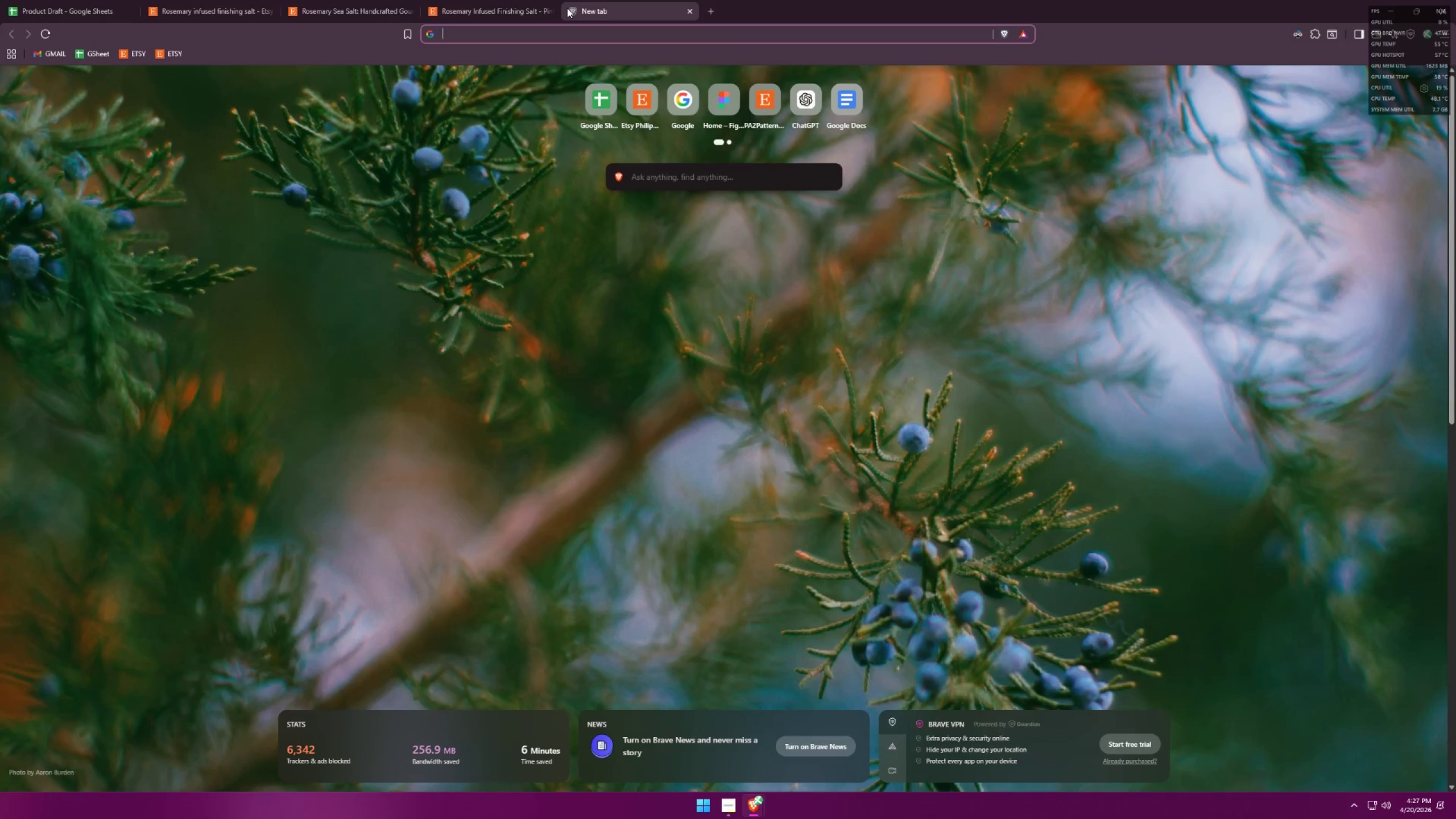 
type(what is rosemary sakt ves)
key(Backspace)
key(Backspace)
key(Backspace)
key(Backspace)
key(Backspace)
key(Backspace)
type(lt best for)
 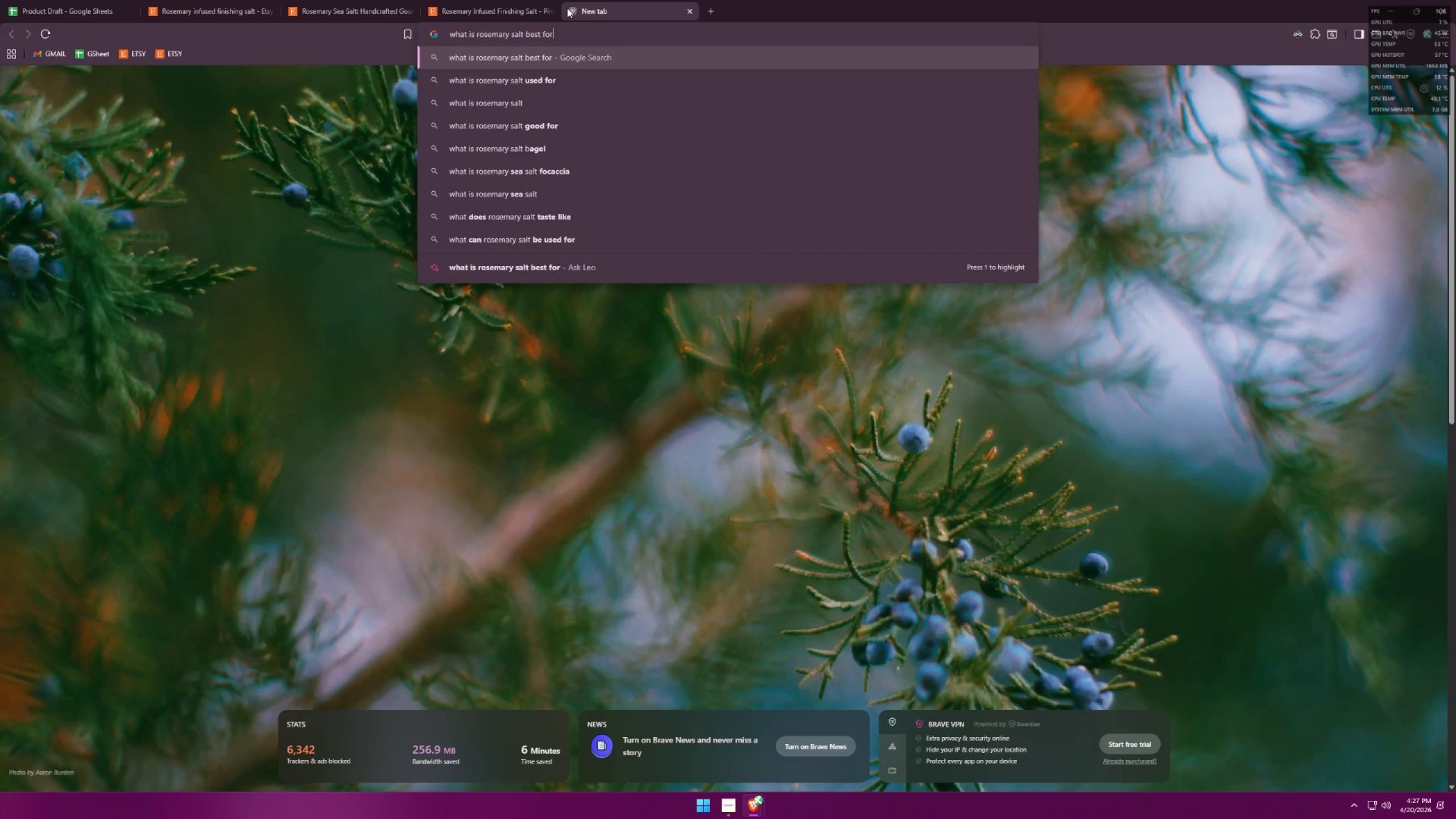 
key(Enter)
 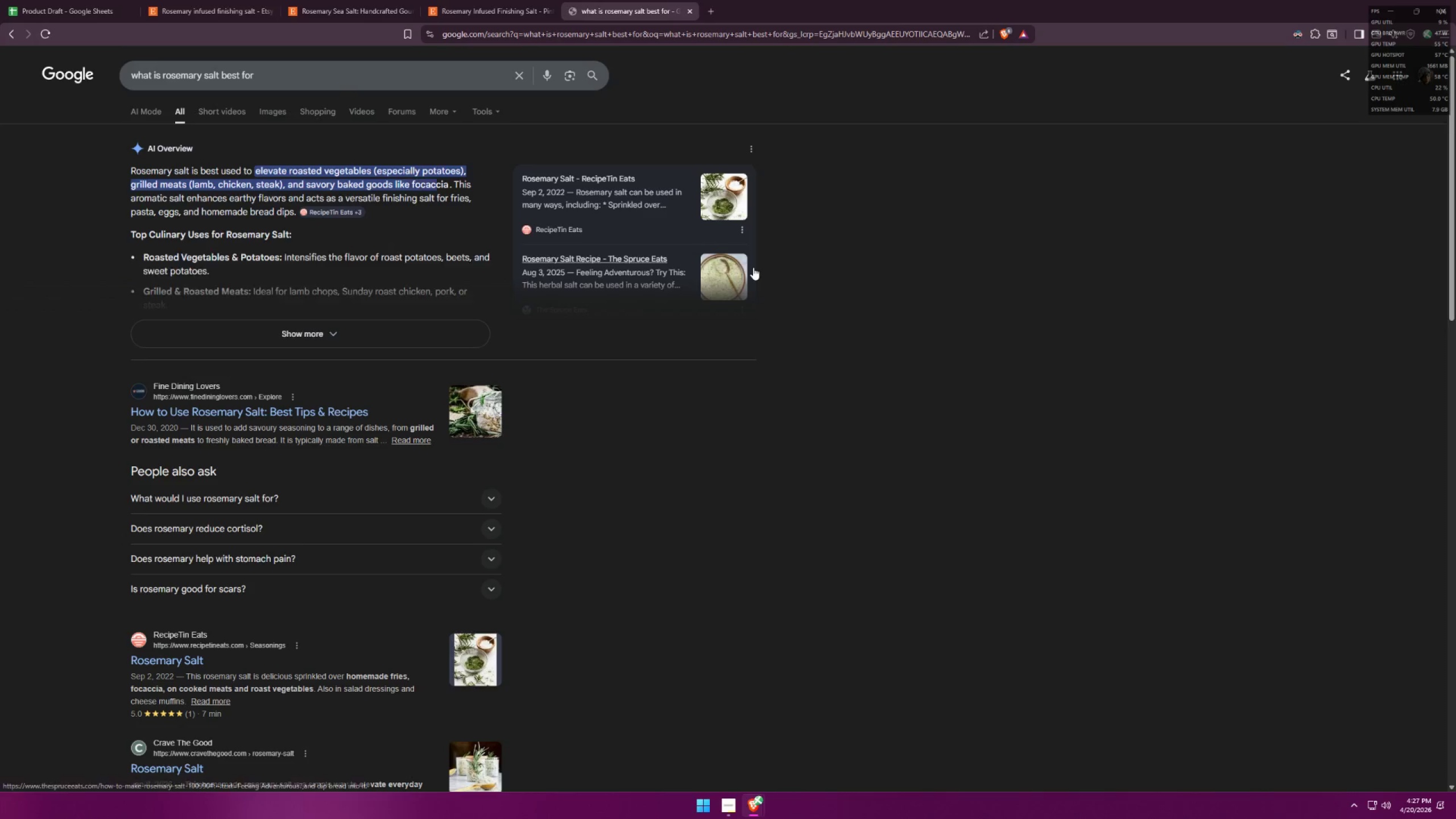 
key(Alt+AltLeft)
 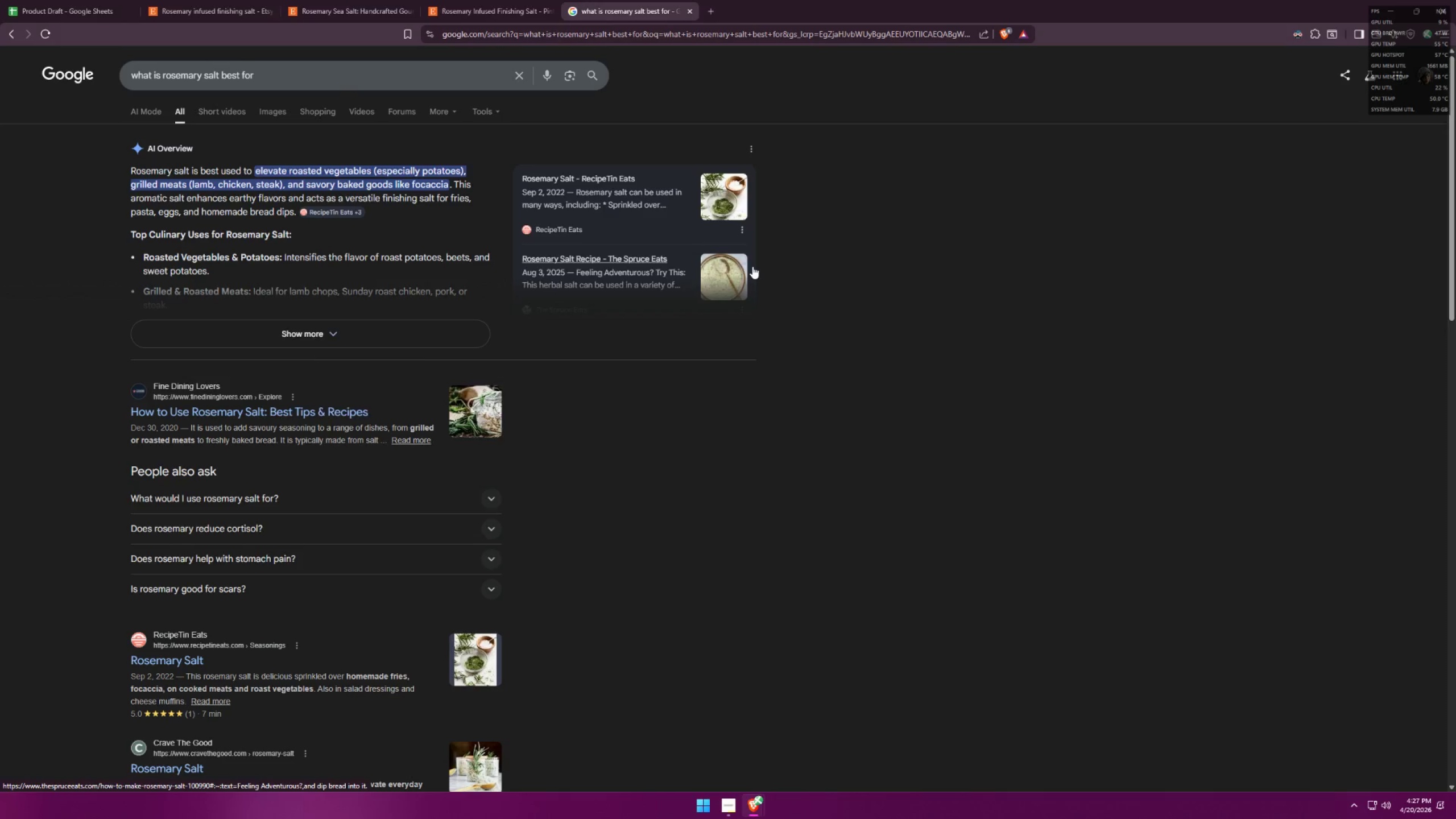 
key(Alt+Tab)
 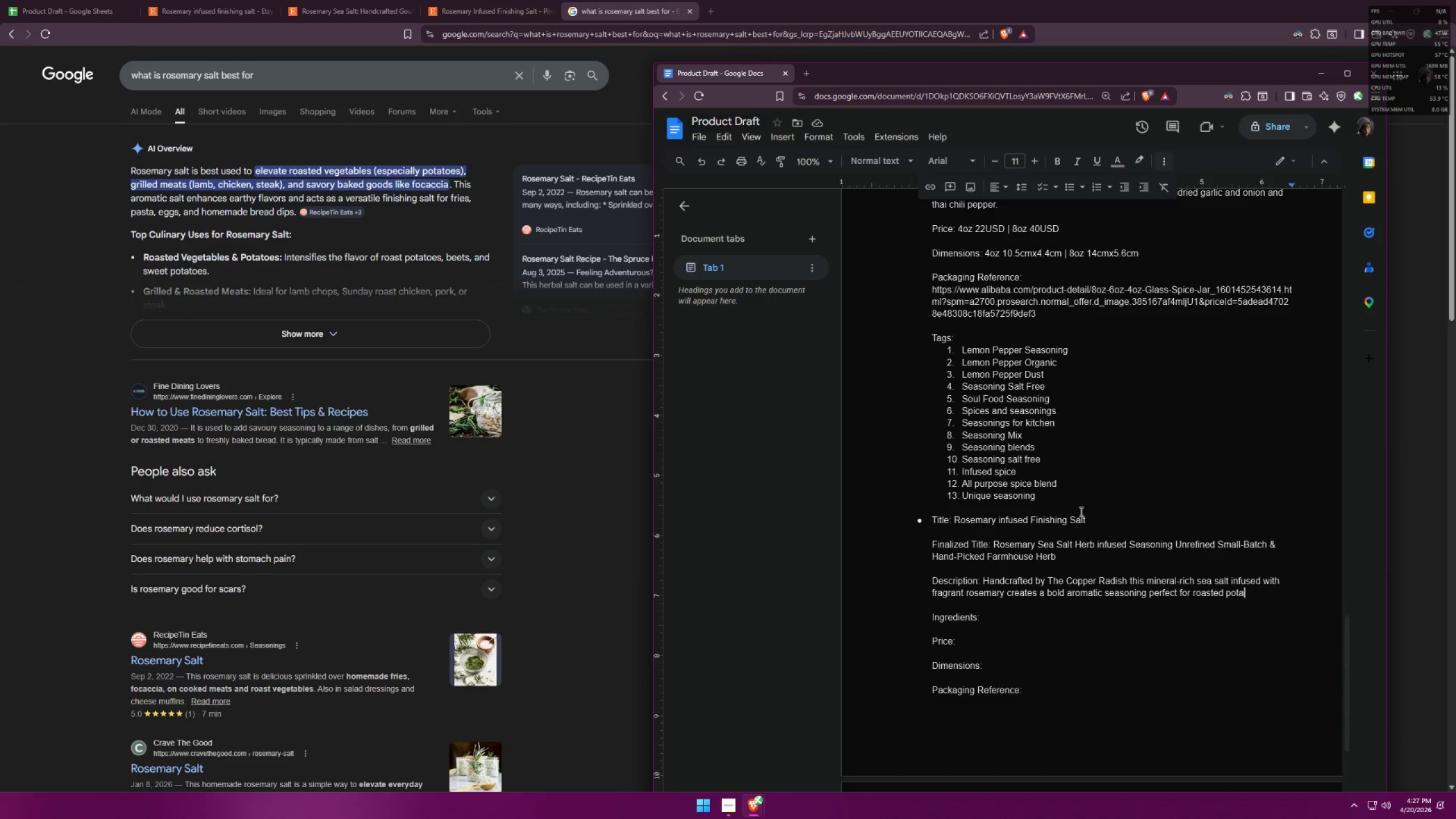 
left_click_drag(start_coordinate=[1252, 595], to_coordinate=[1181, 592])
 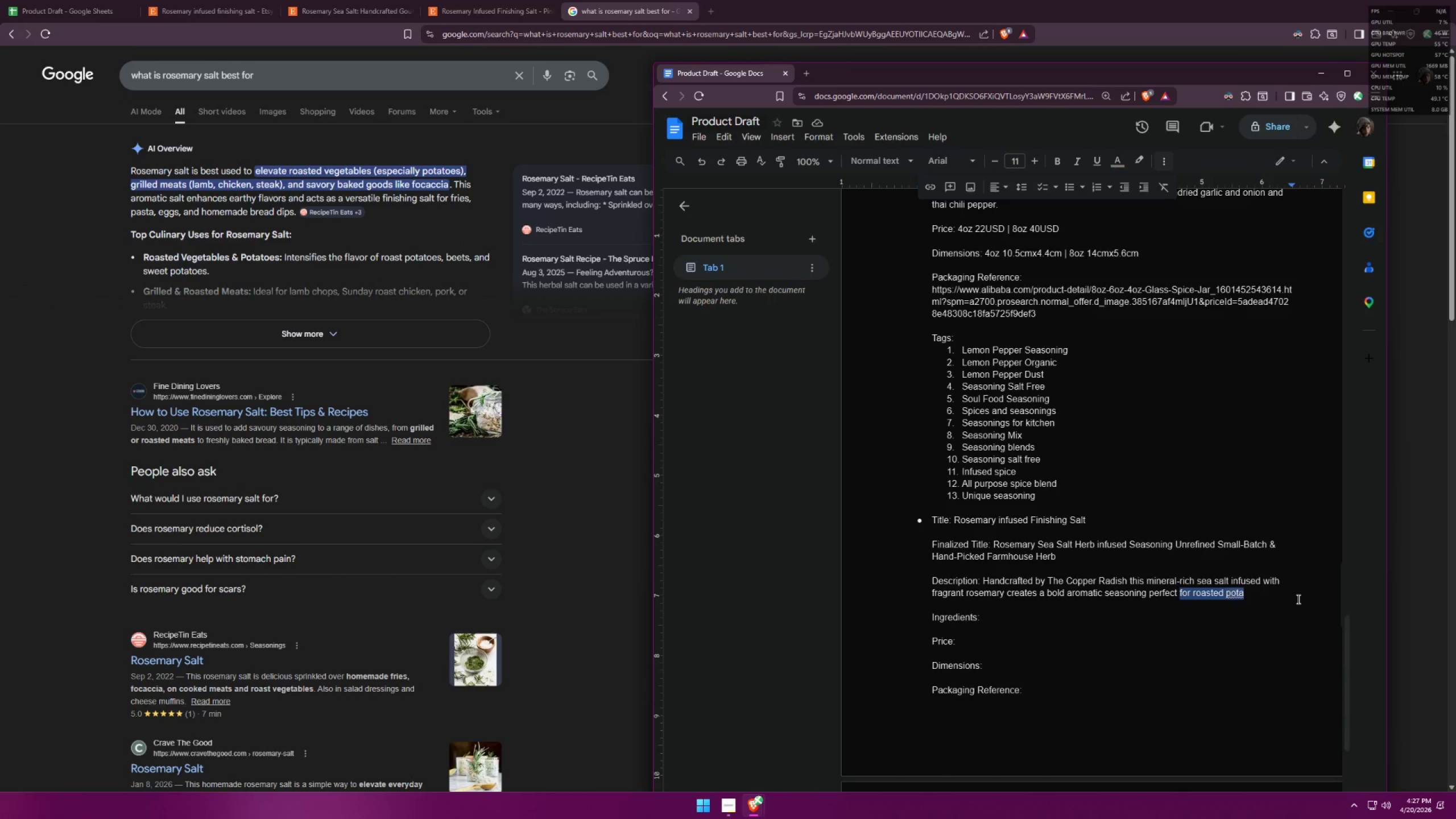 
key(Backspace)
type(to elevate roasted vegetables s)
key(Backspace)
type(especially )
 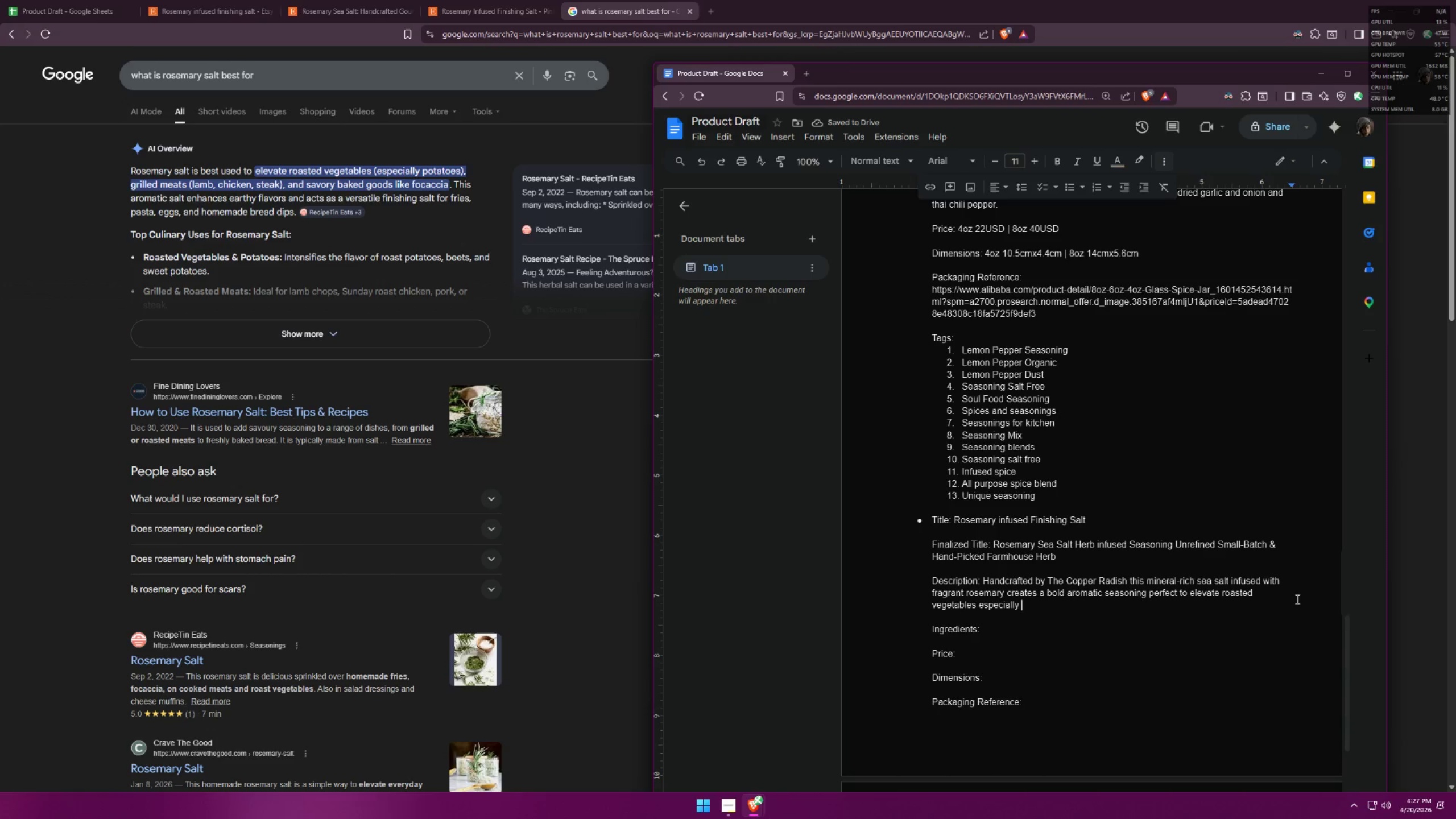 
type( roaste)
key(Backspace)
key(Backspace)
key(Backspace)
type(roasted potatoes, grilled lam )
key(Backspace)
type(,)
key(Backspace)
type(b, chicken and steak and )
 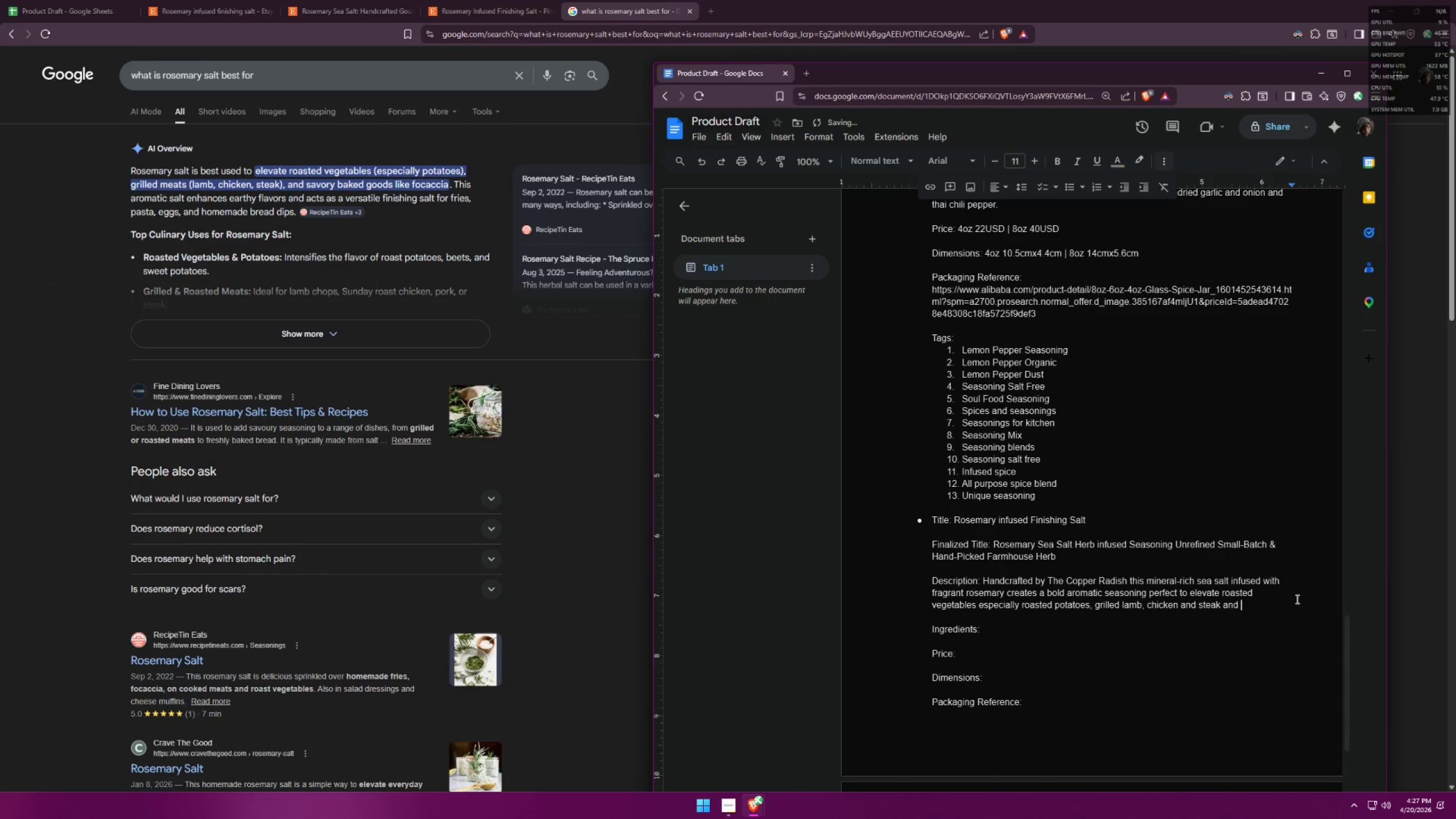 
wait(8.28)
 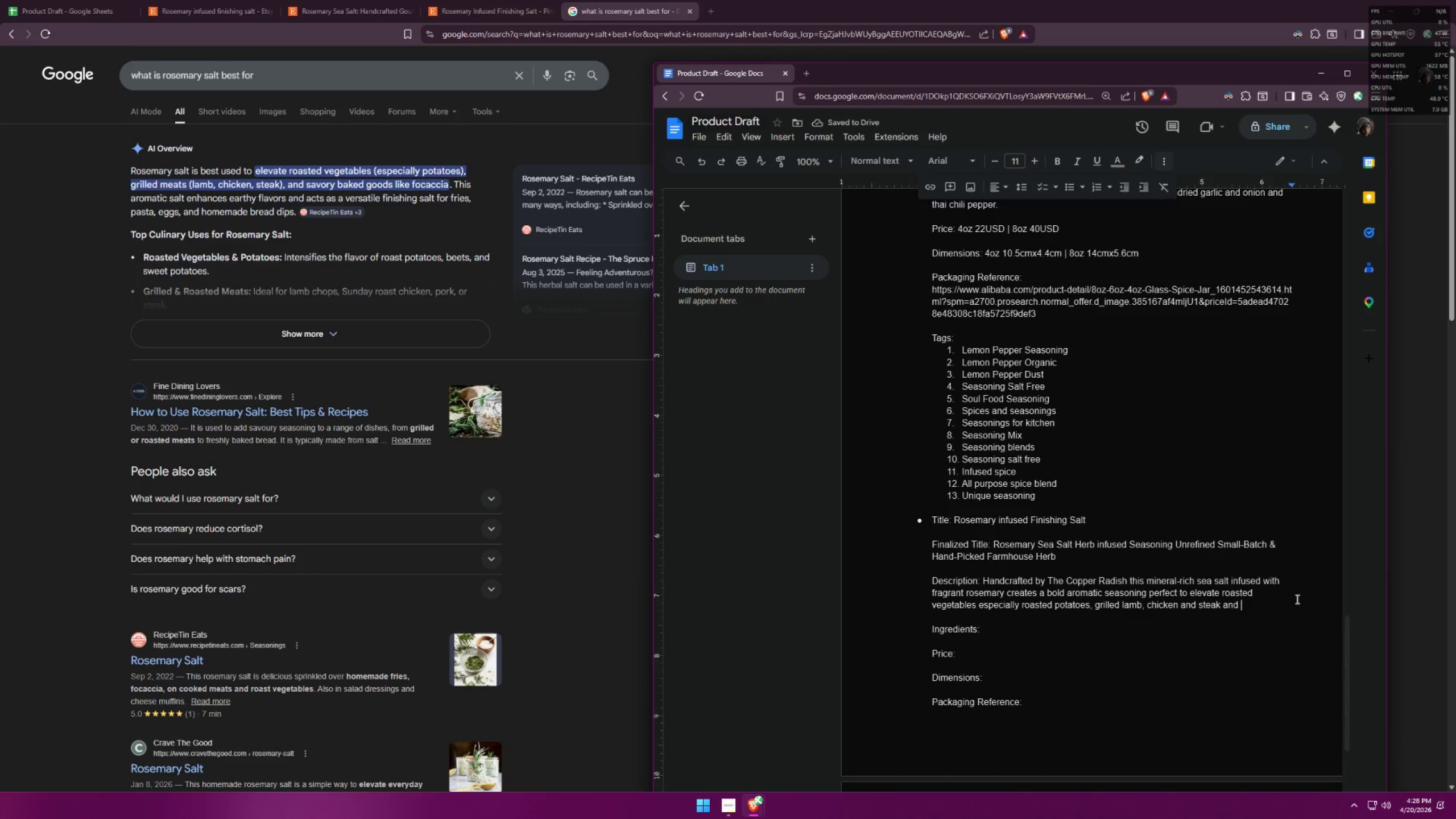 
type(fresh bread)
 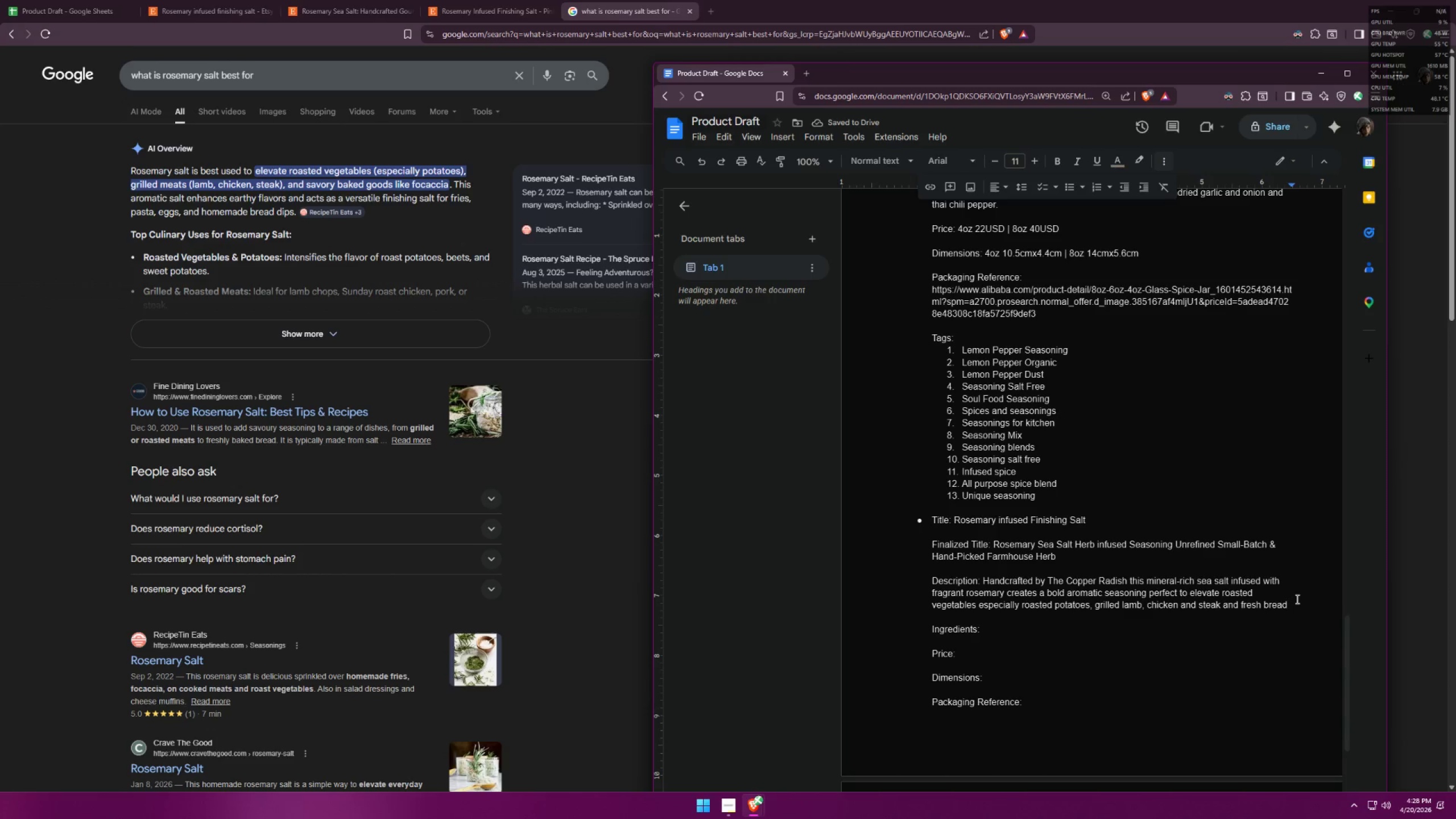 
wait(5.8)
 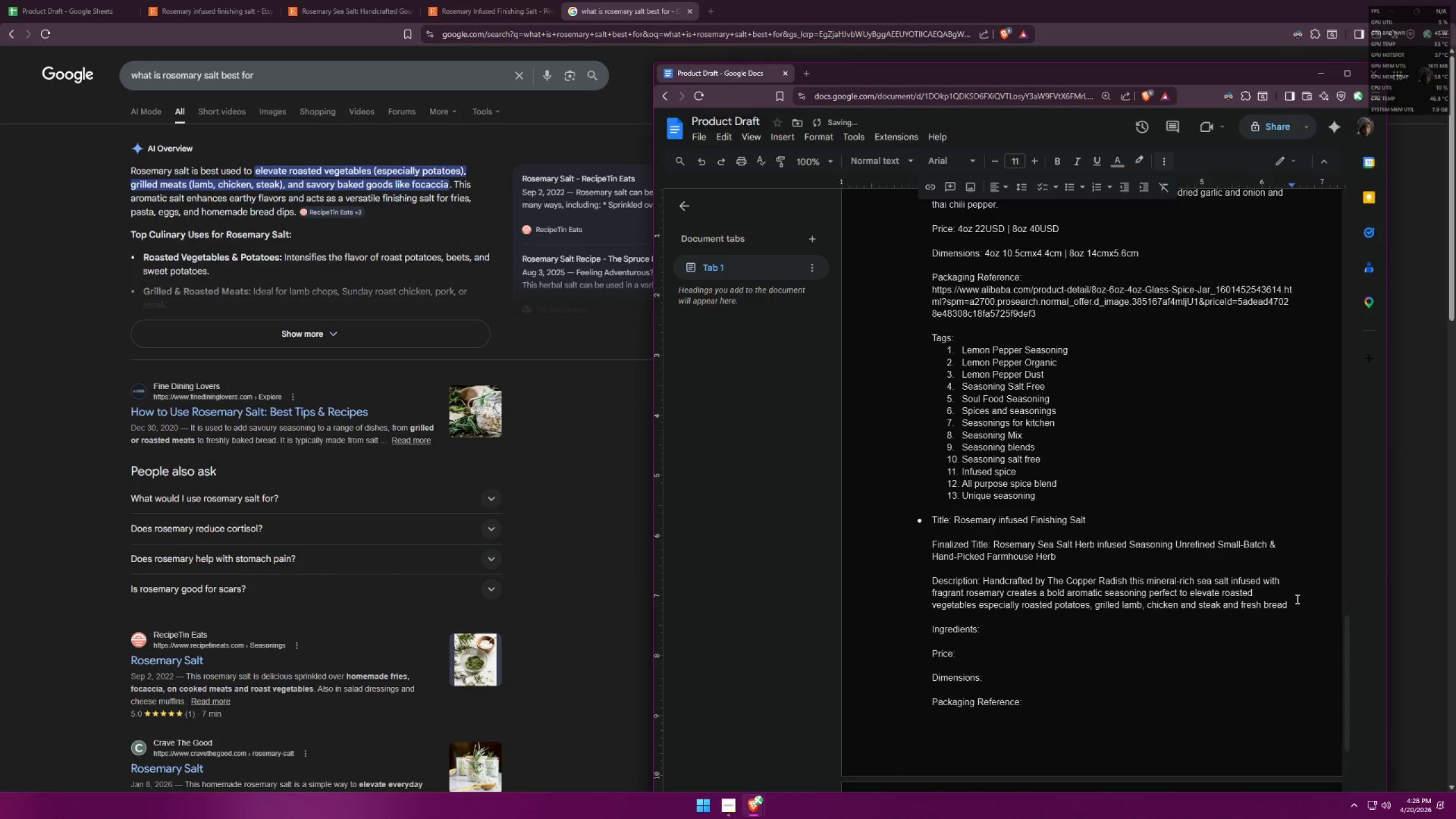 
type(, savory )
key(Backspace)
type(baked goods,)
 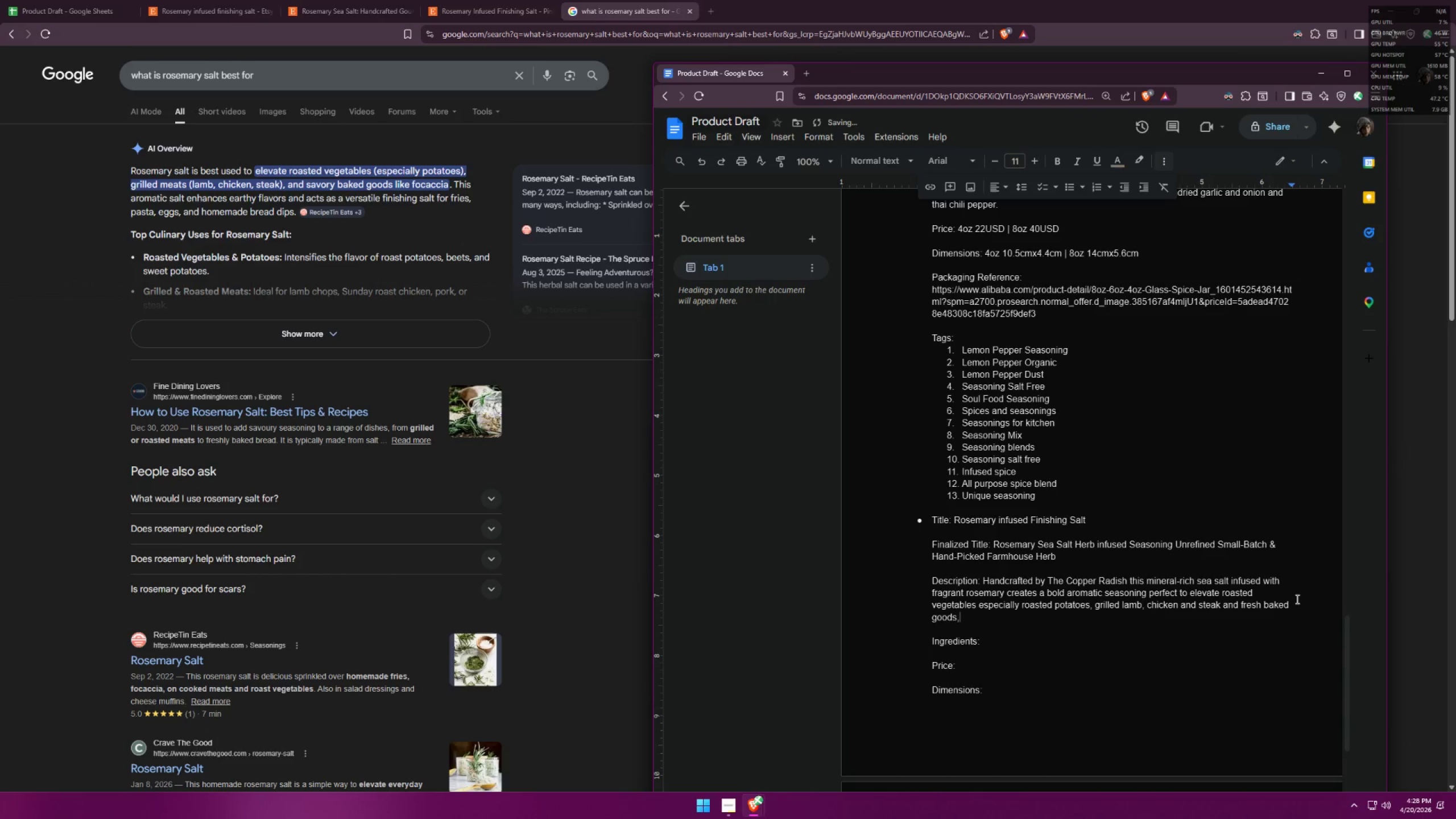 
left_click([1260, 606])
 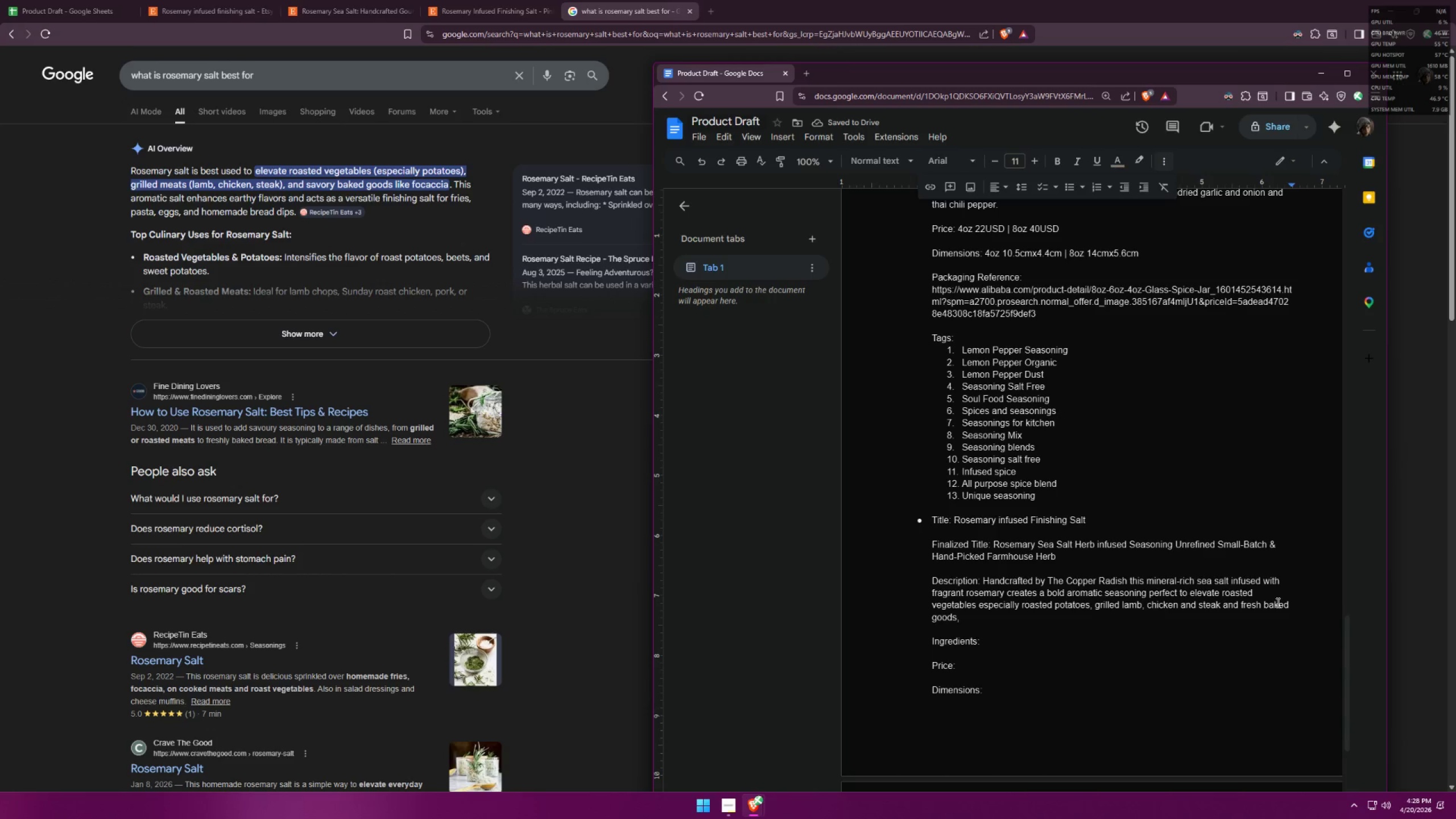 
type(, savory)
 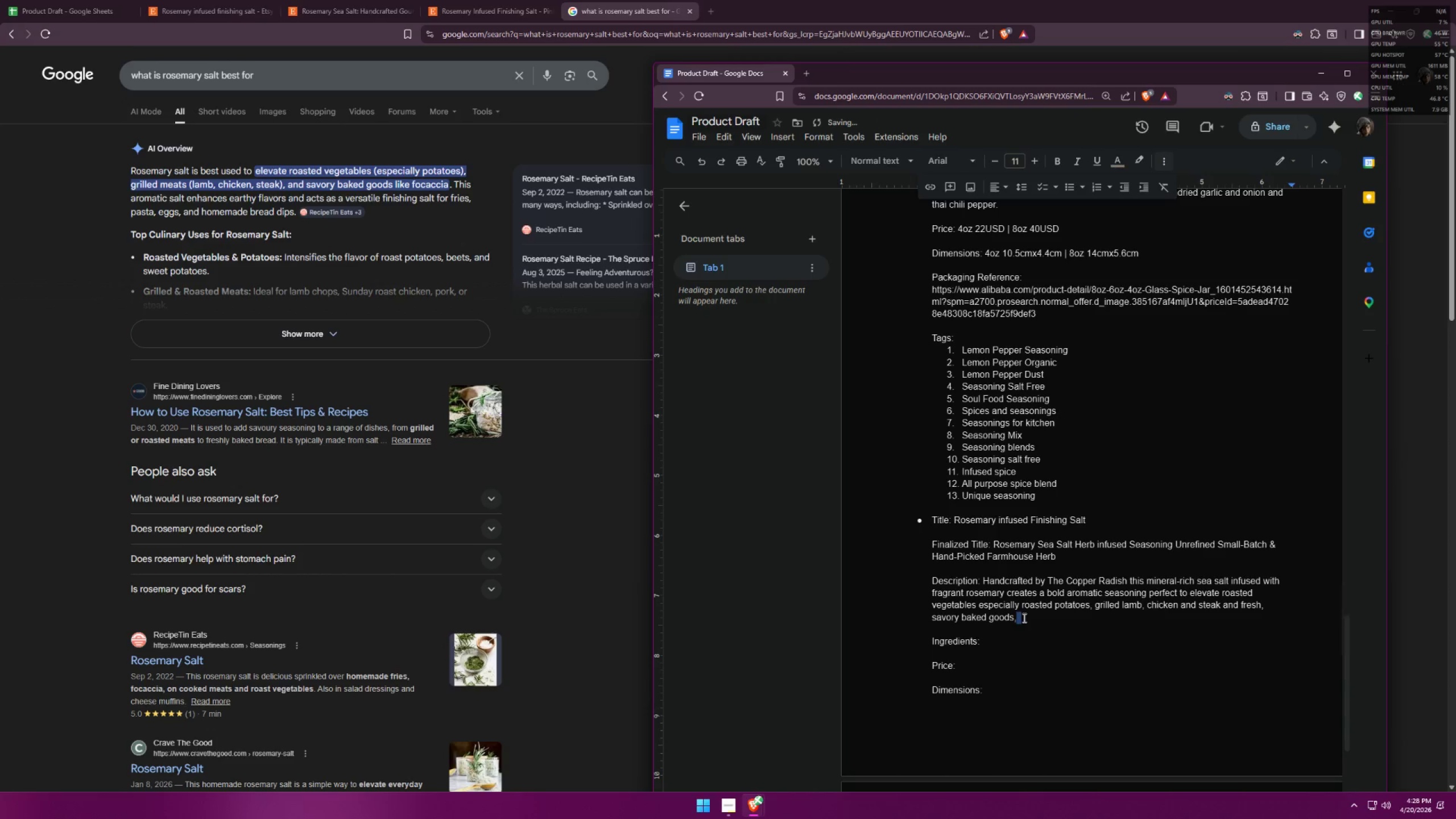 
left_click([1022, 619])
 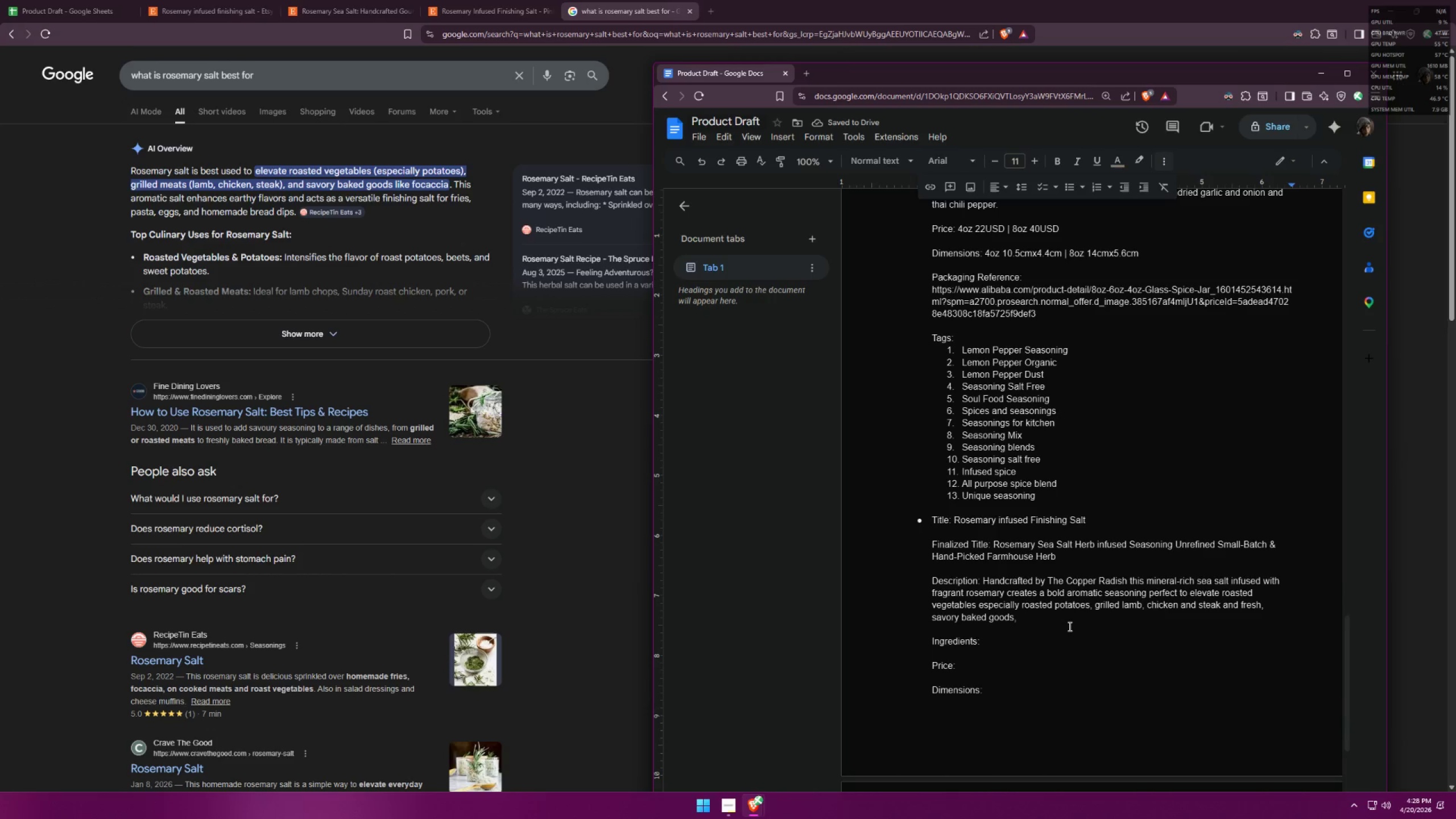 
key(Backspace)
key(Backspace)
type(d )
key(Backspace)
type(s like focaccia. )
 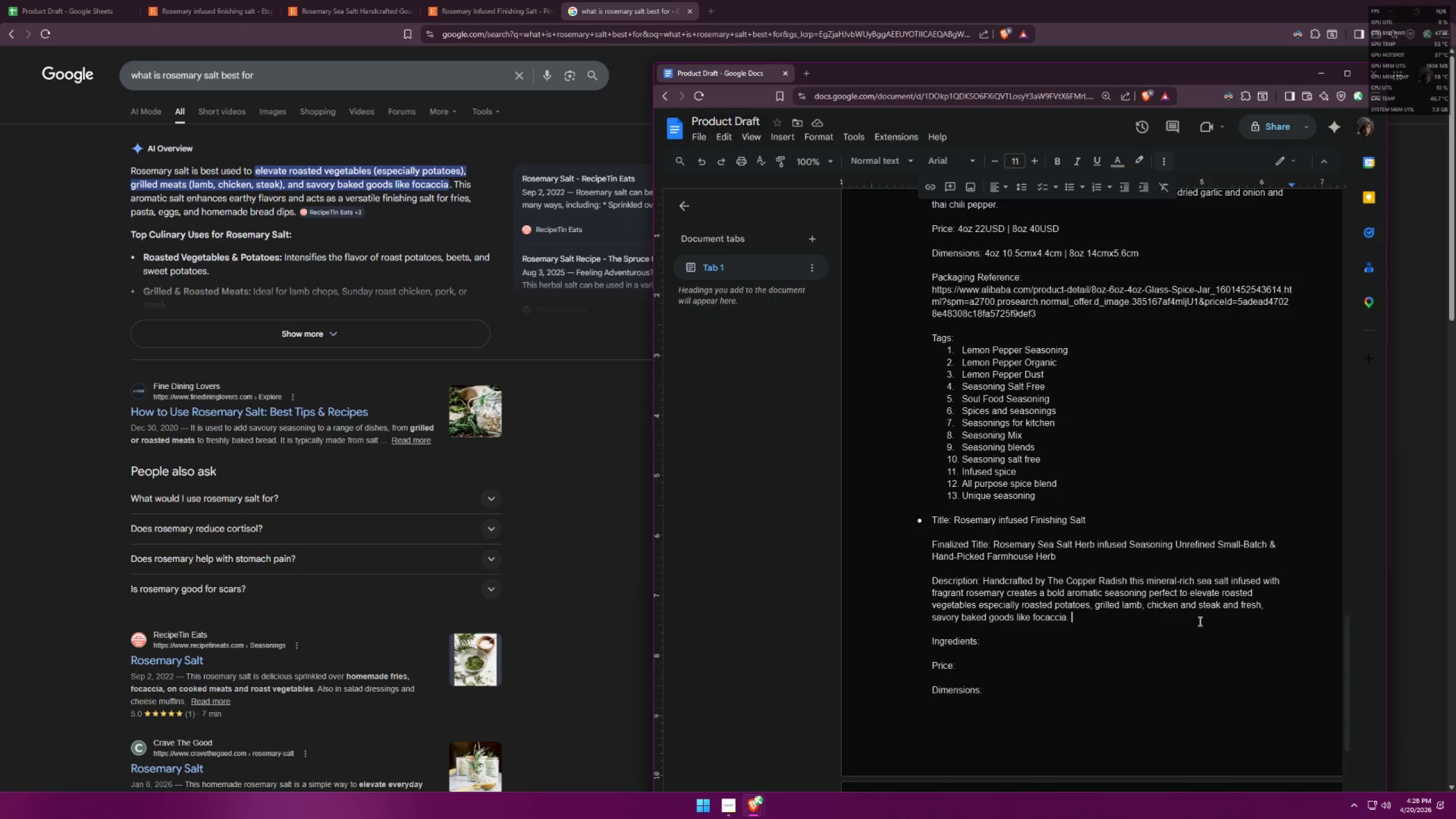 
wait(20.36)
 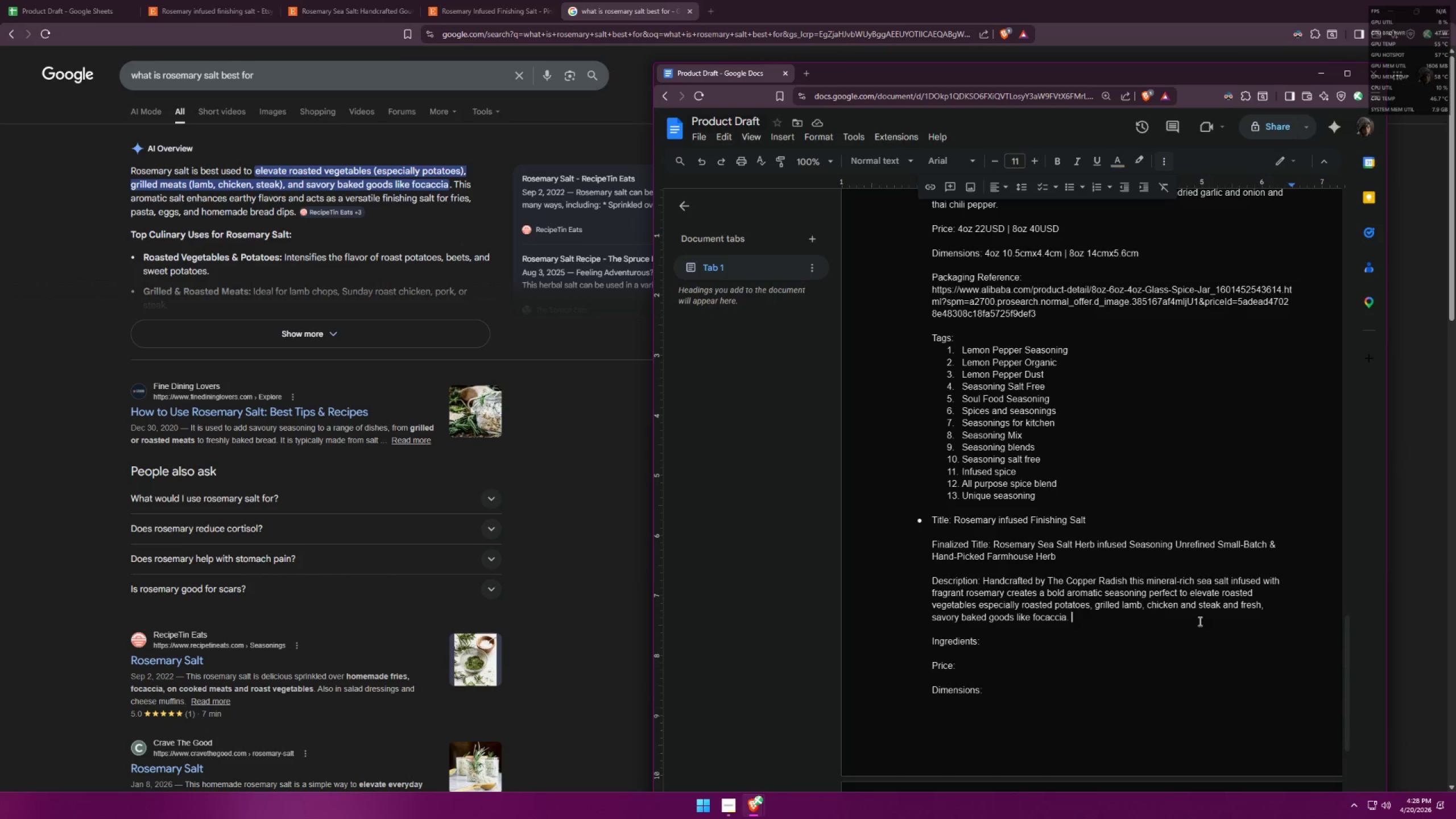 
left_click([1122, 605])
 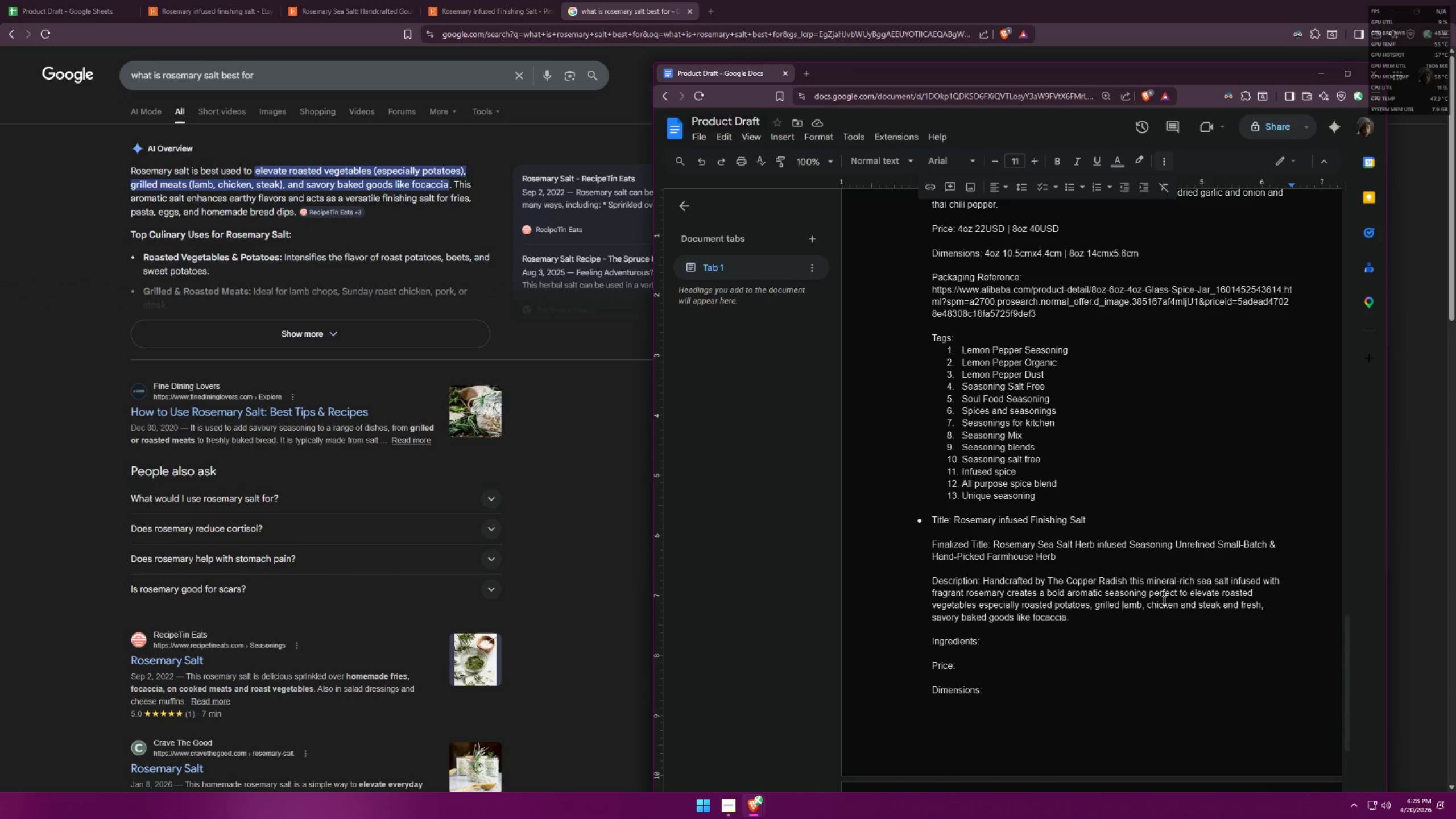 
type(meat like )
 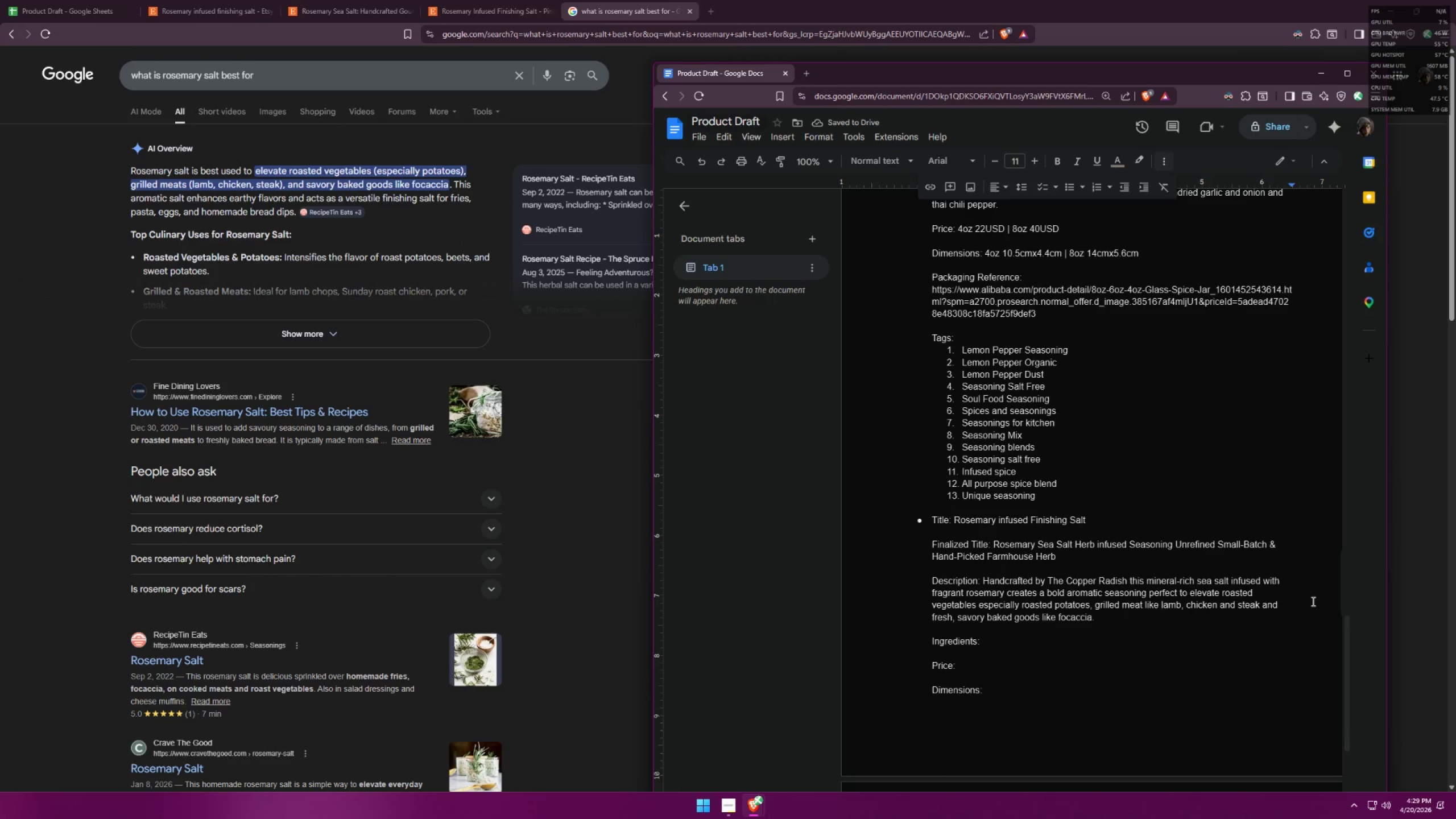 
wait(9.81)
 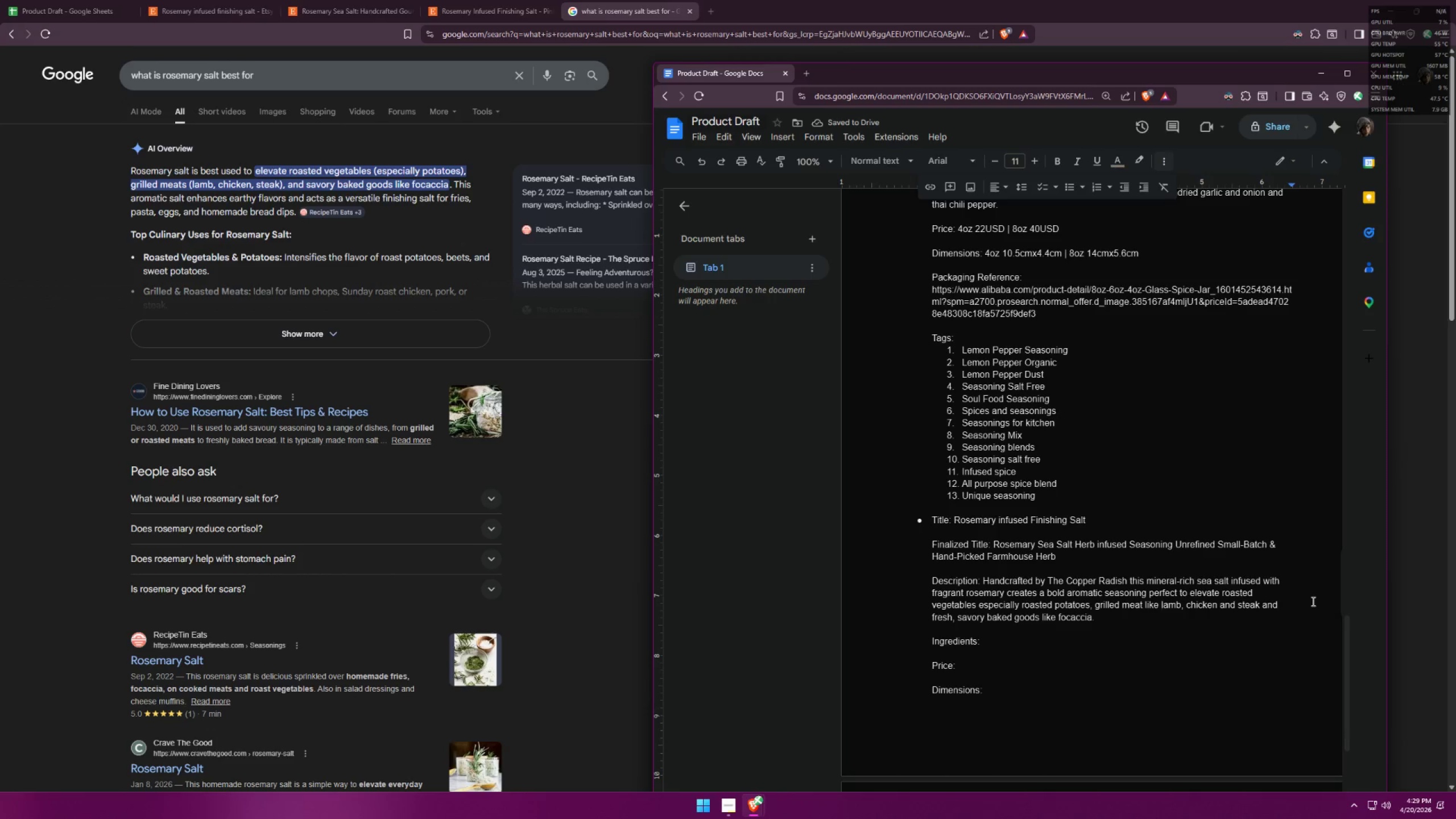 
left_click([1126, 624])
 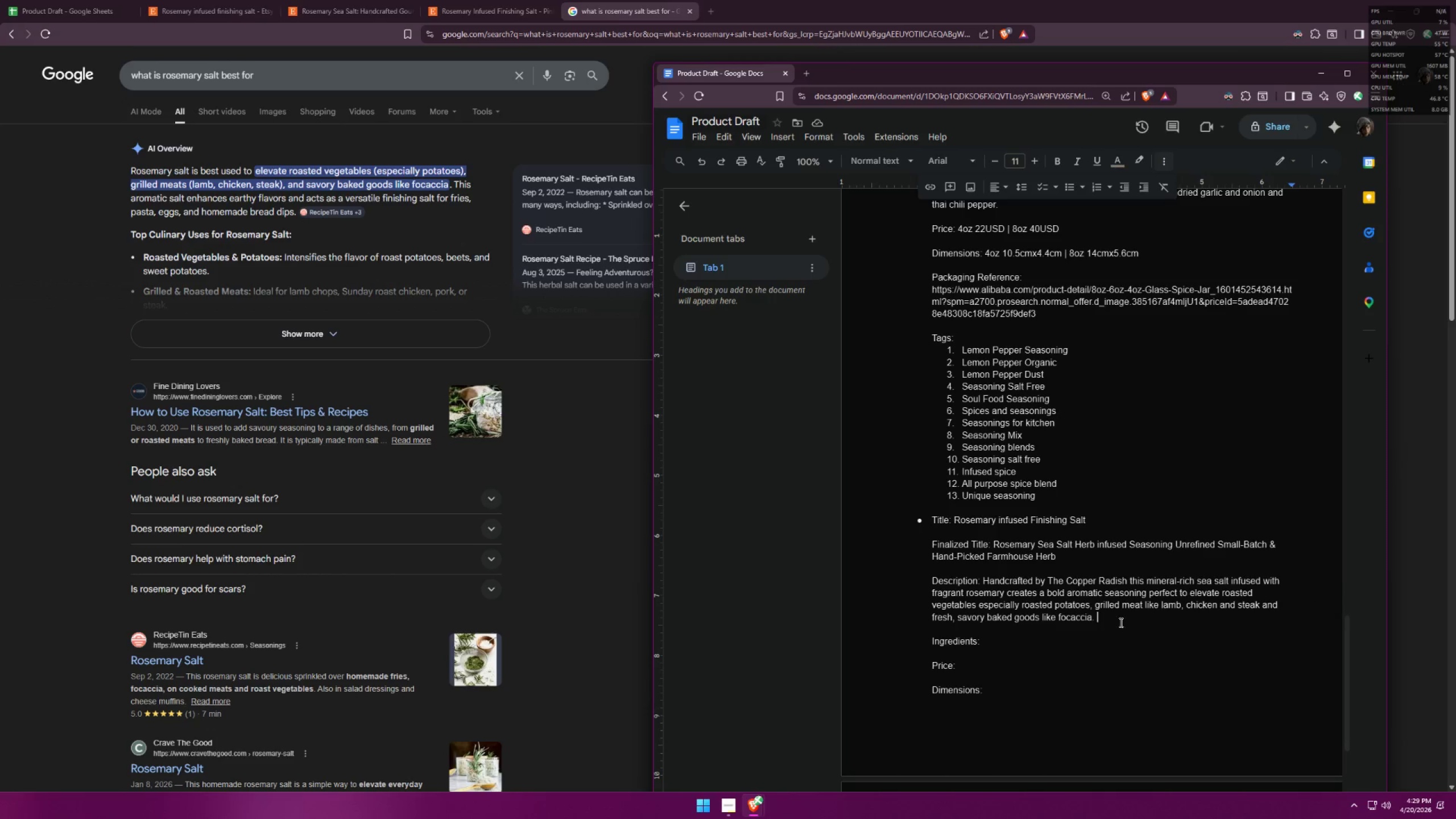 
type(A garden-inspired finishing salt)
 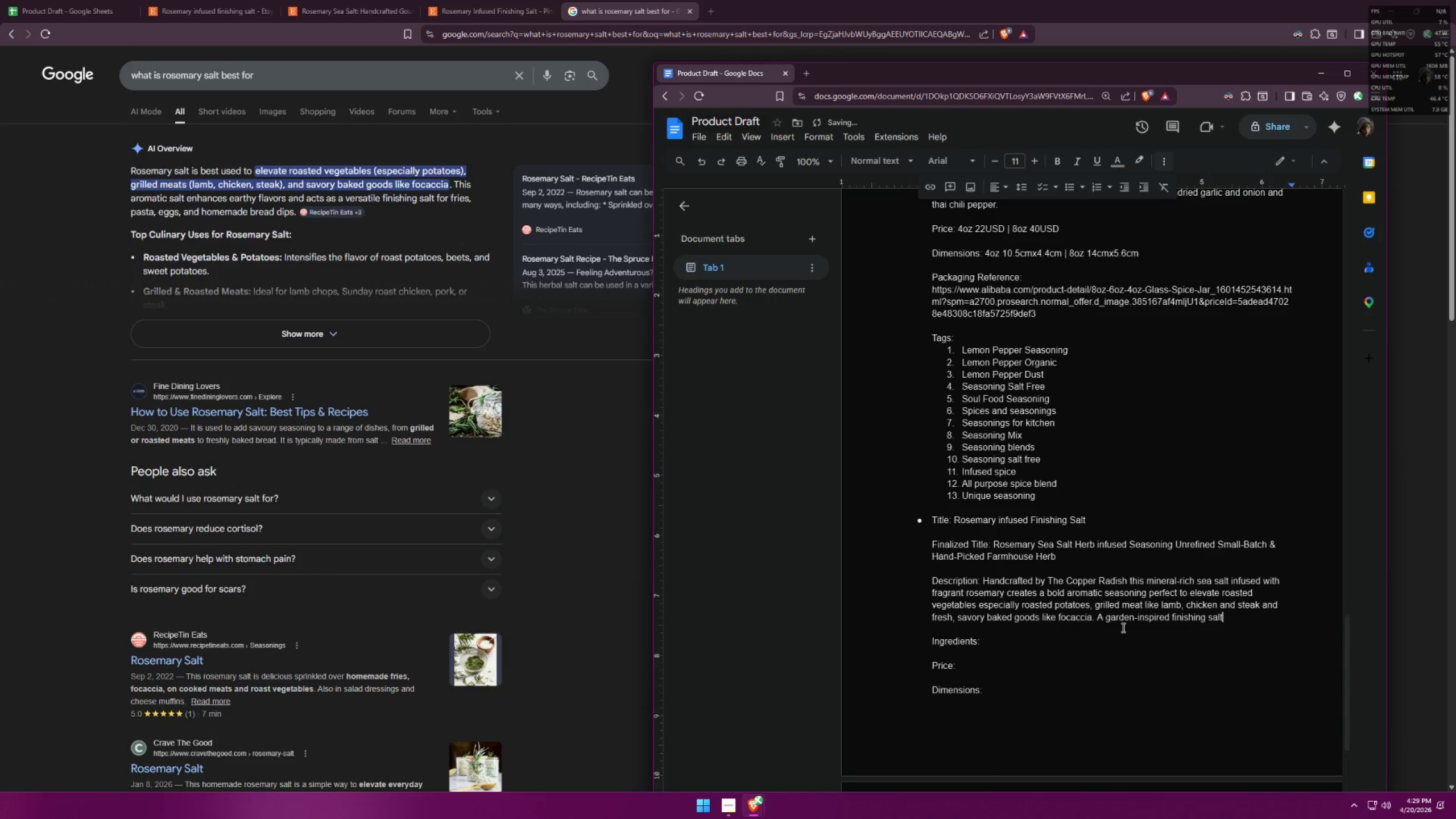 
hold_key(key=Backspace, duration=0.69)
 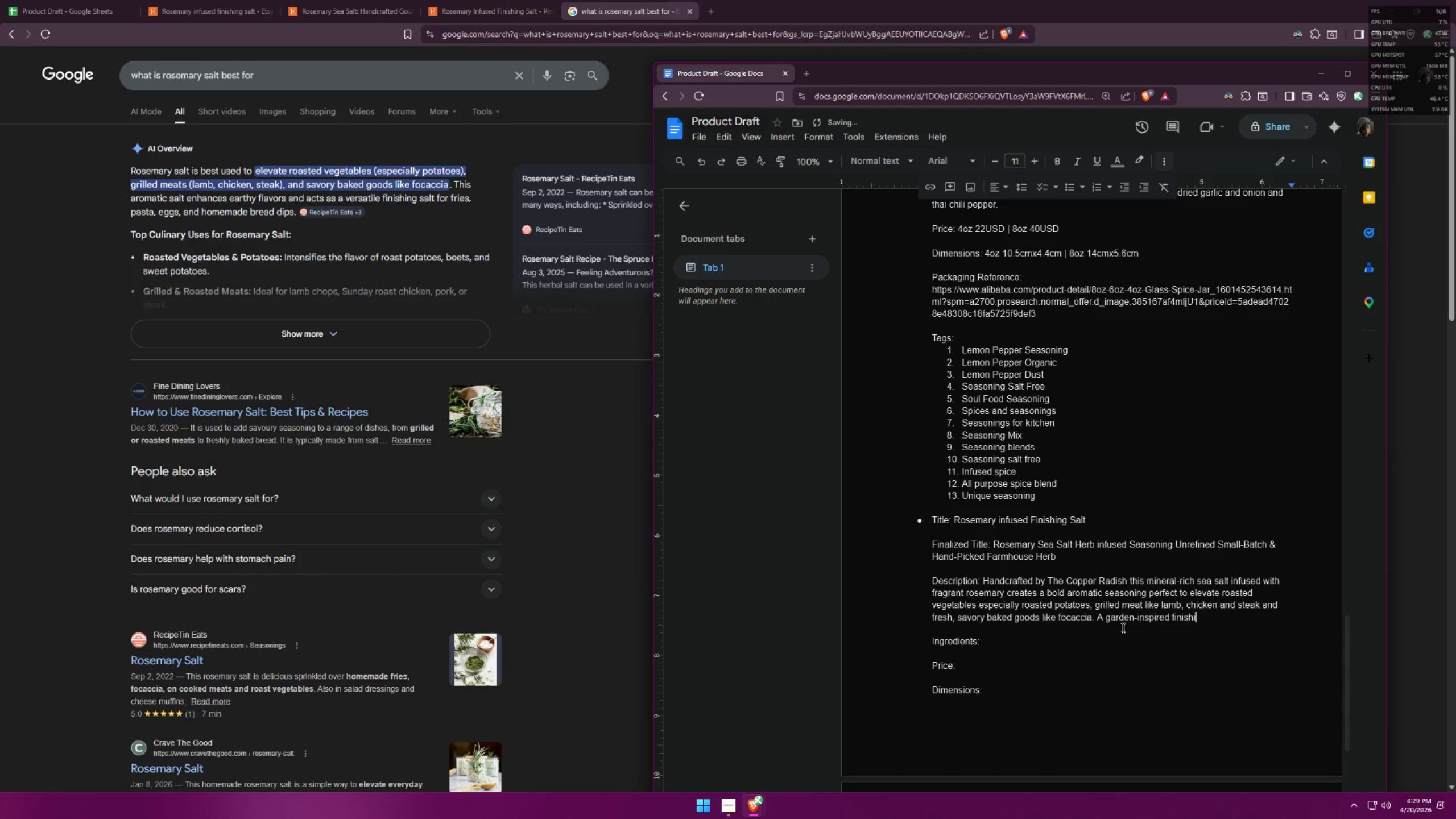 
key(Backspace)
key(Backspace)
type(h to )
 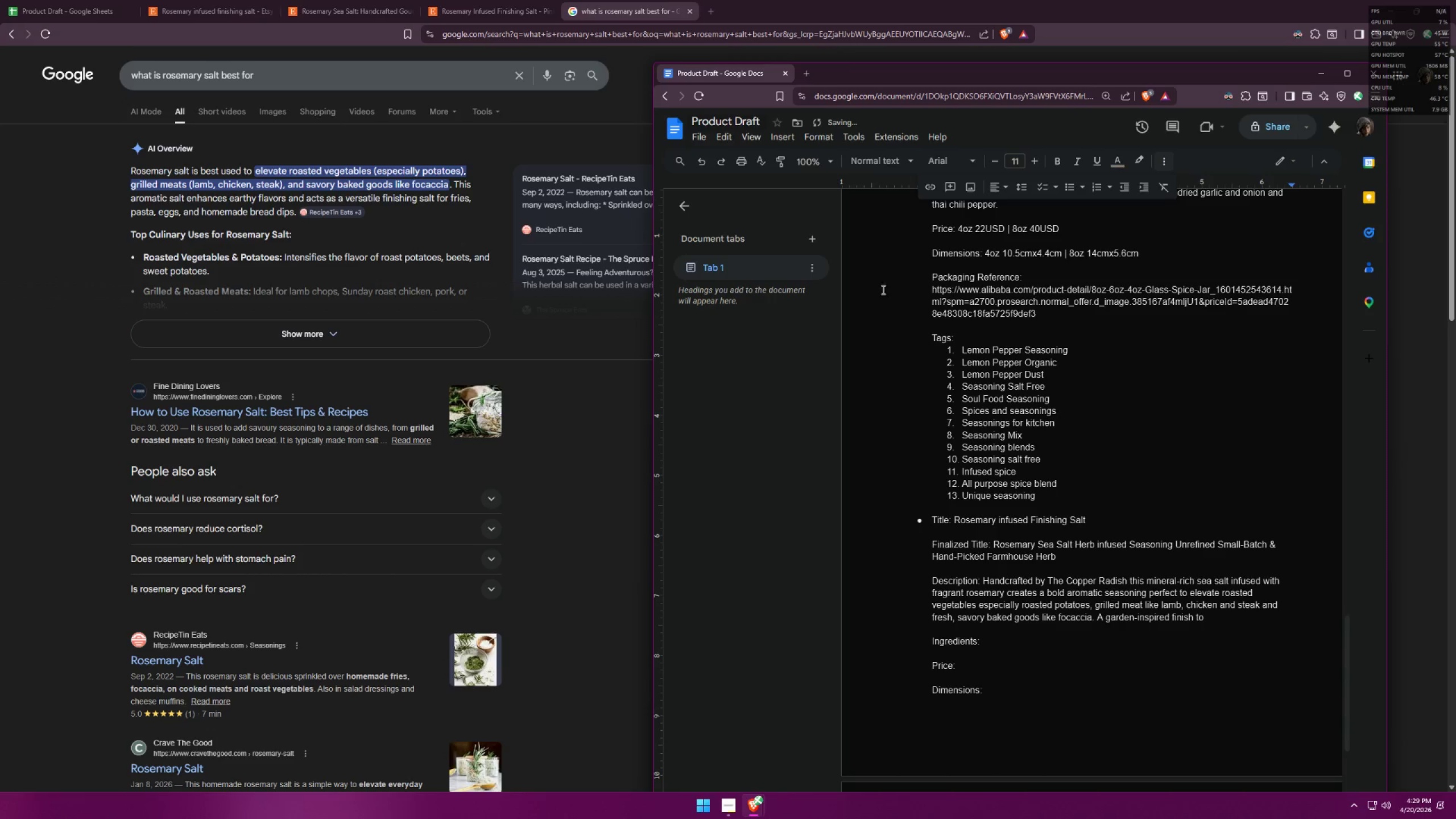 
left_click_drag(start_coordinate=[351, 77], to_coordinate=[30, 49])
 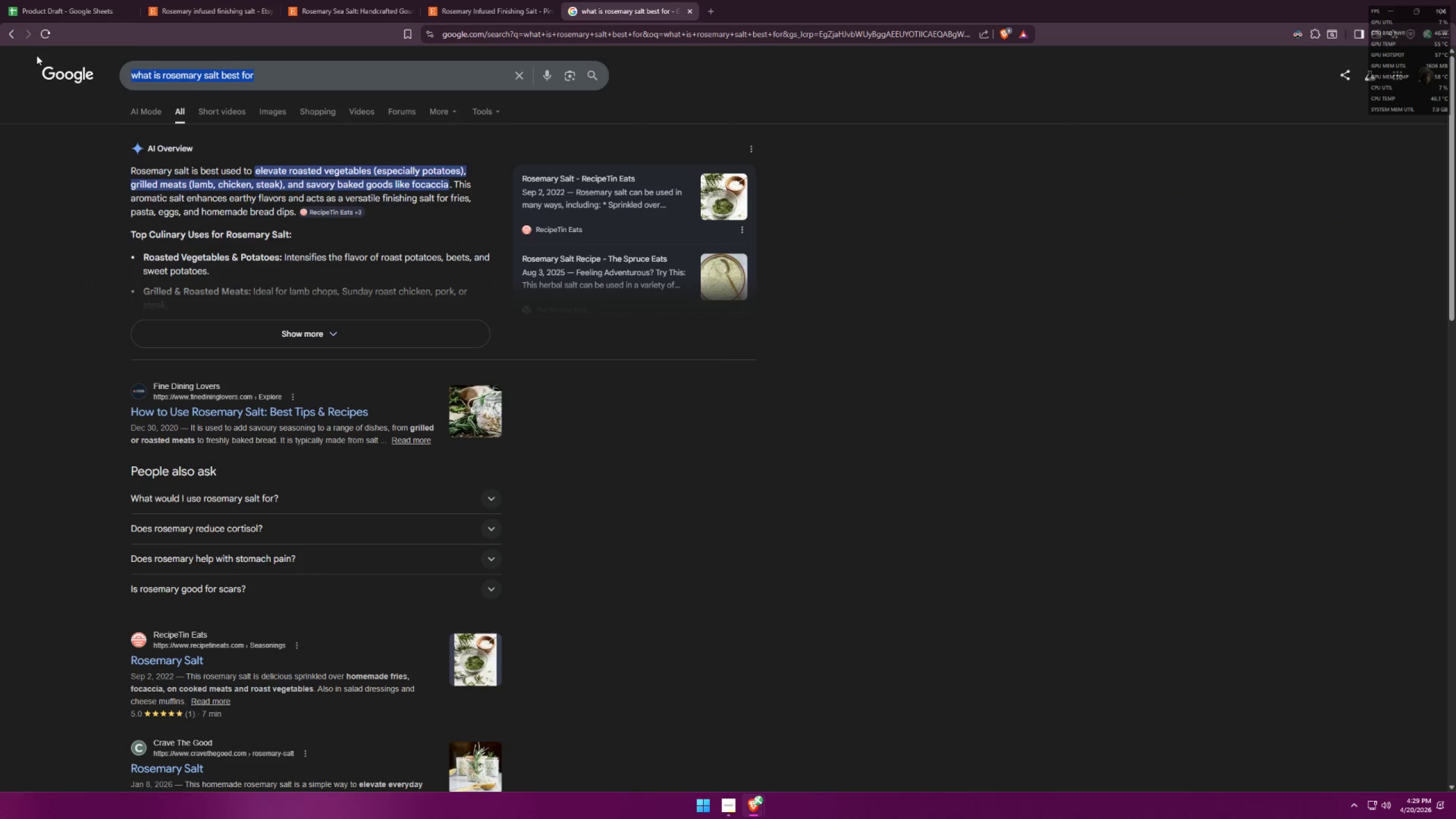 
type(everyday cooking sy)
 